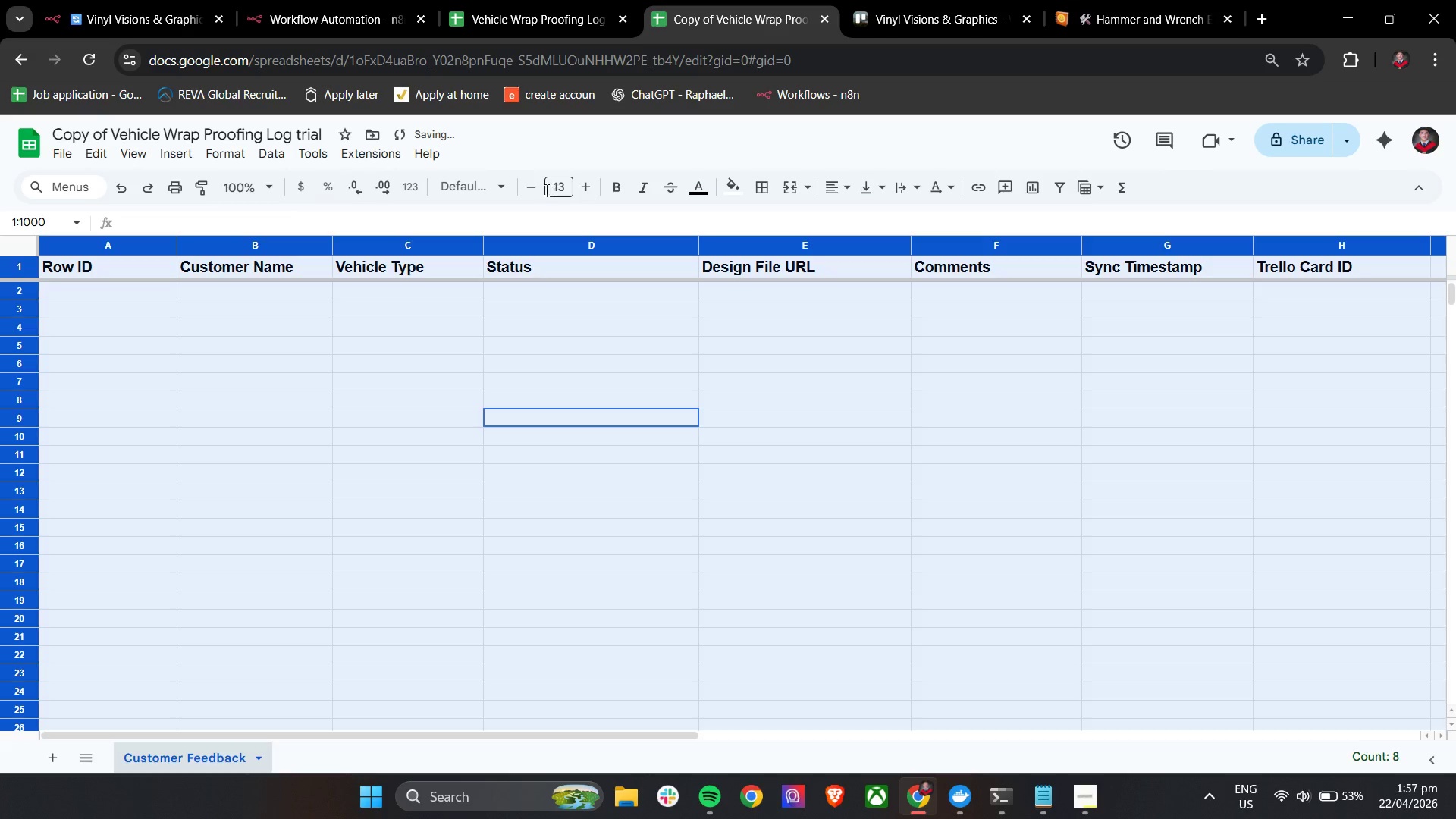 
left_click([544, 189])
 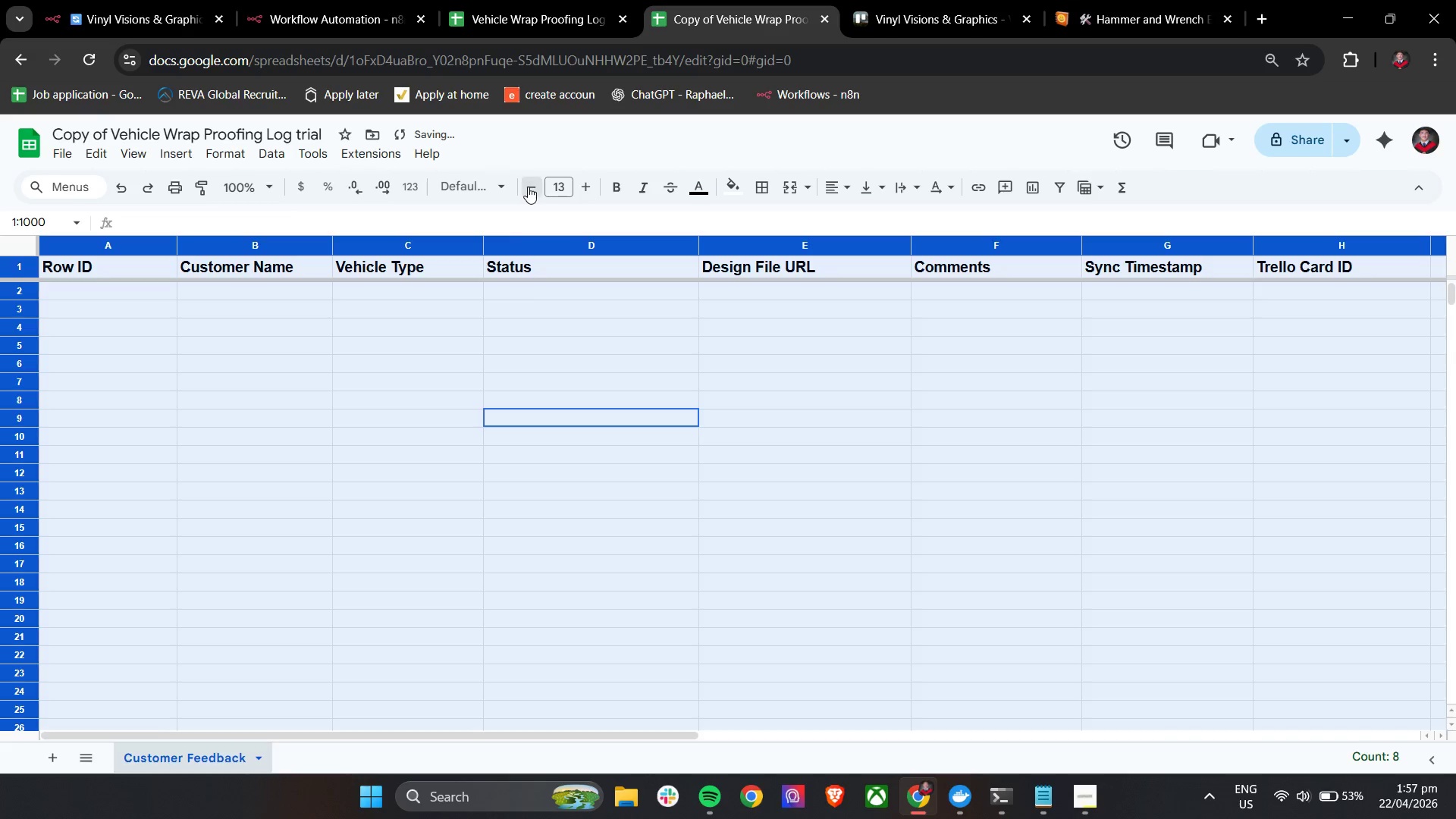 
double_click([460, 448])
 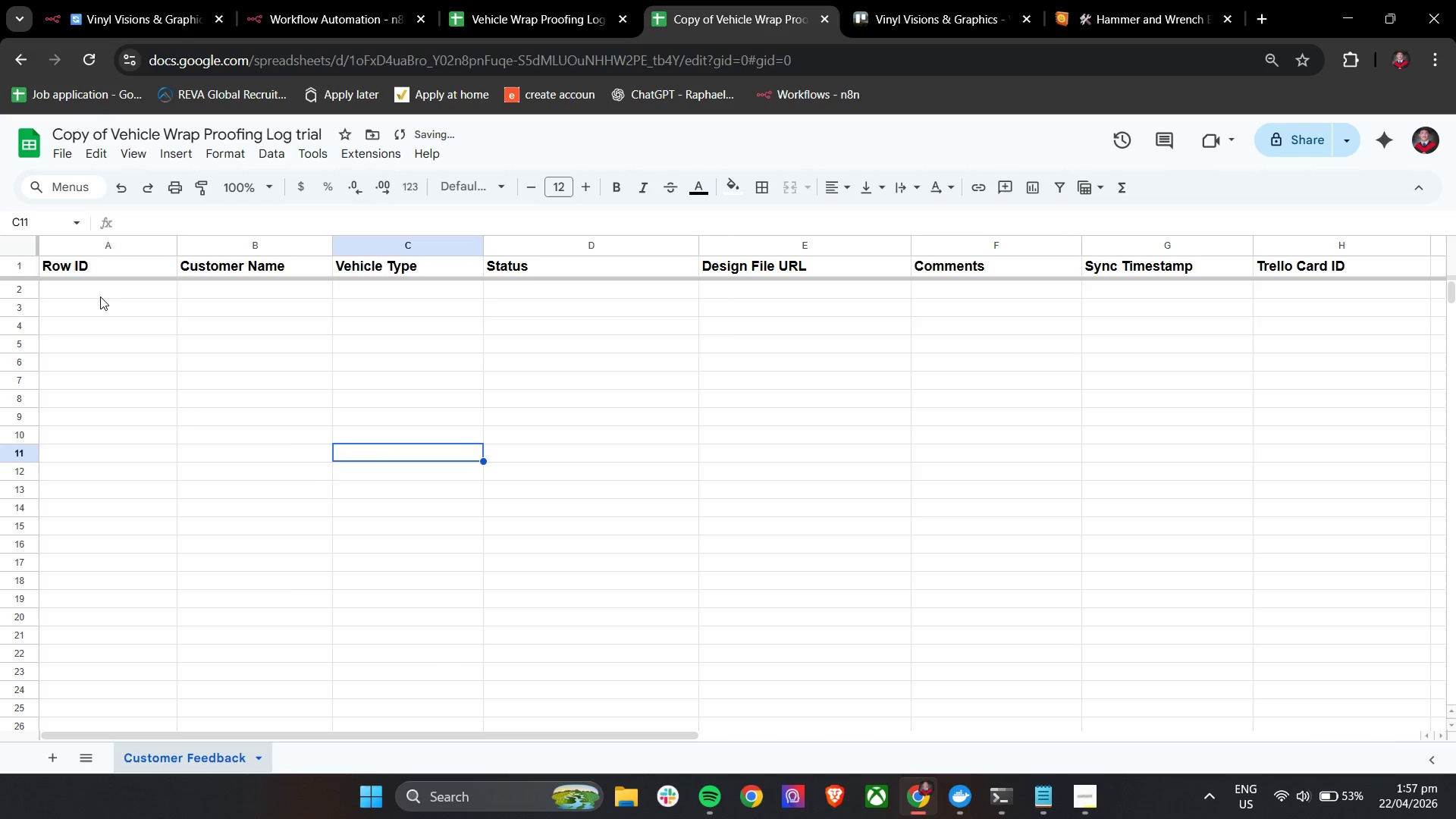 
left_click([101, 293])
 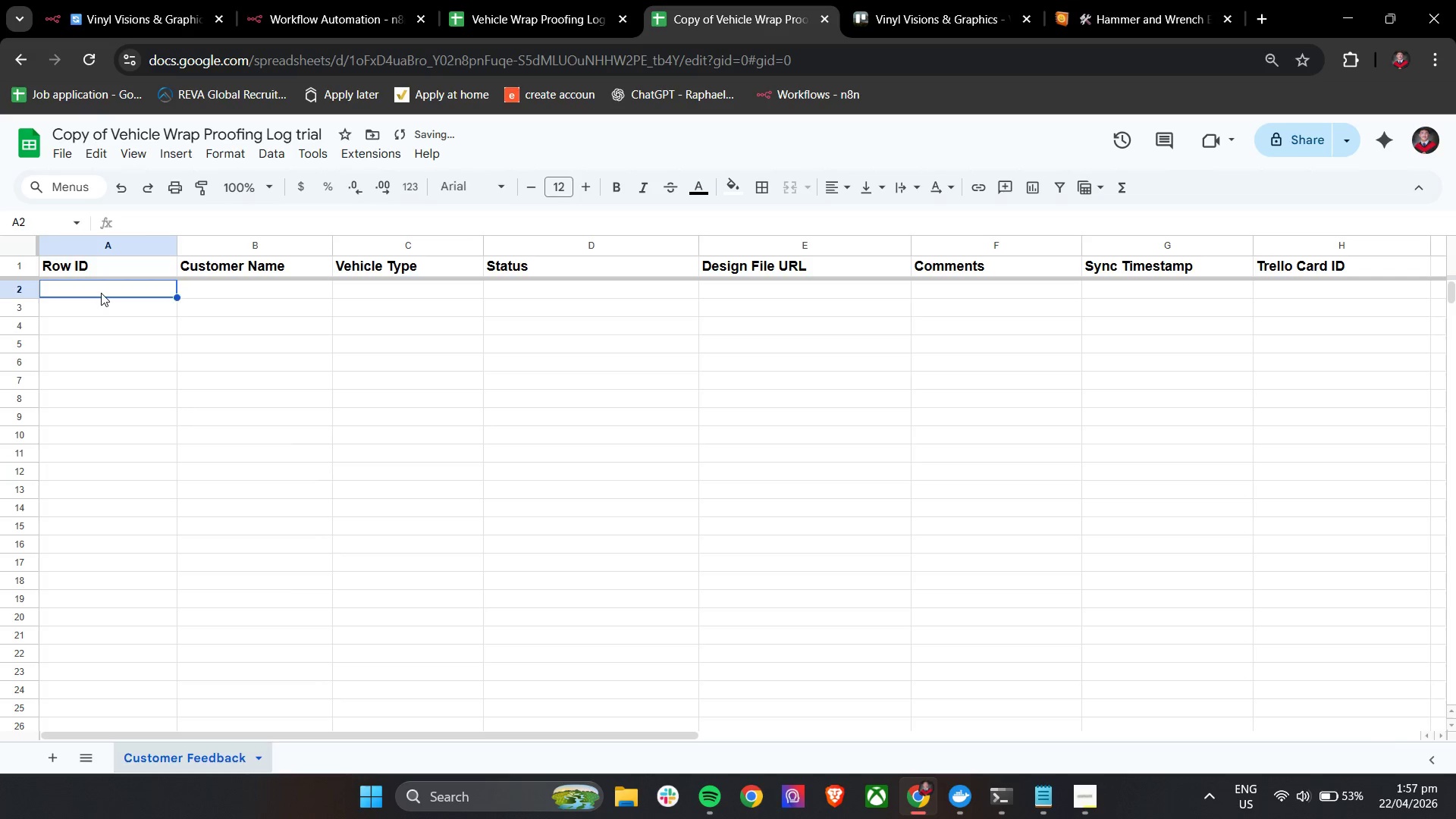 
key(Control+V)
 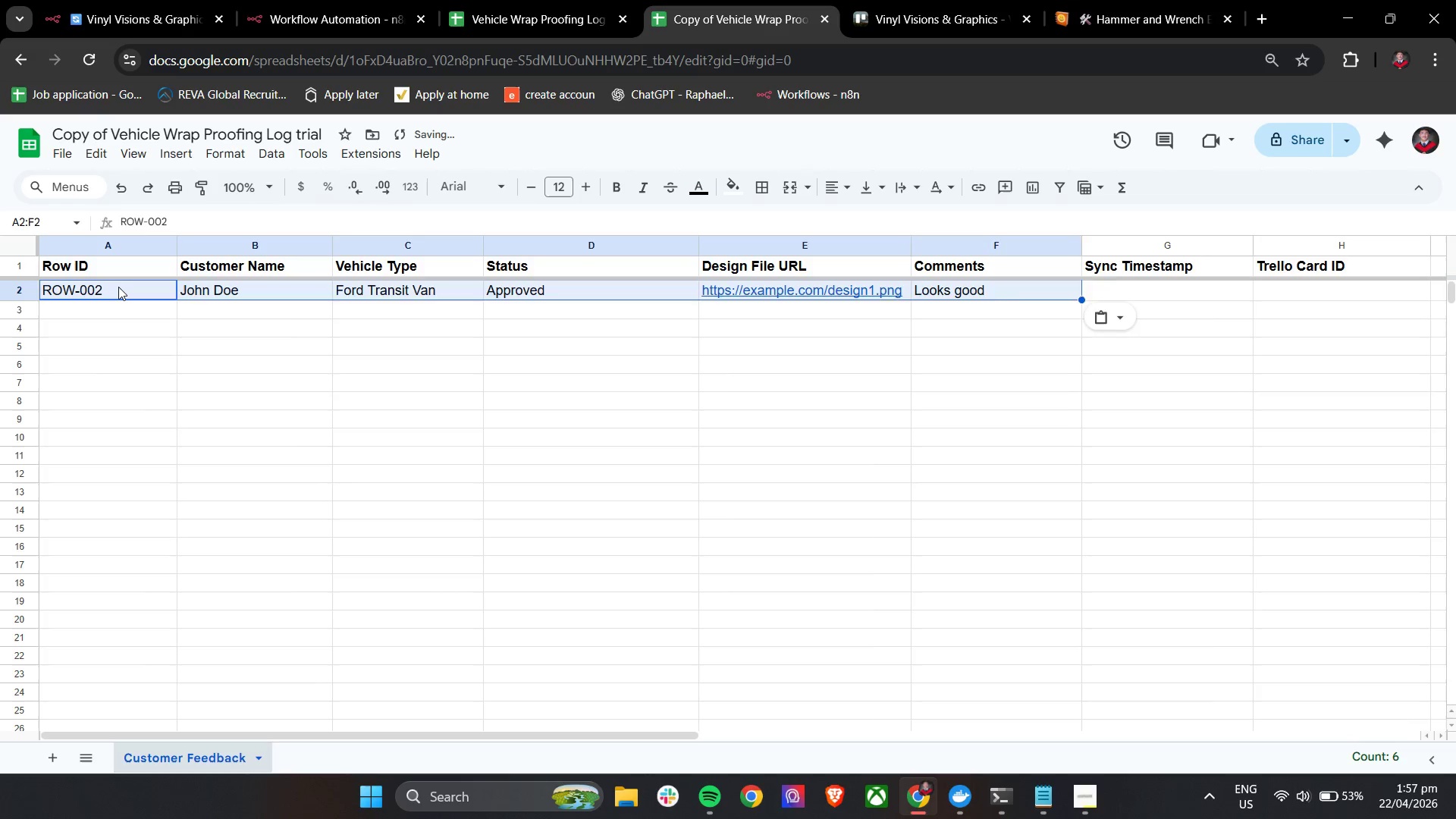 
left_click([118, 287])
 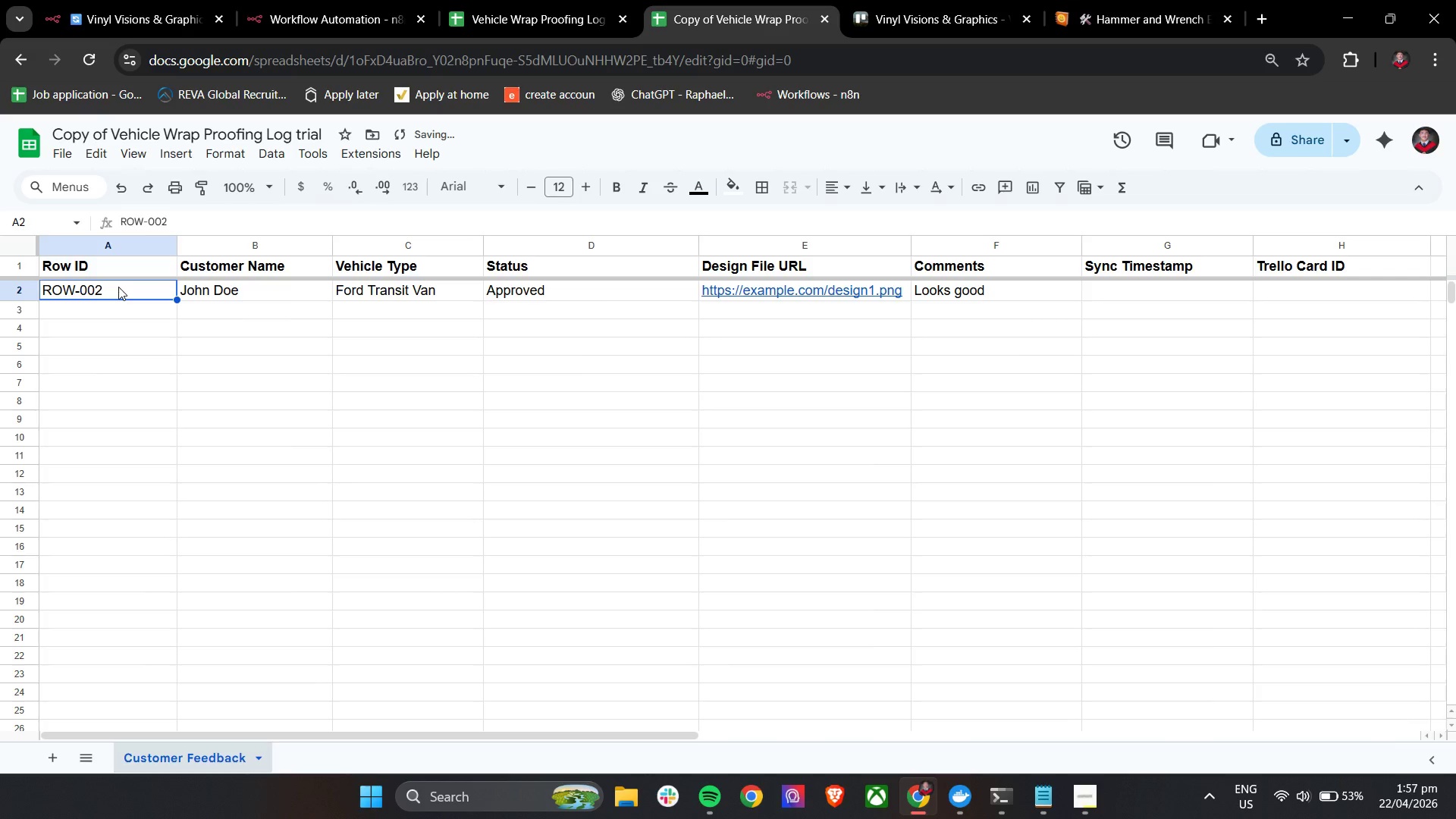 
double_click([118, 287])
 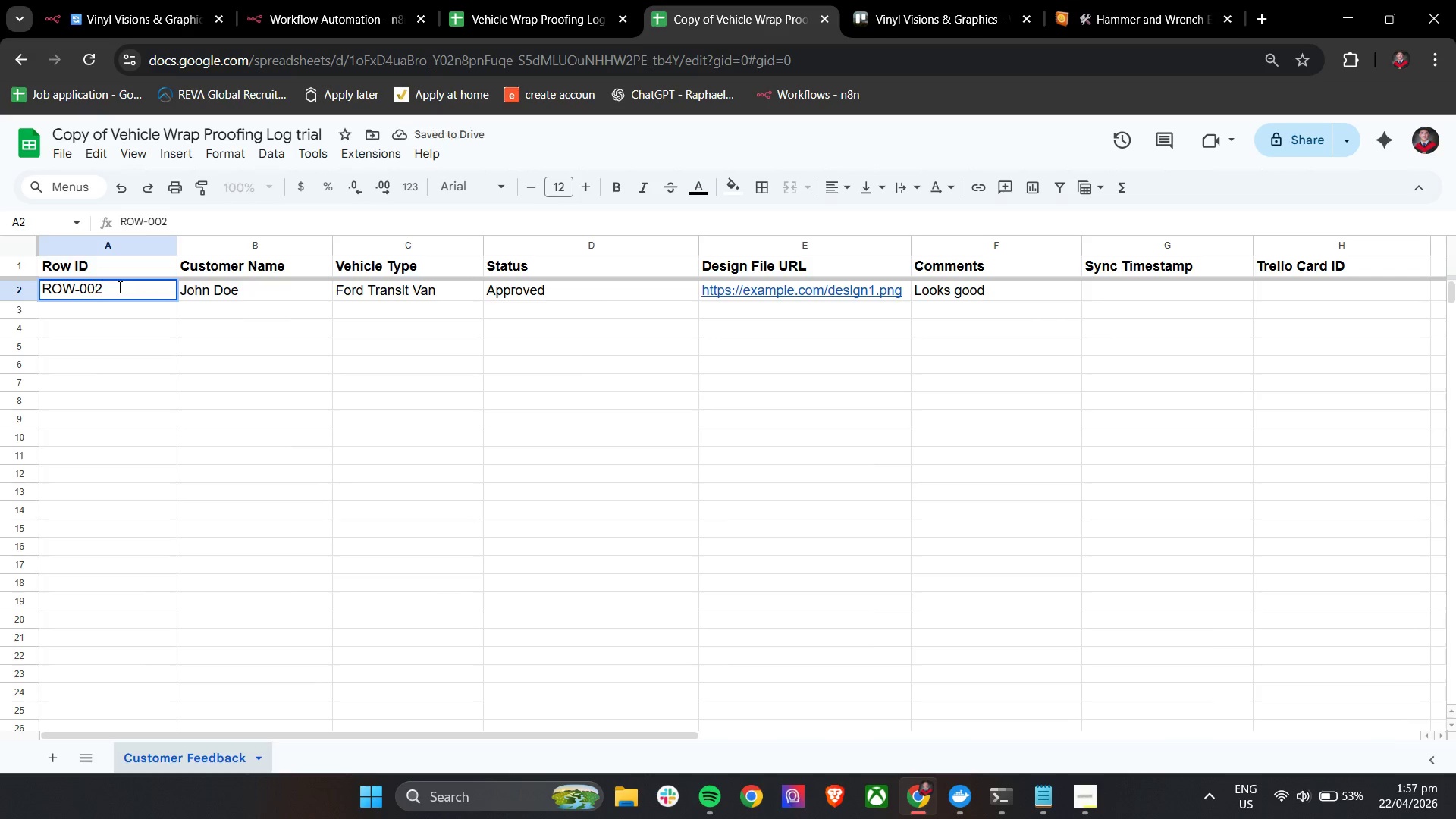 
key(Enter)
 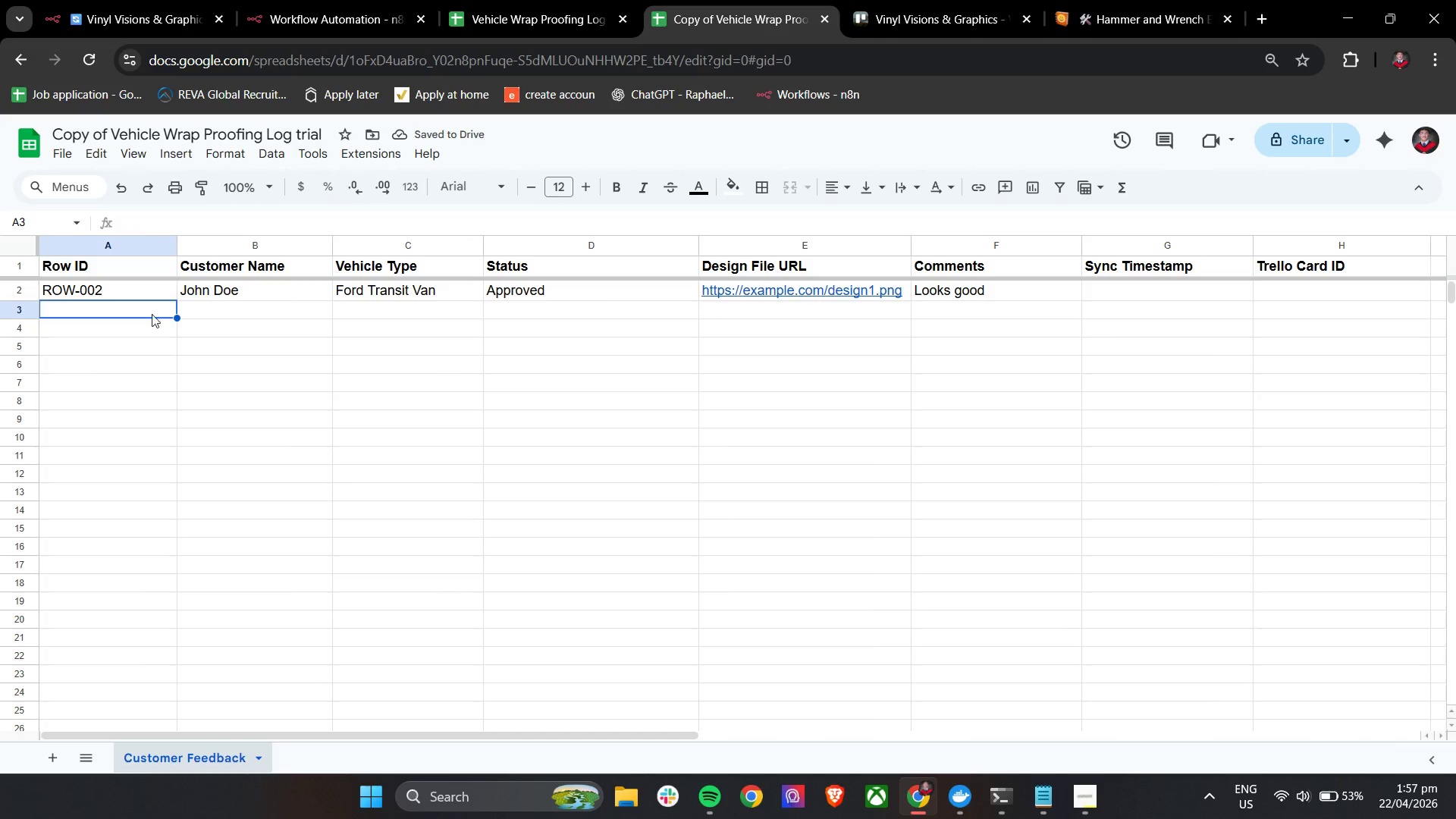 
left_click([264, 359])
 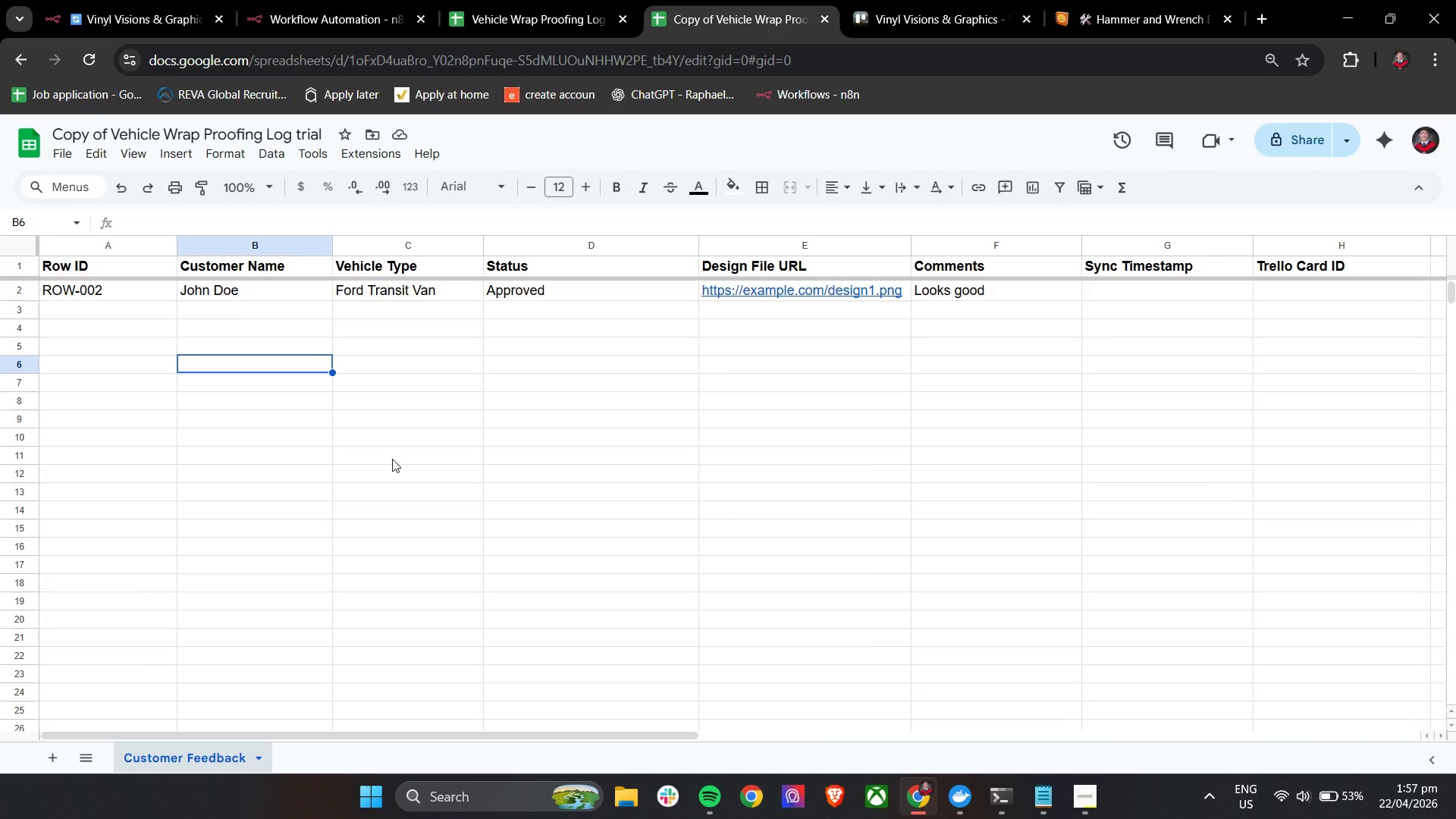 
wait(8.91)
 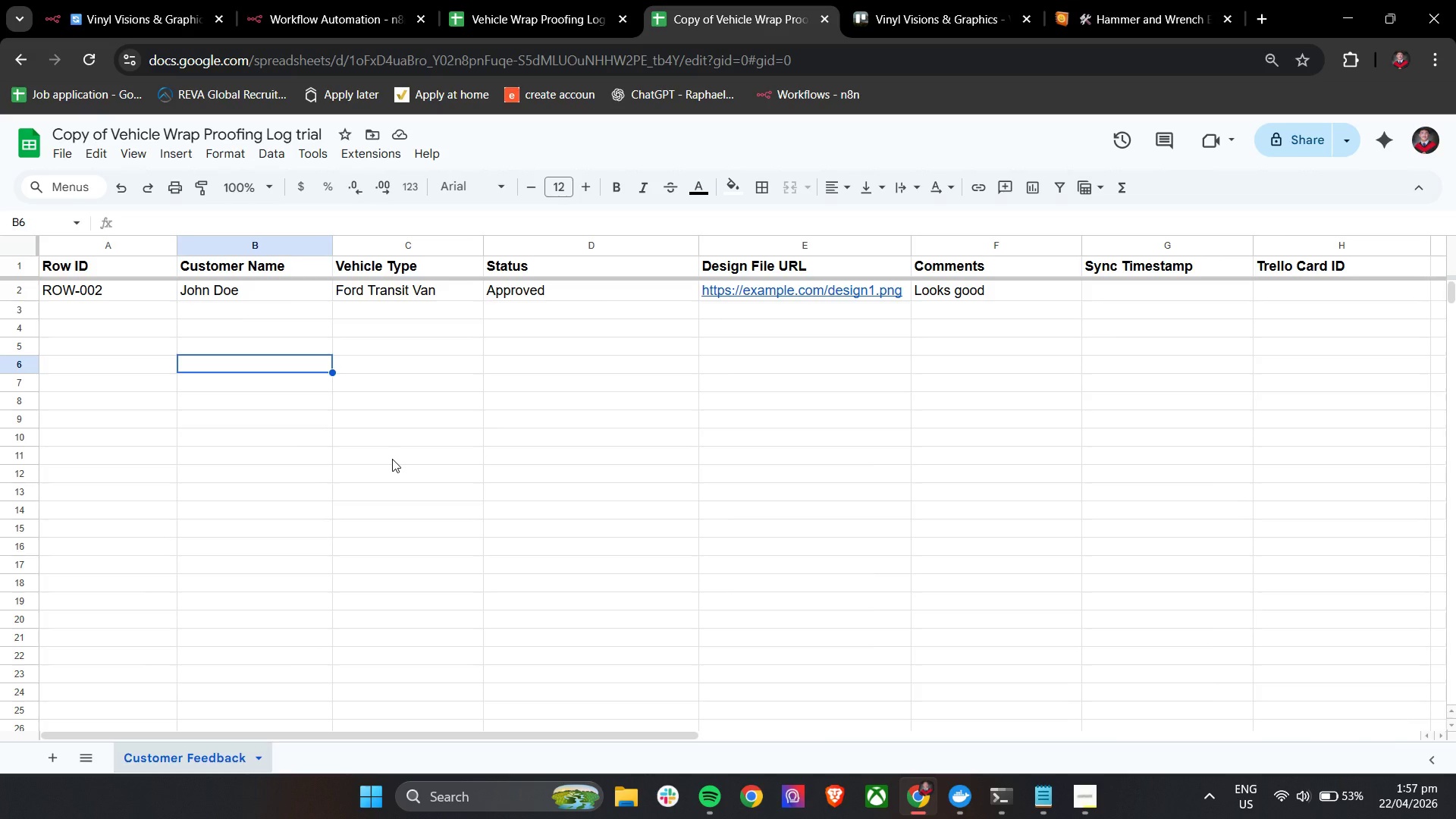 
double_click([301, 0])
 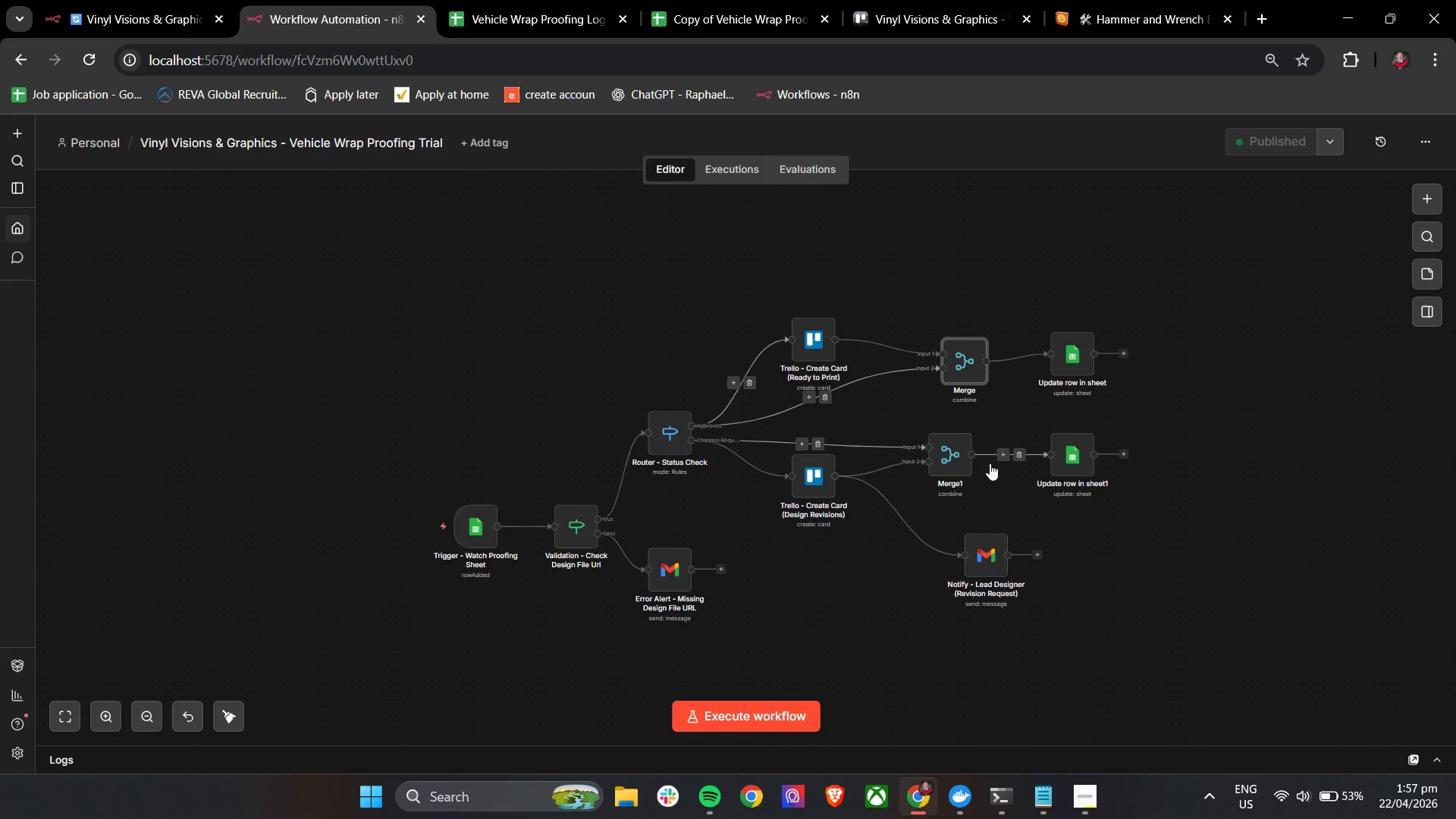 
double_click([934, 448])
 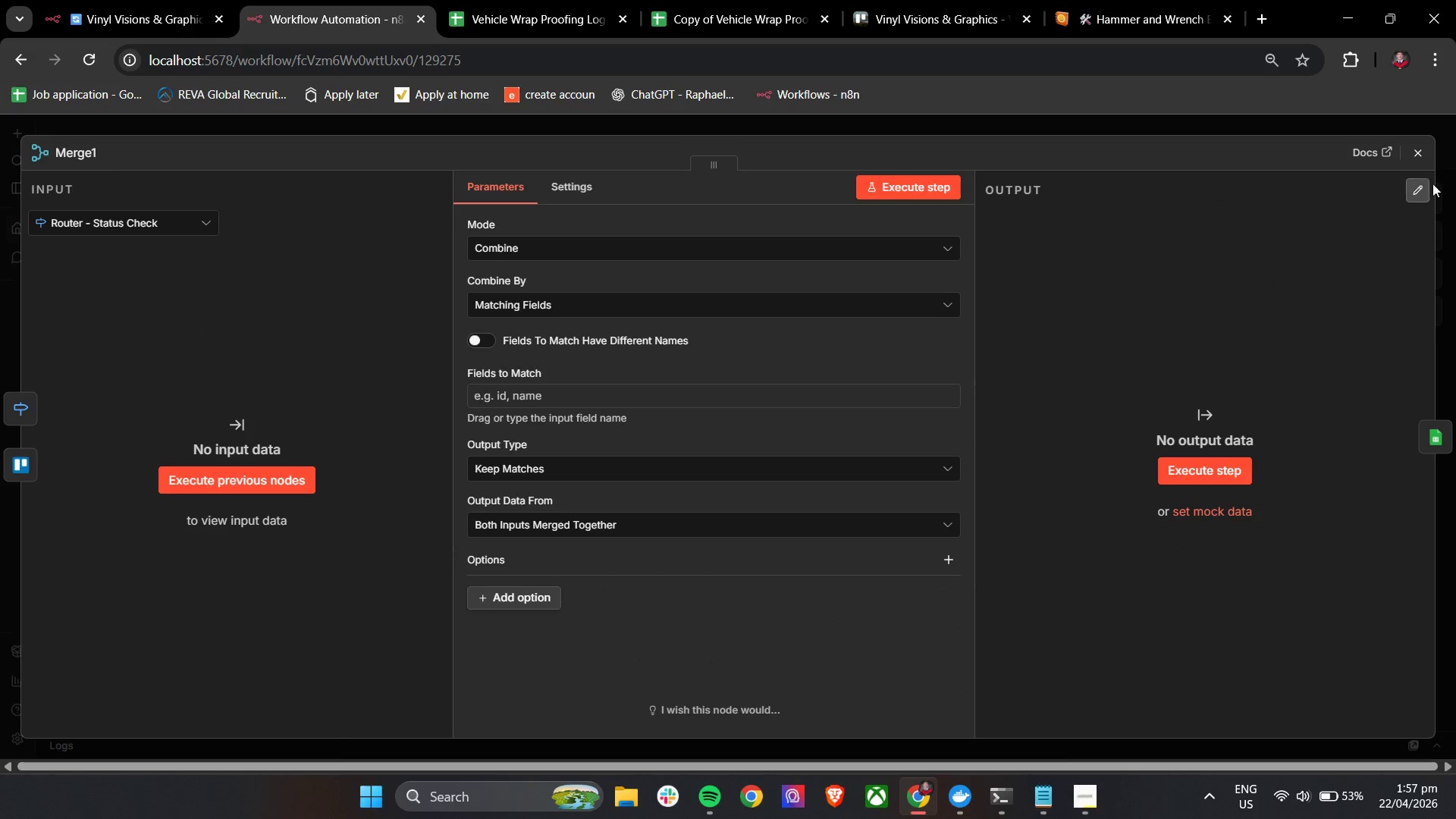 
left_click([1421, 162])
 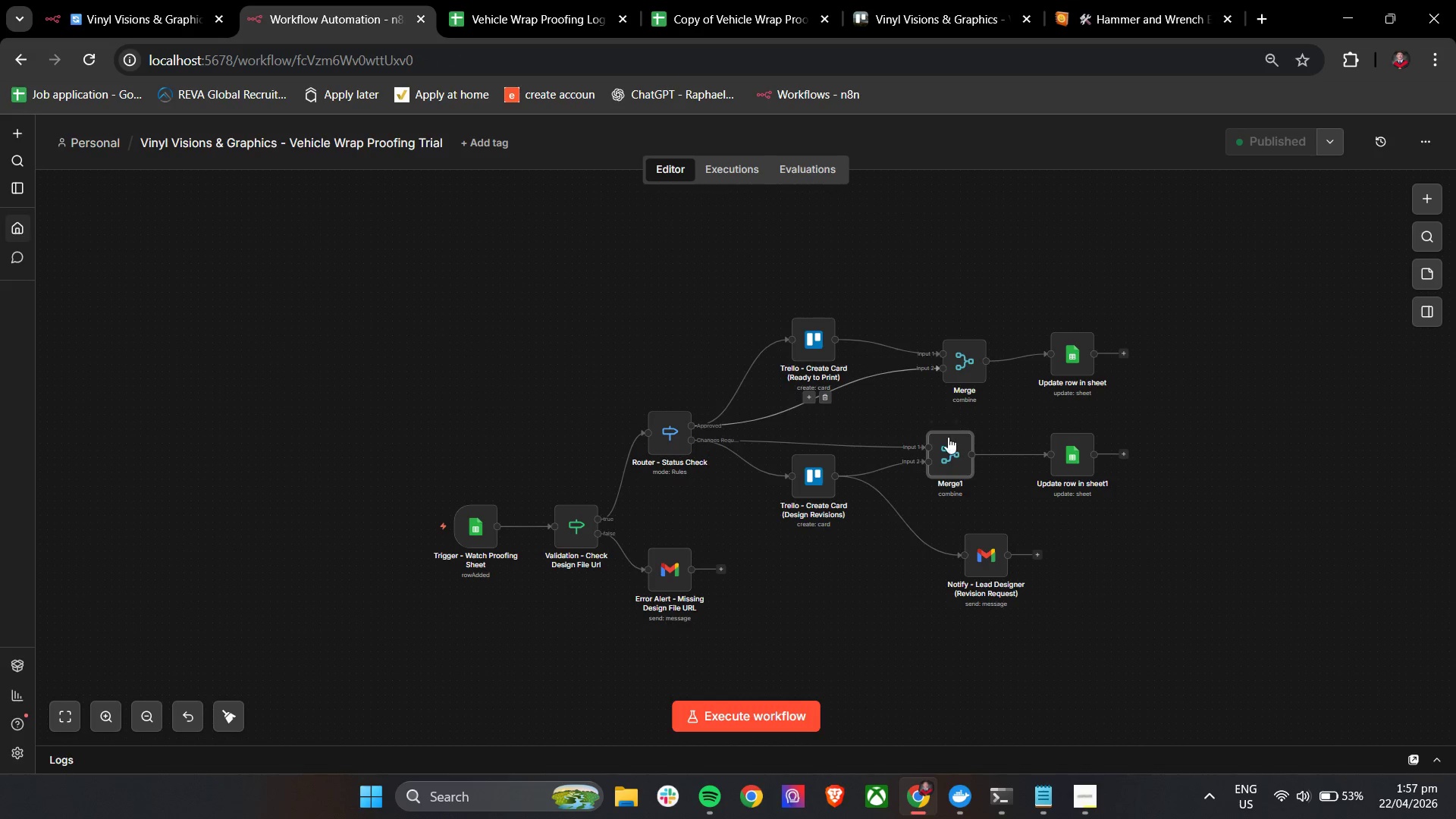 
double_click([948, 437])
 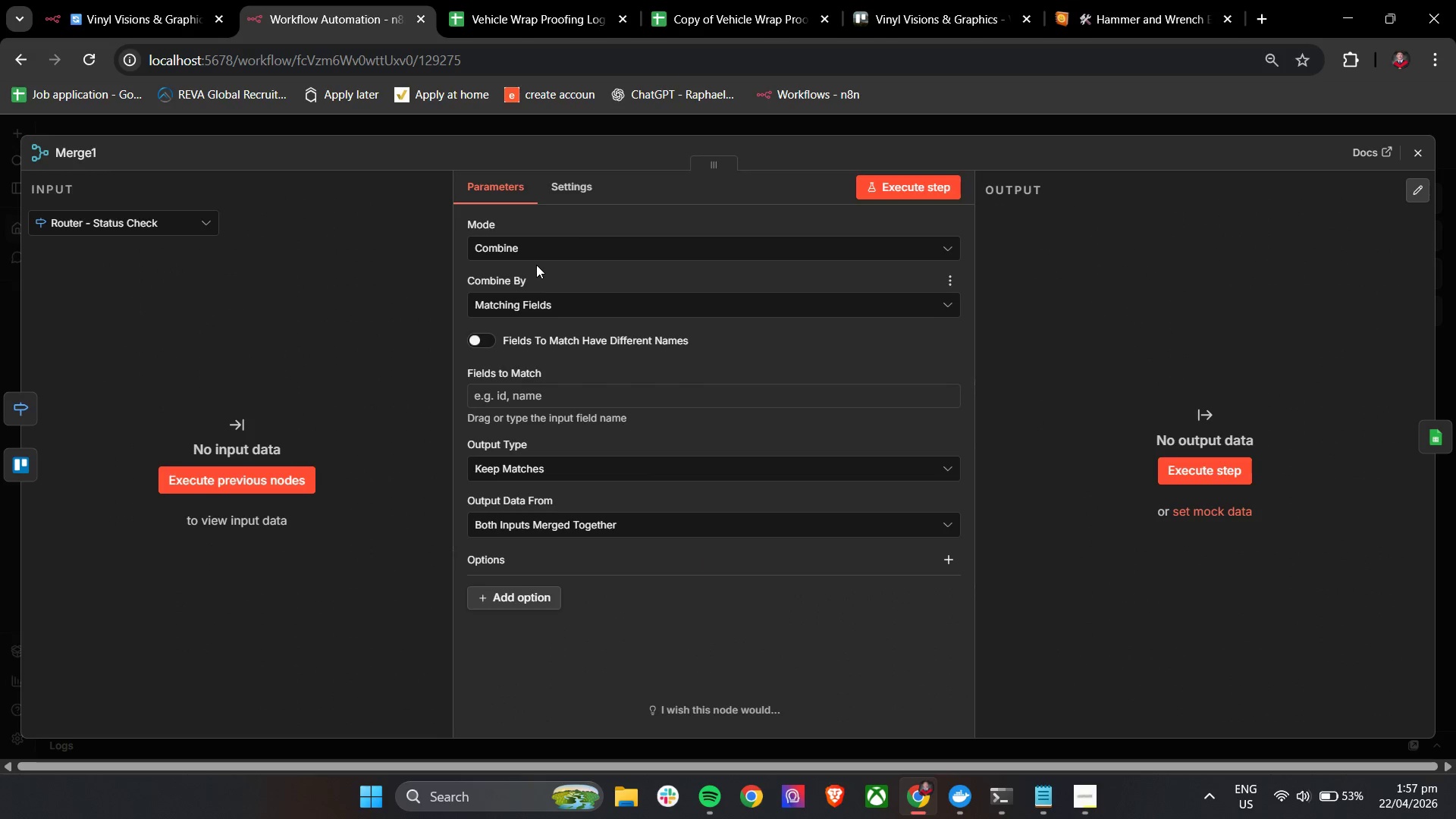 
left_click([517, 305])
 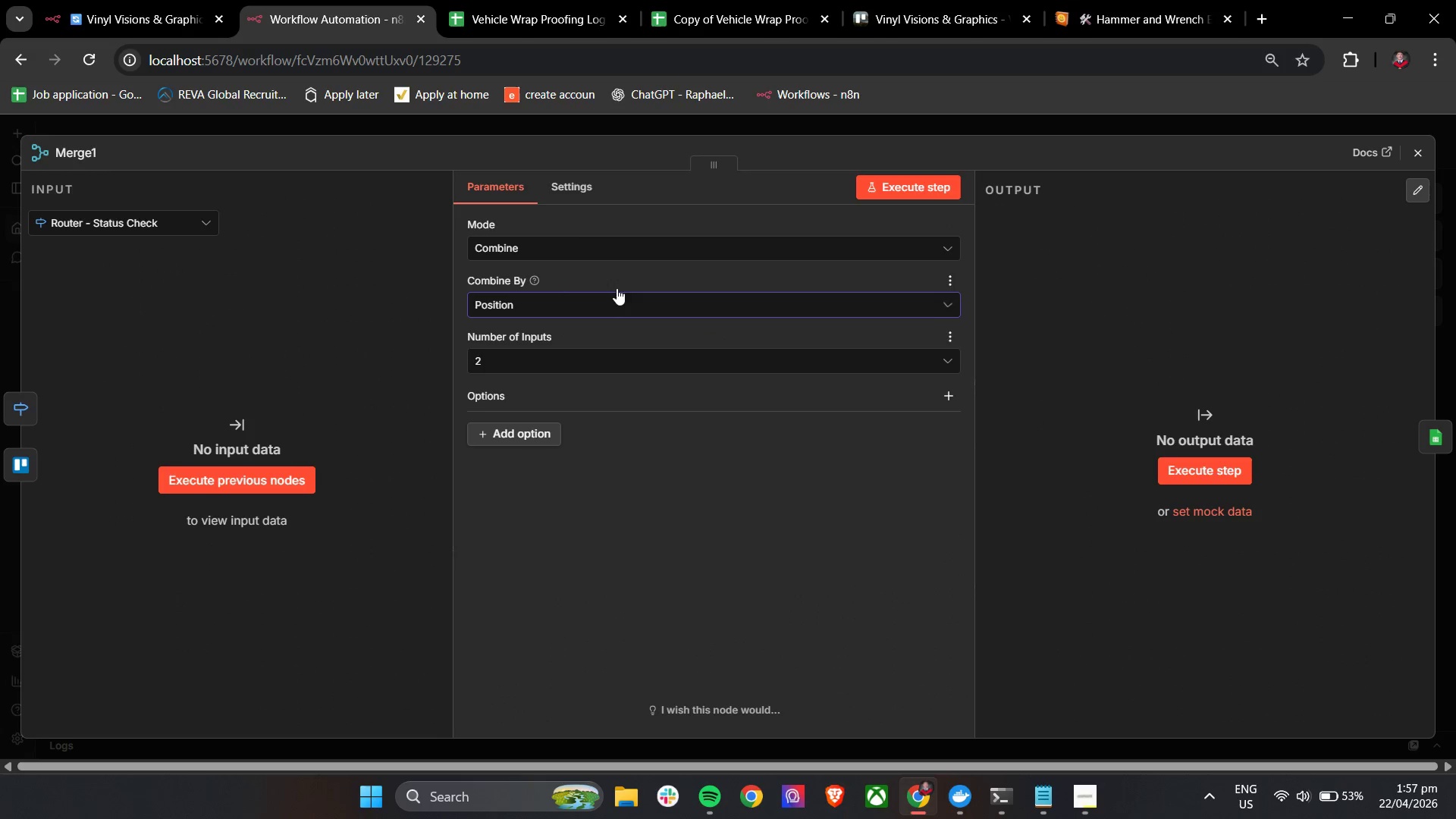 
left_click([604, 281])
 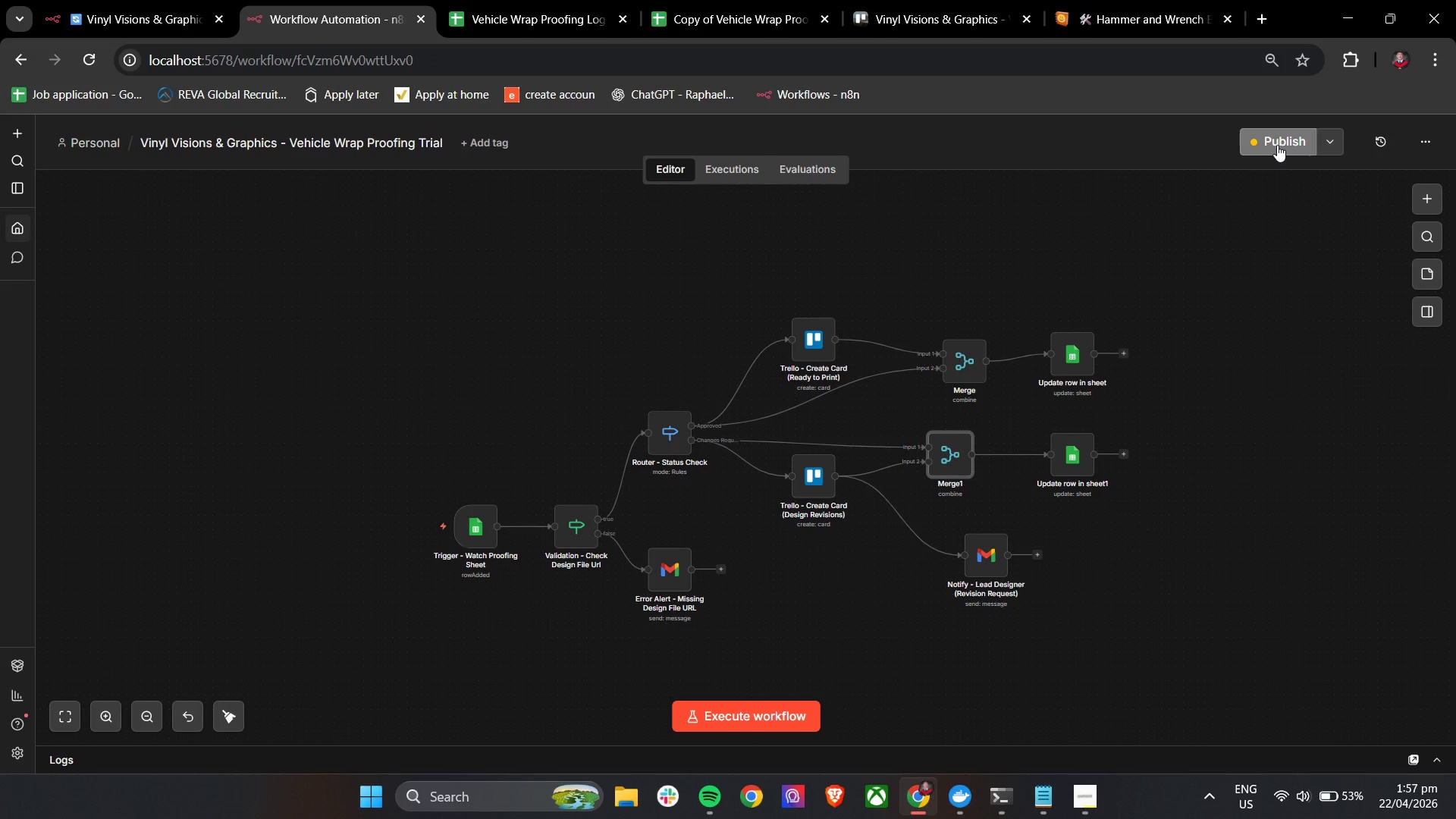 
left_click([910, 543])
 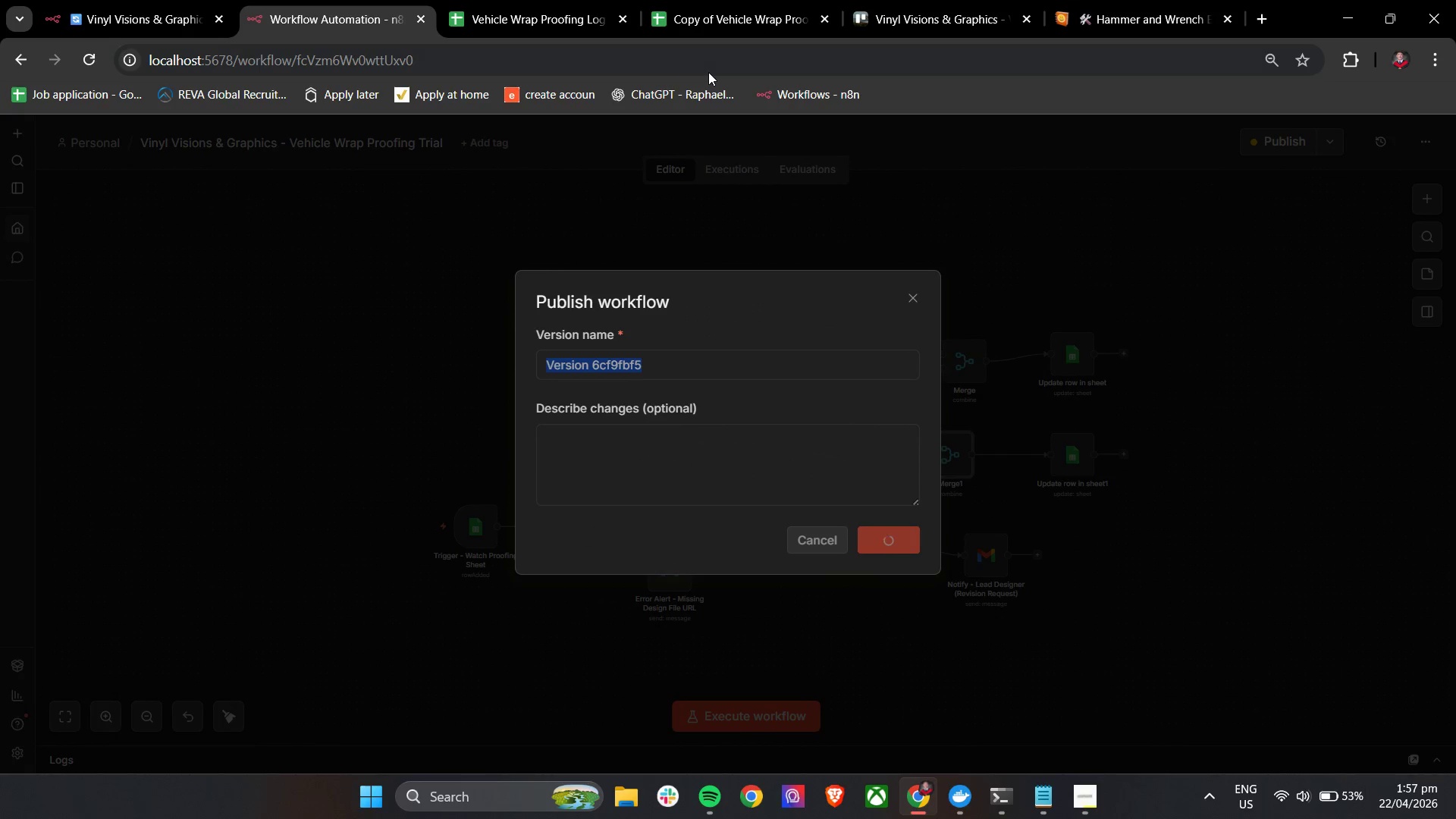 
mouse_move([716, 16])
 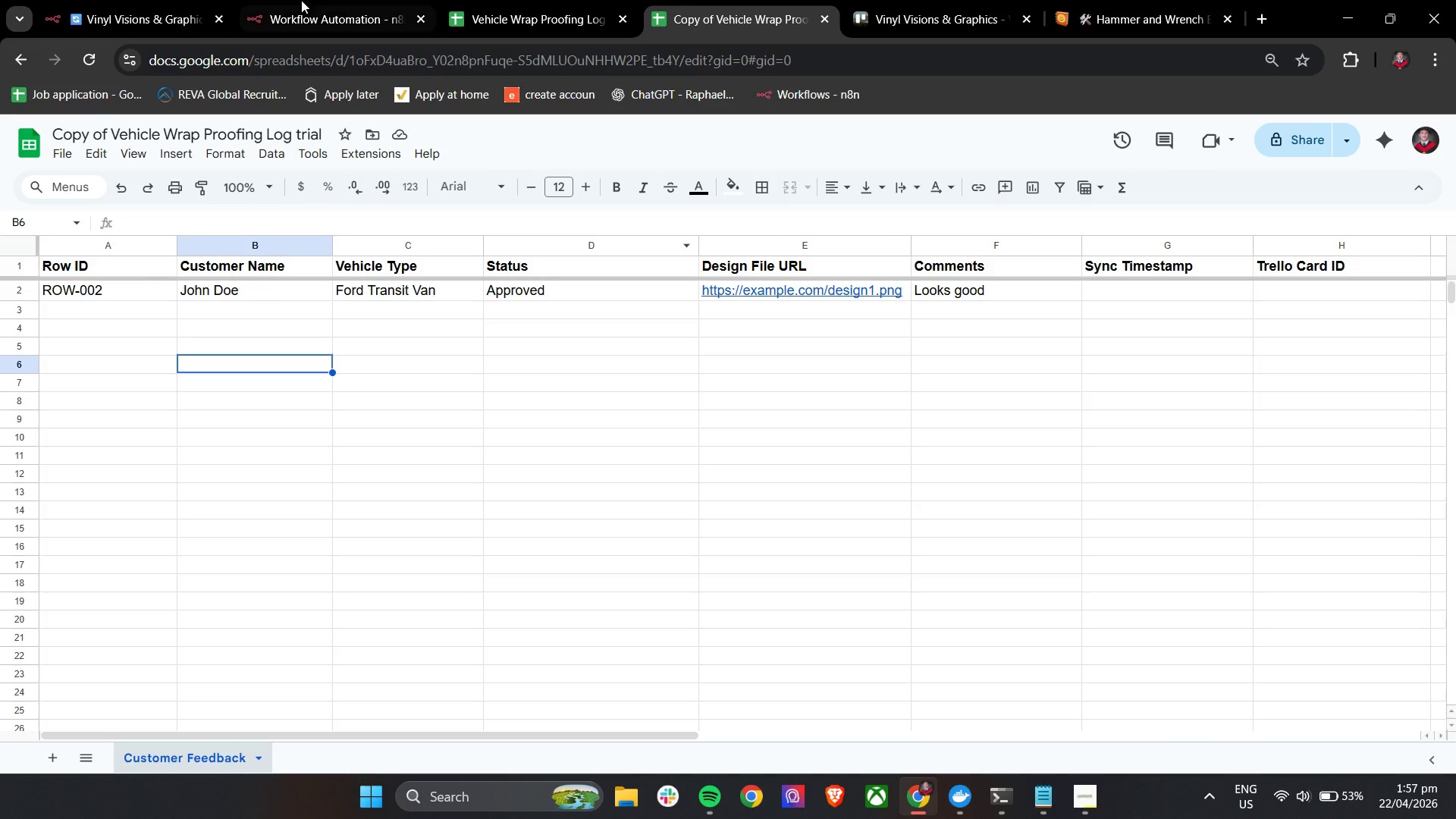 
left_click([307, 0])
 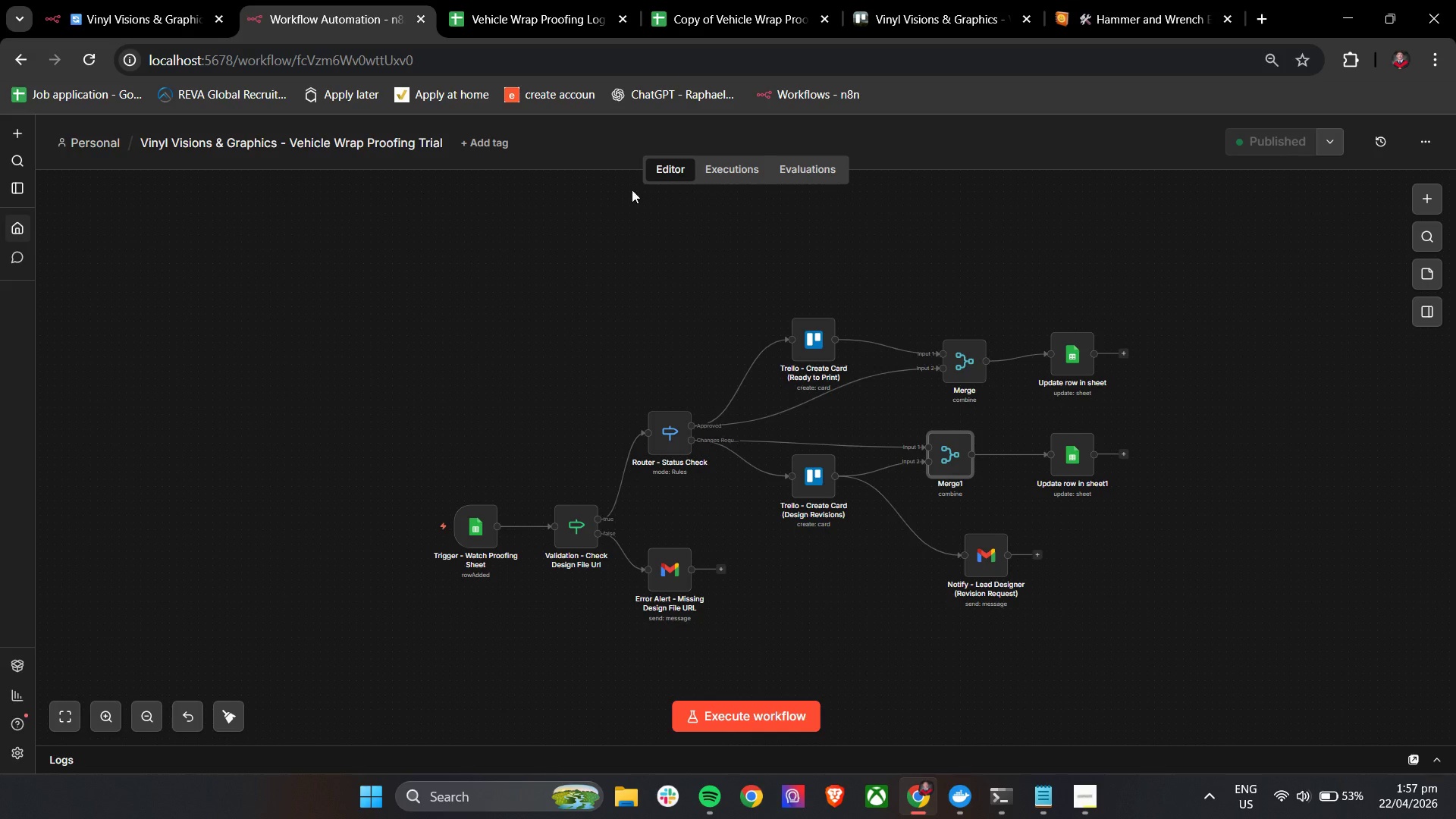 
left_click([733, 171])
 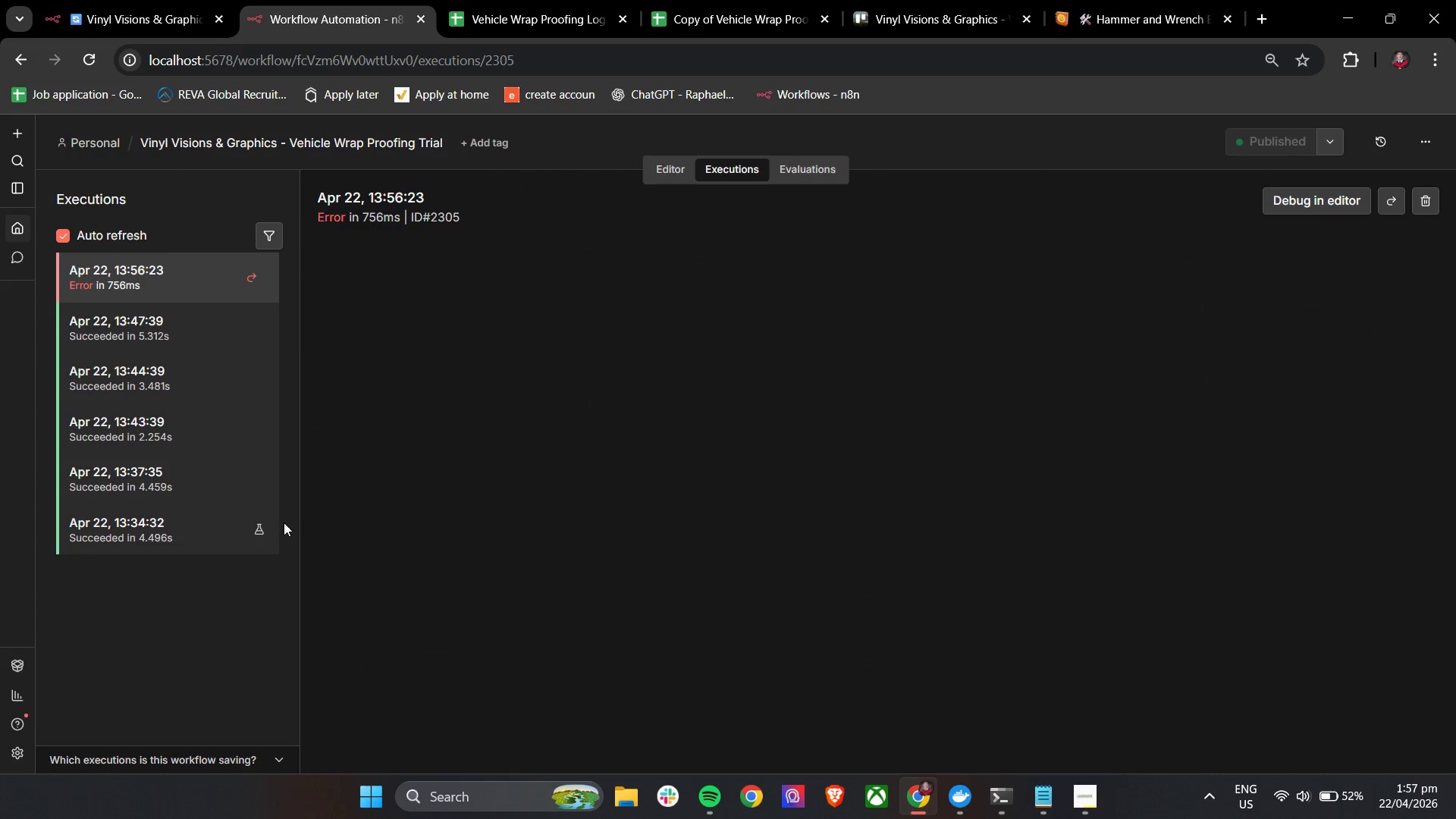 
left_click([210, 629])
 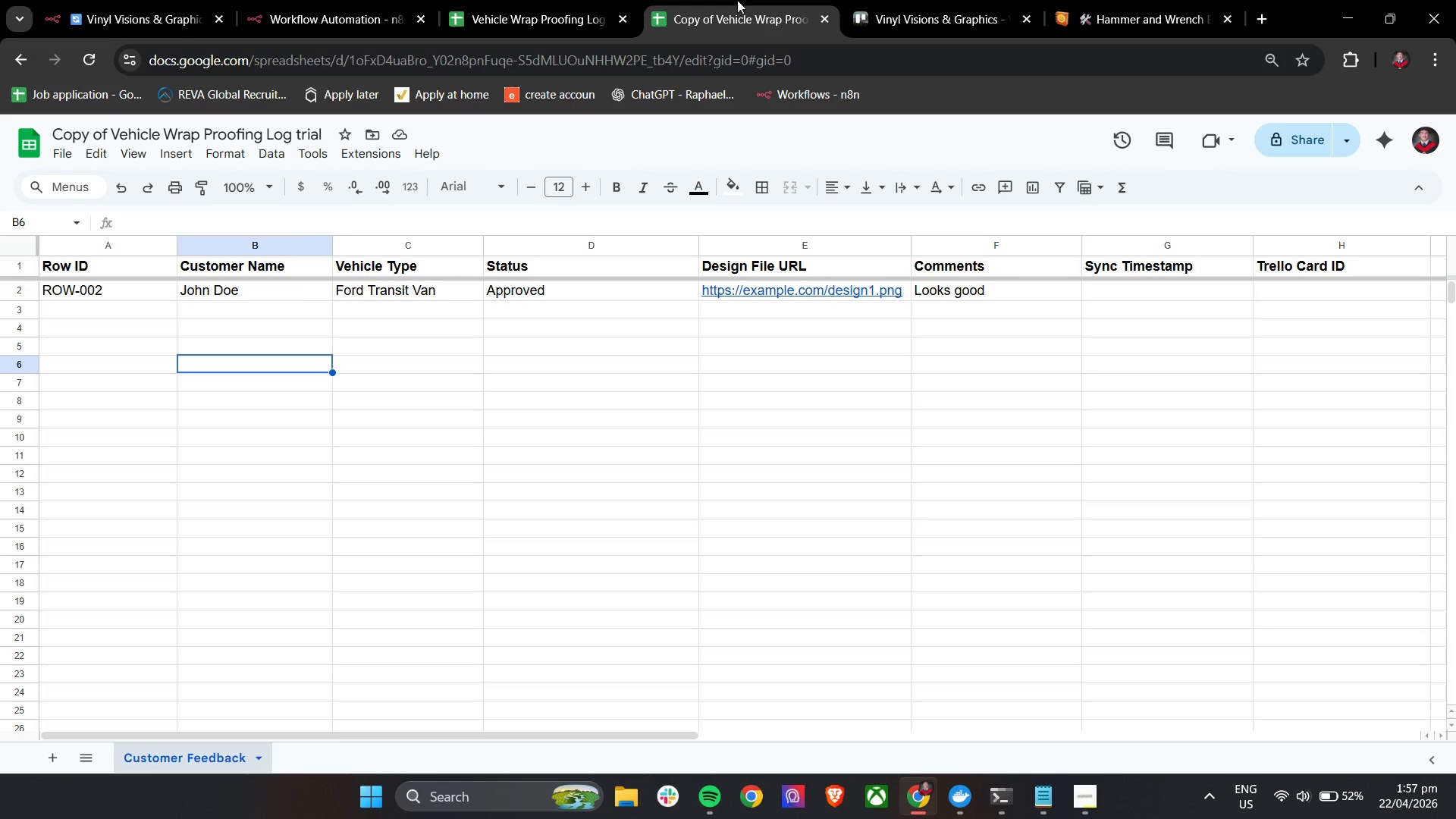 
left_click([384, 0])
 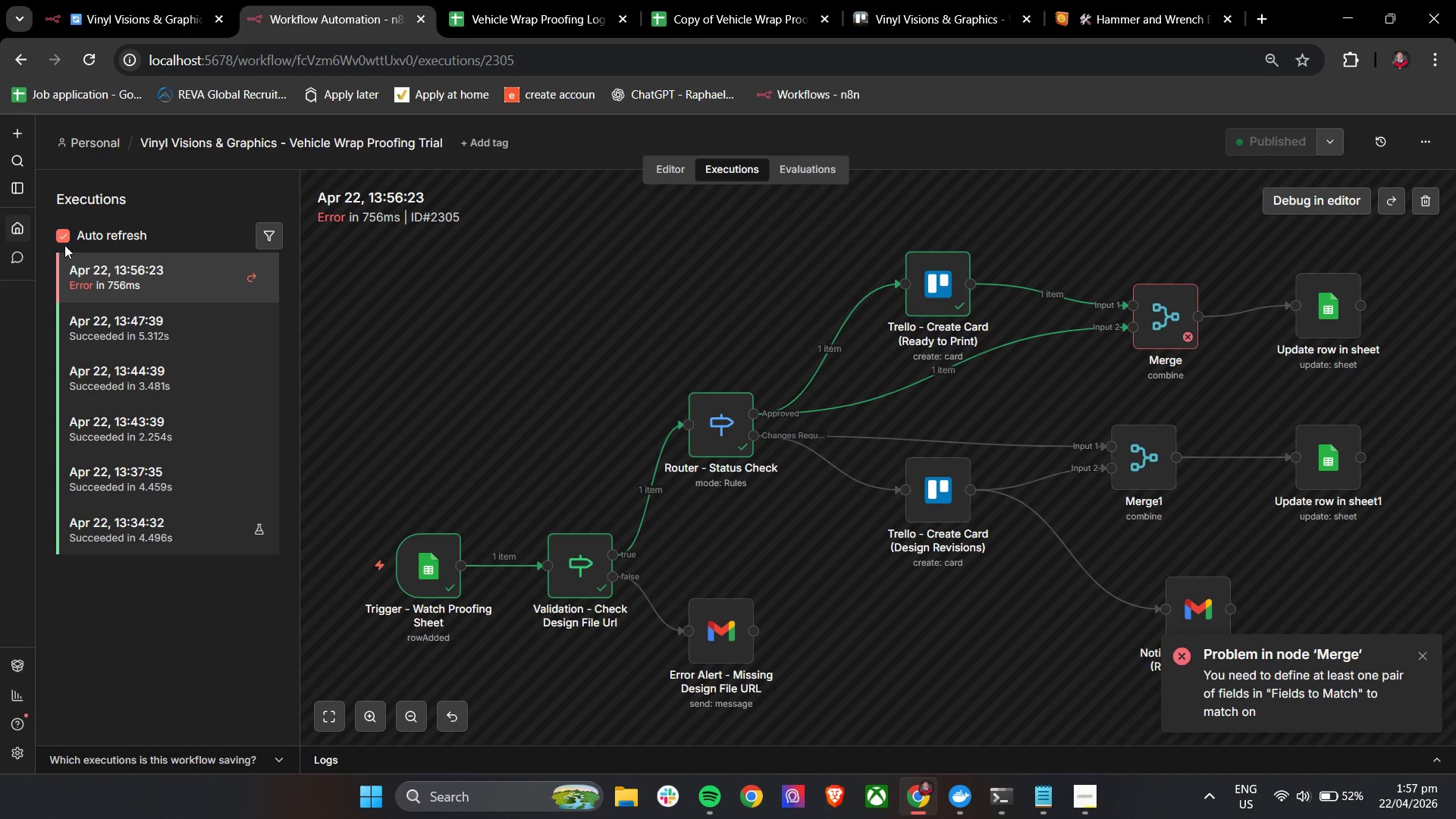 
double_click([66, 243])
 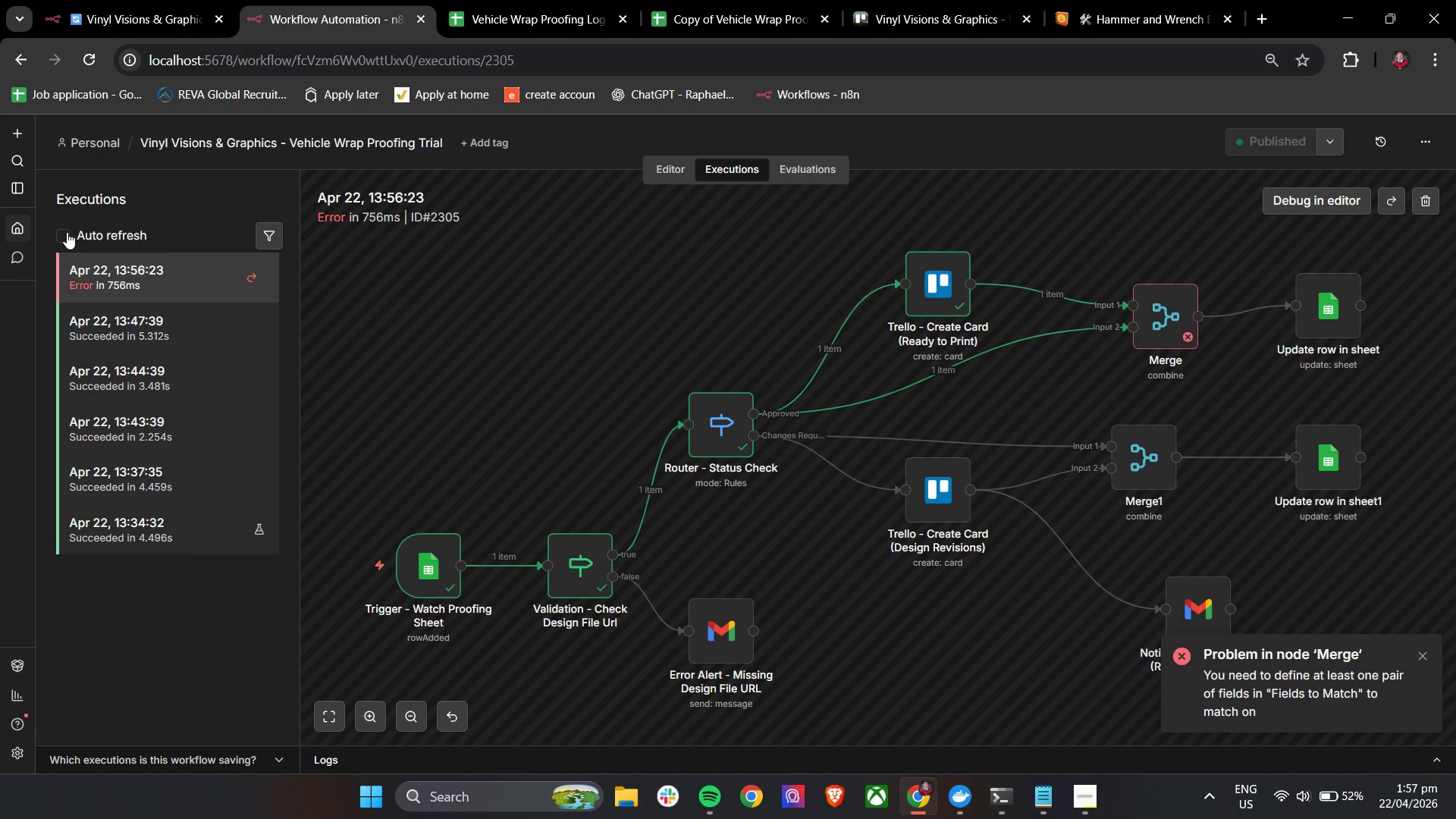 
triple_click([67, 232])
 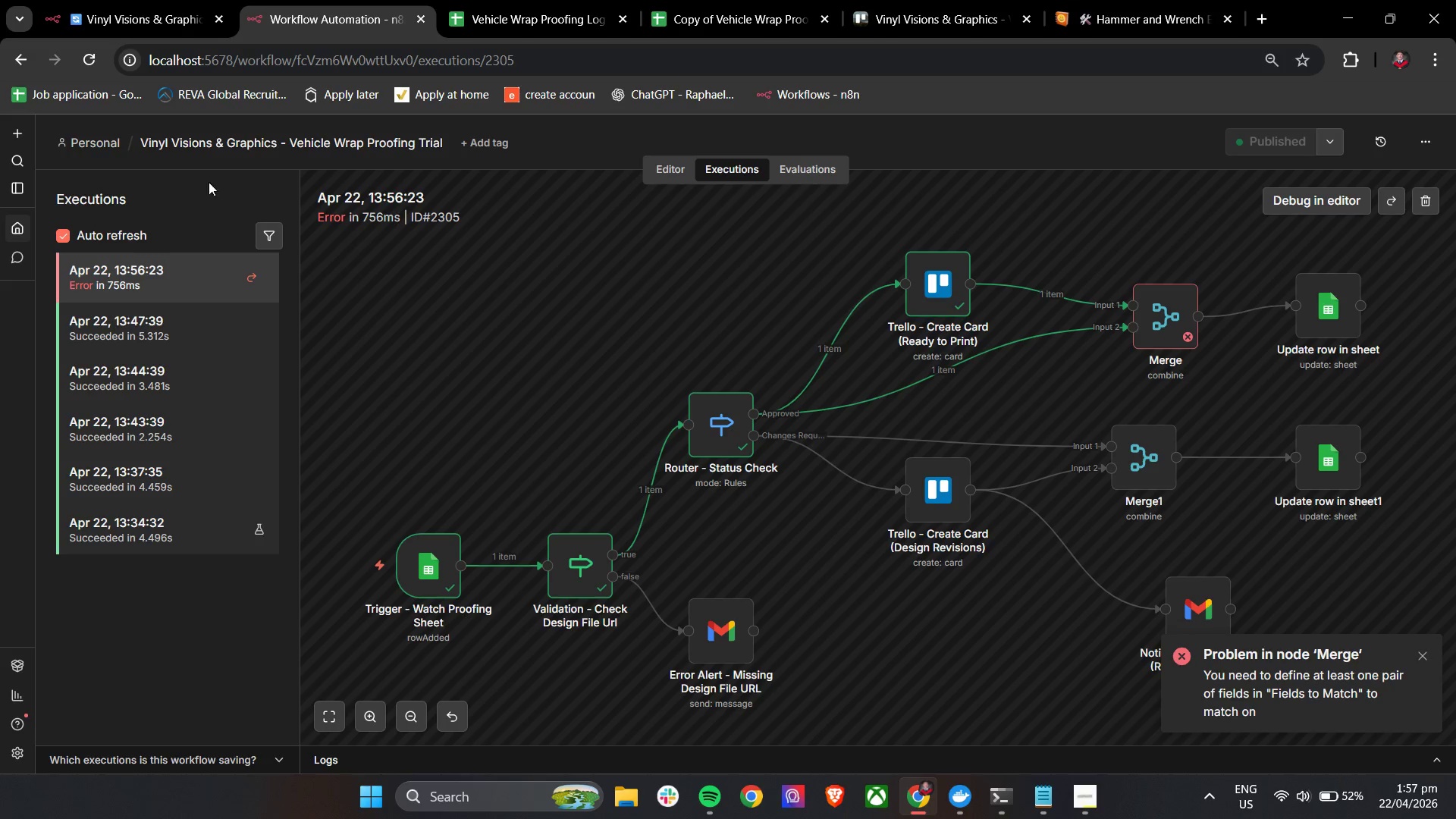 
left_click([191, 174])
 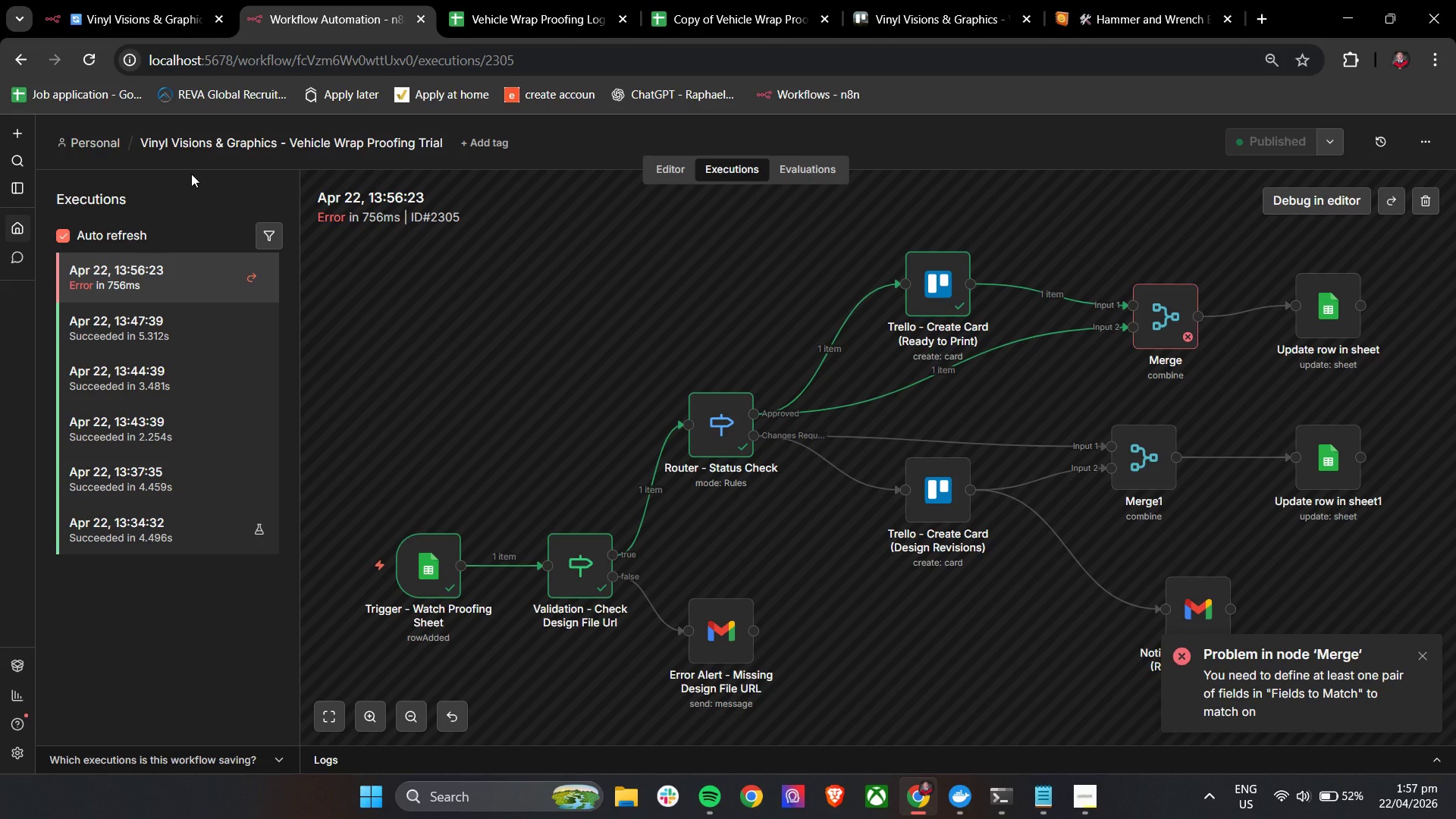 
wait(10.2)
 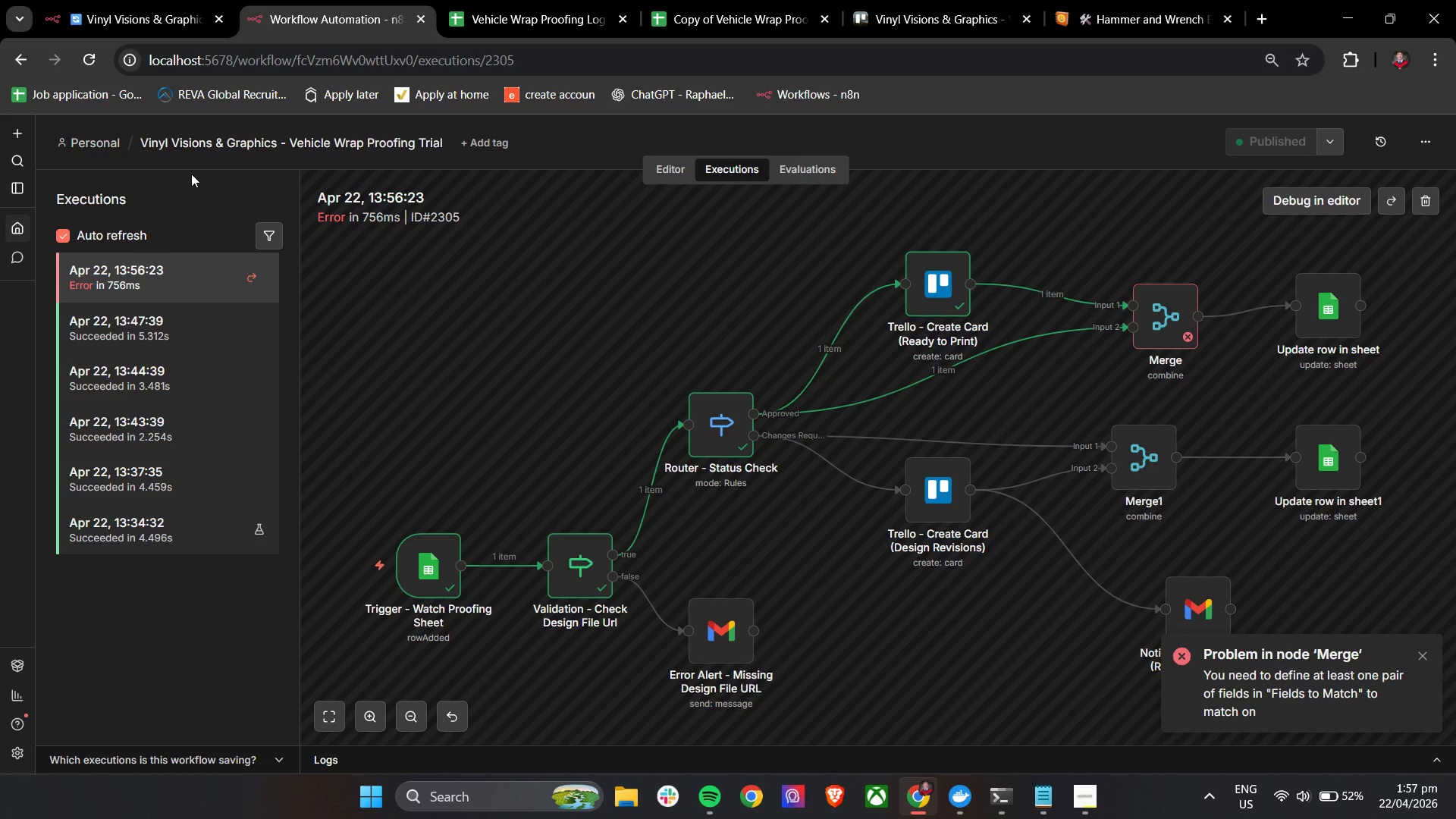 
left_click([443, 0])
 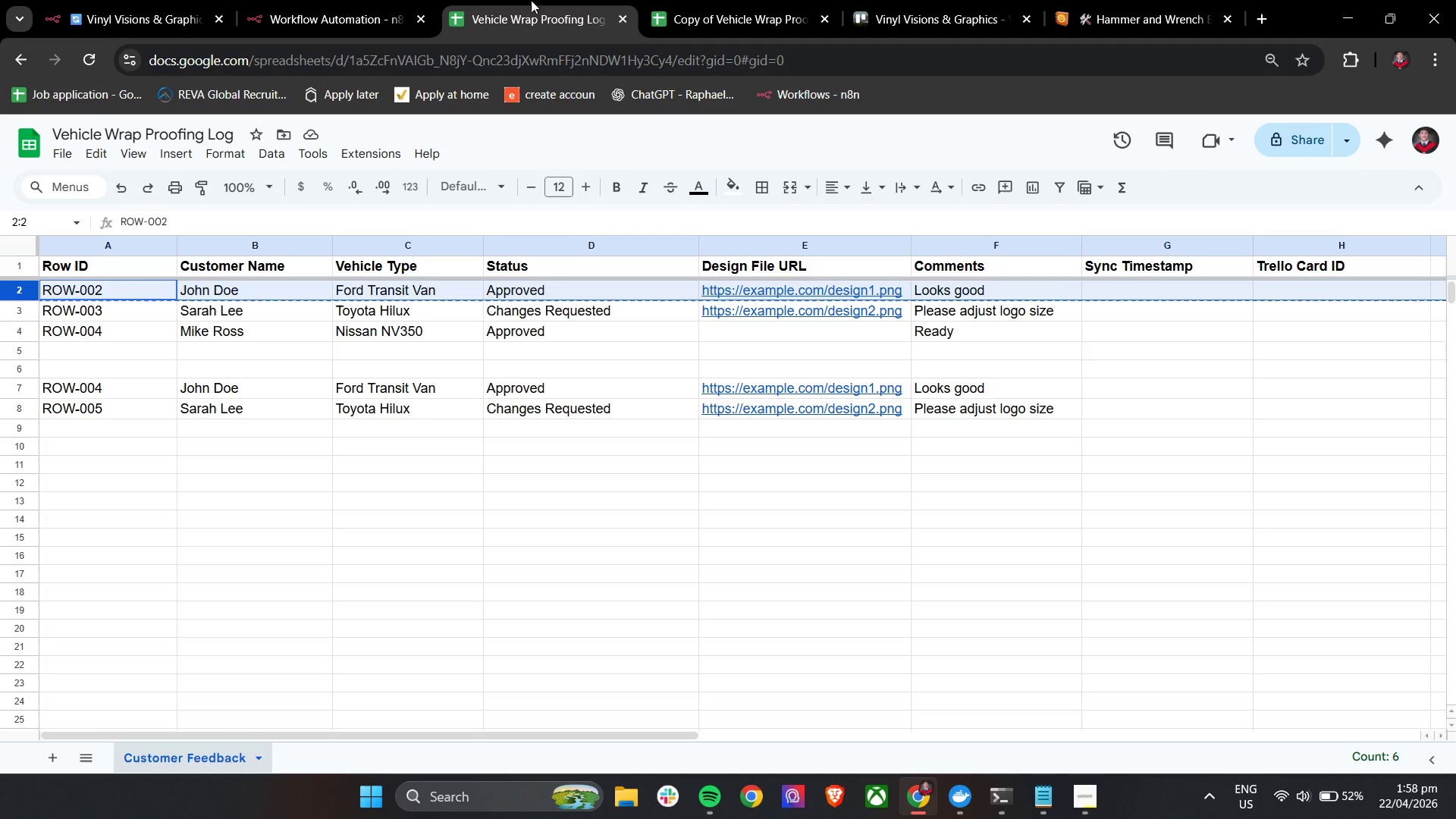 
left_click_drag(start_coordinate=[654, 0], to_coordinate=[664, 0])
 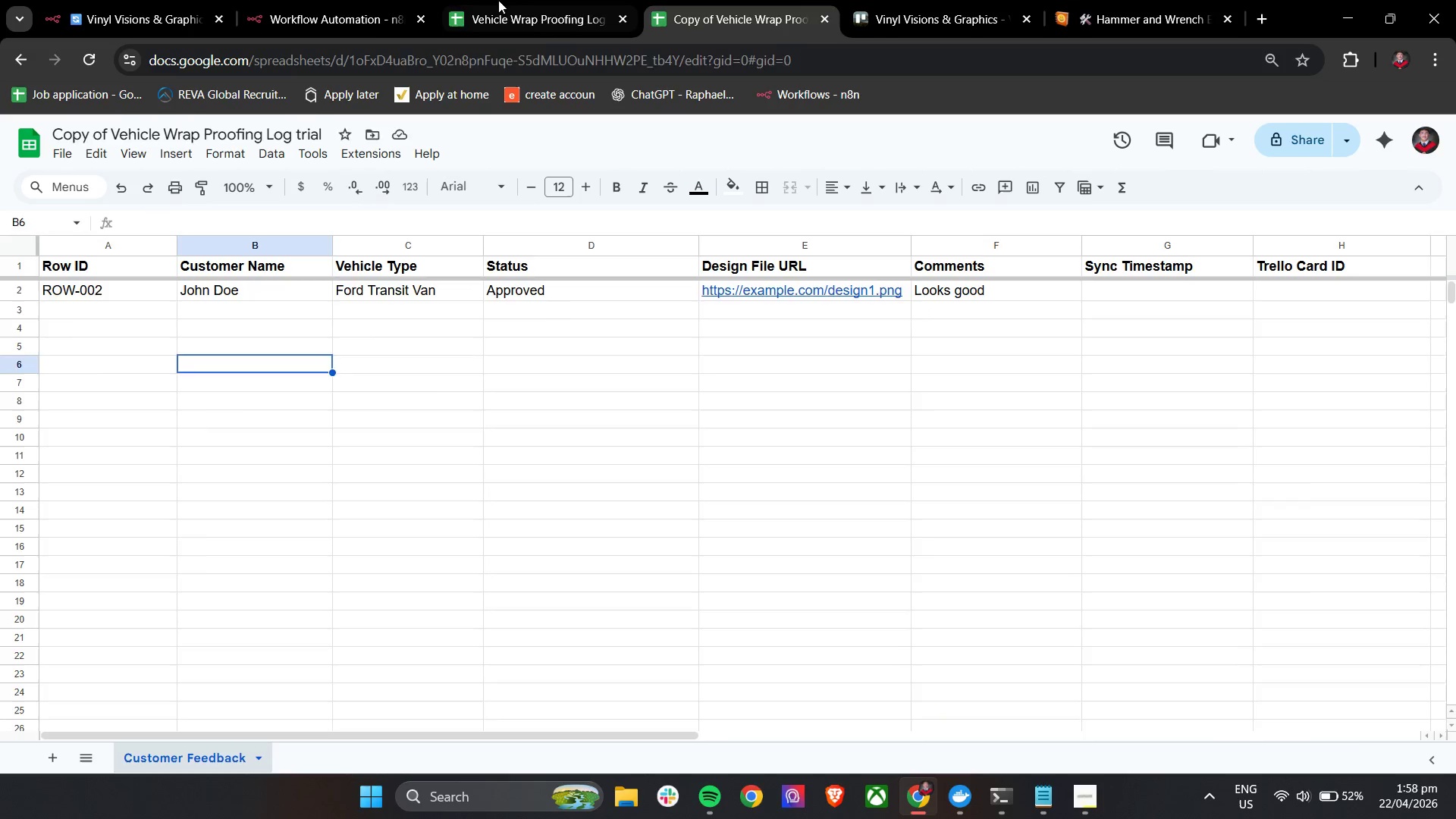 
double_click([294, 0])
 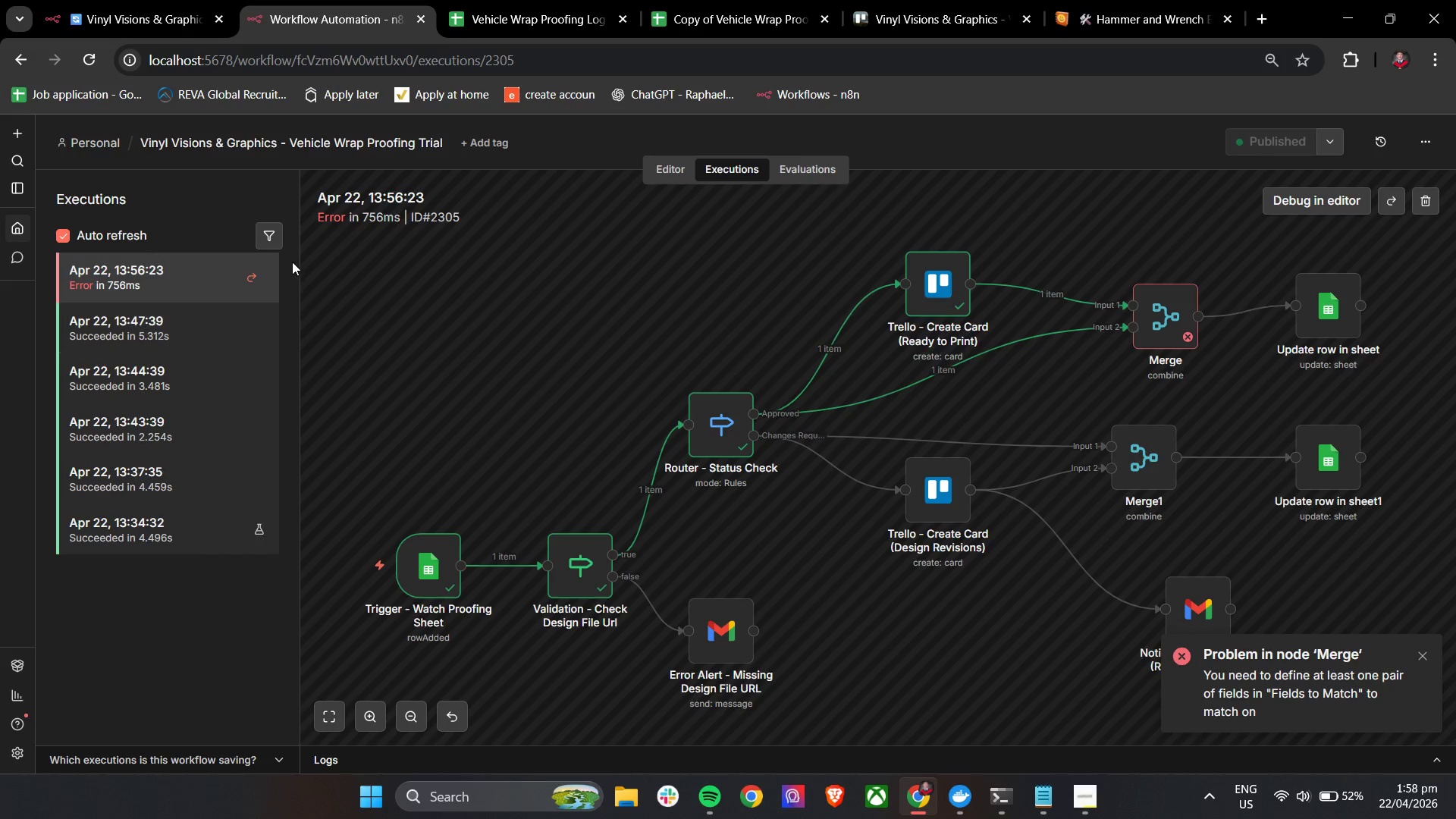 
left_click([199, 188])
 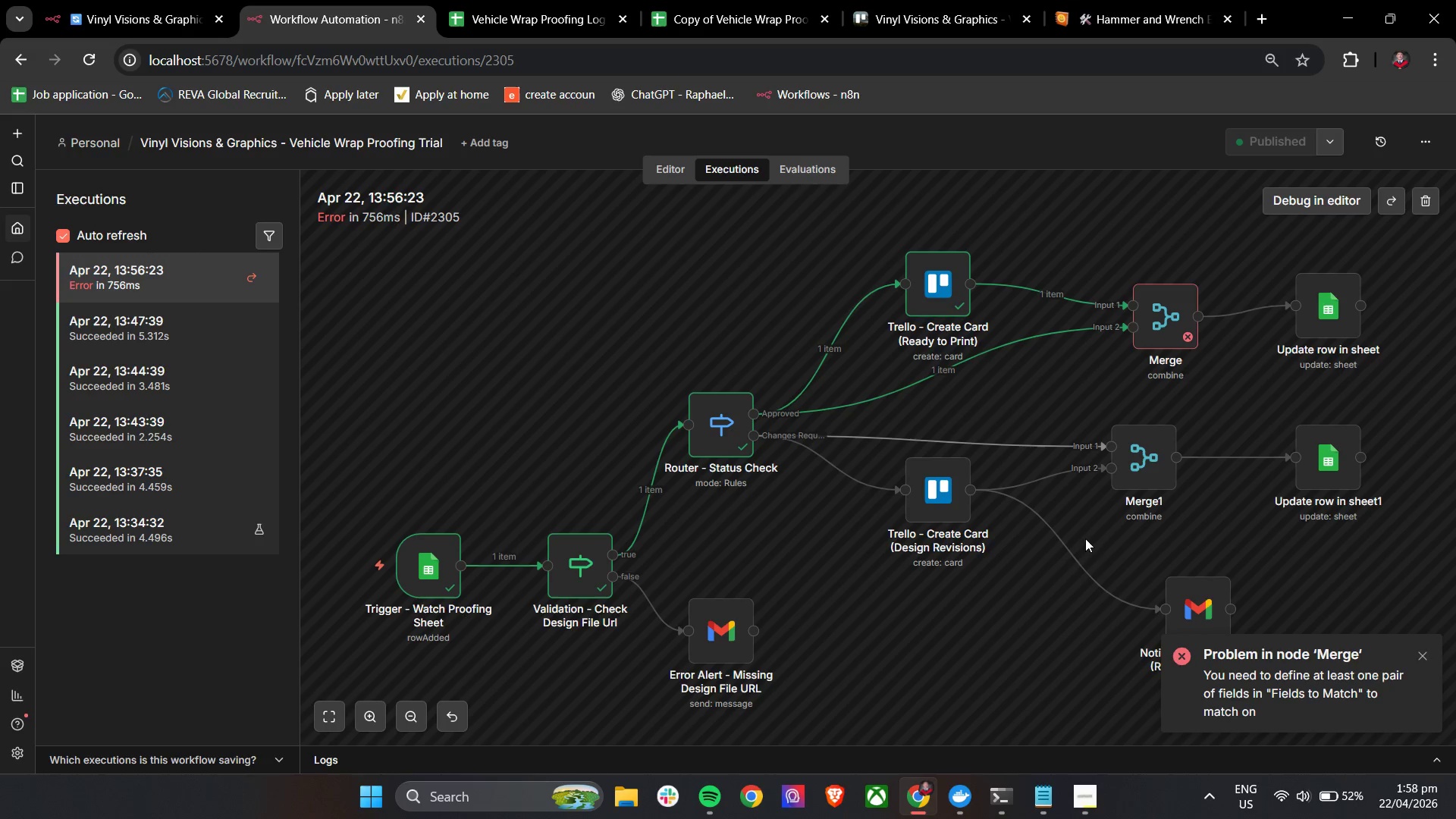 
wait(5.25)
 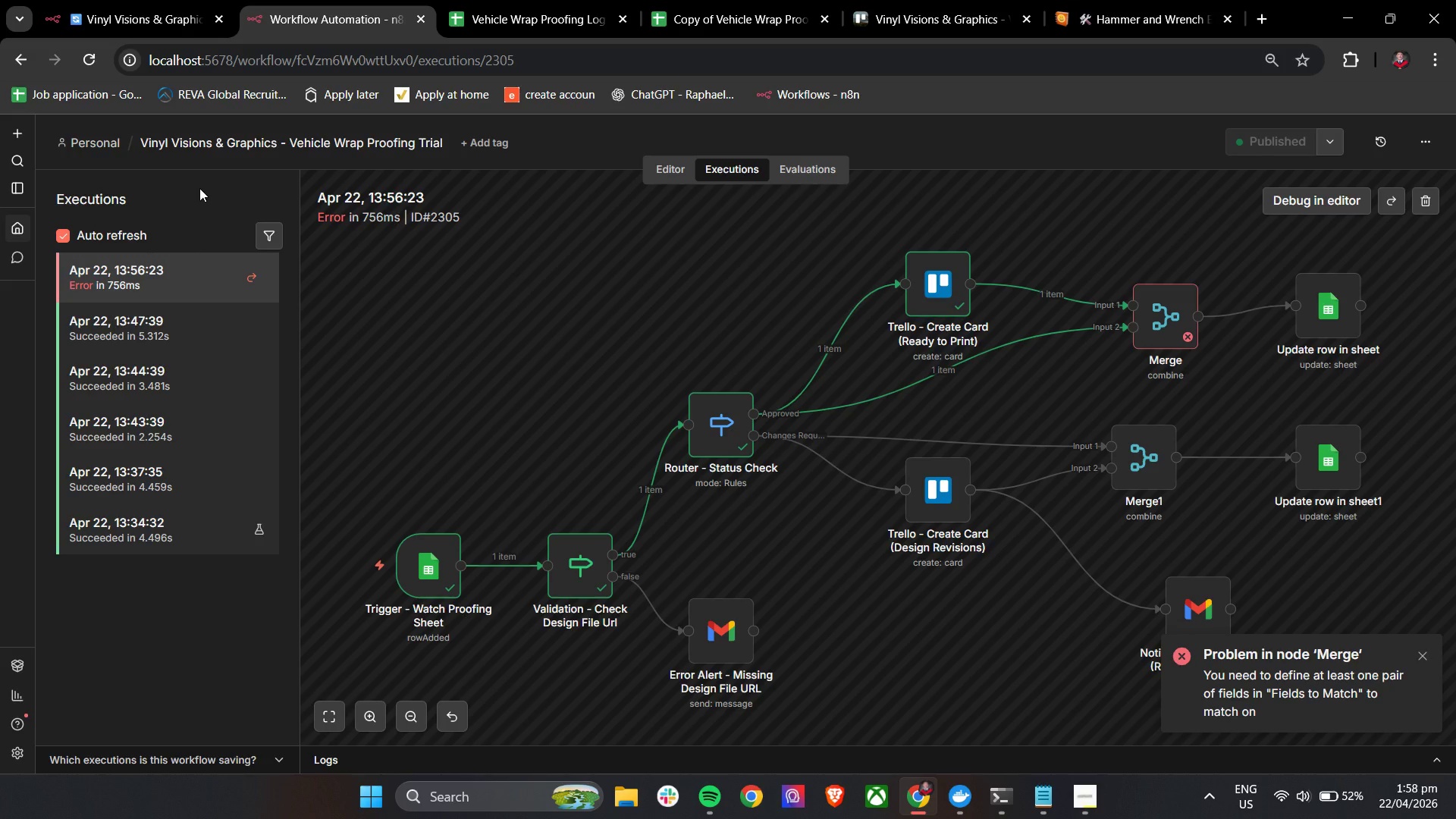 
left_click([1423, 658])
 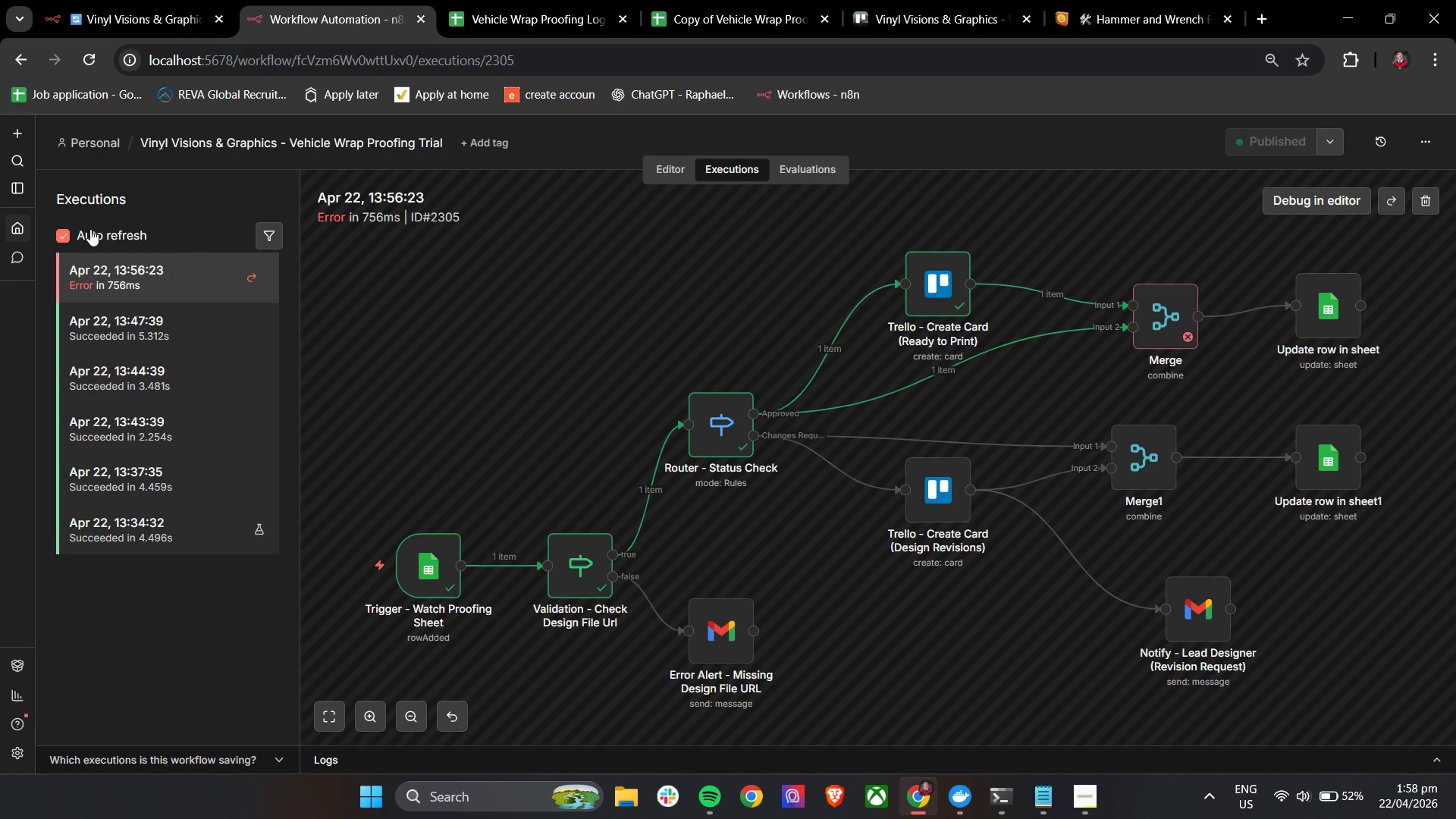 
left_click([747, 0])
 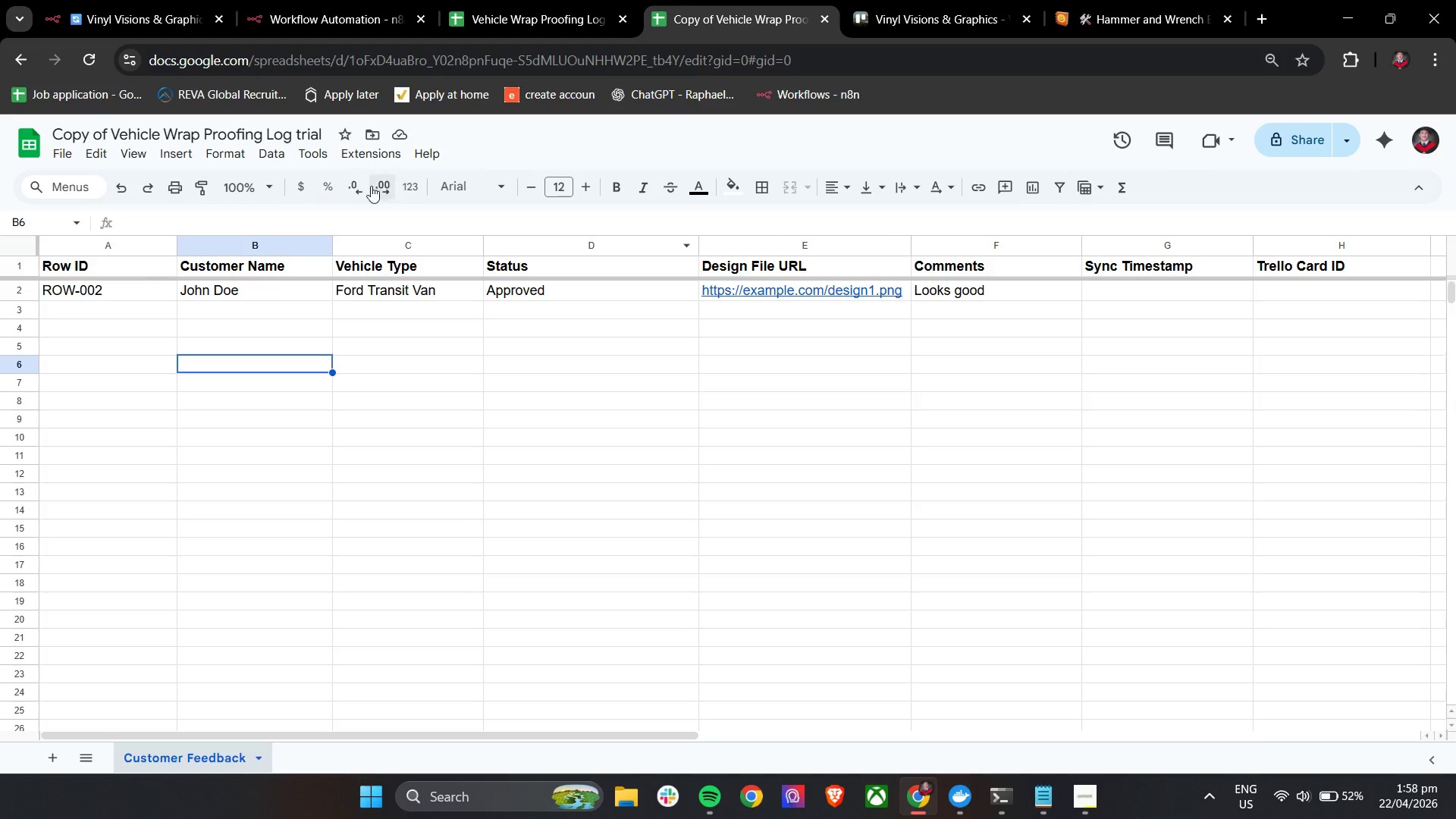 
left_click([302, 0])
 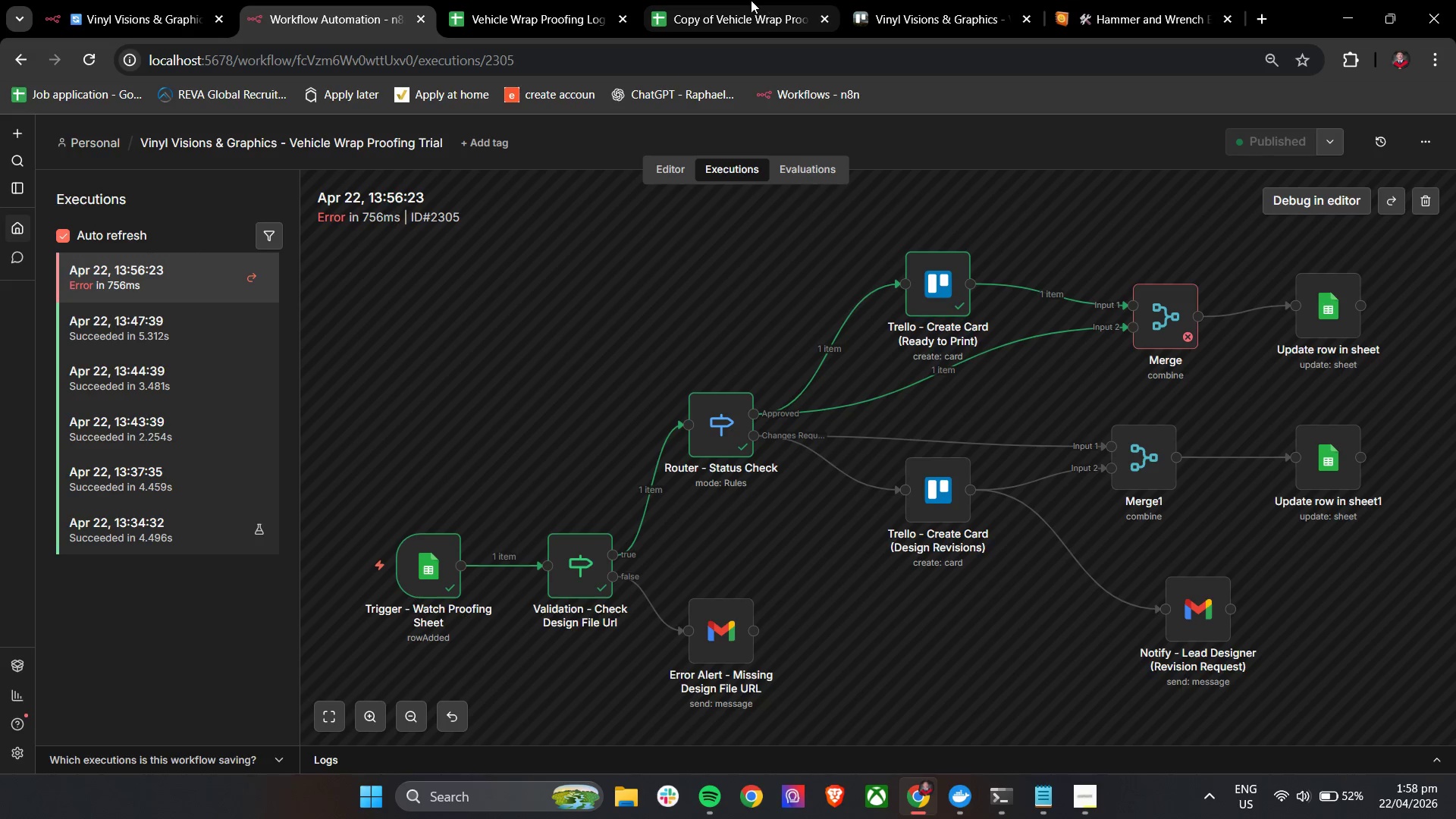 
left_click([741, 0])
 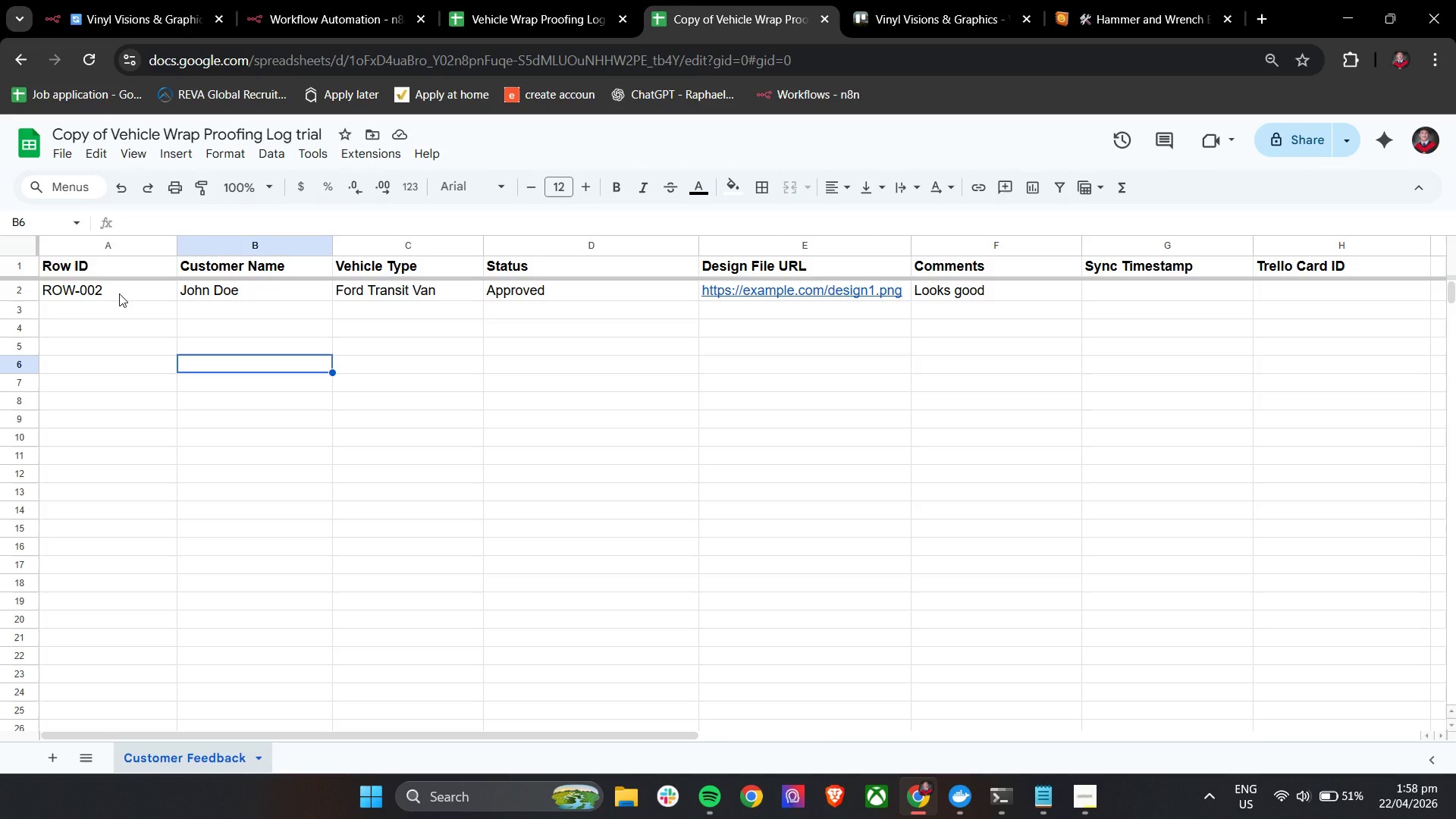 
left_click([342, 0])
 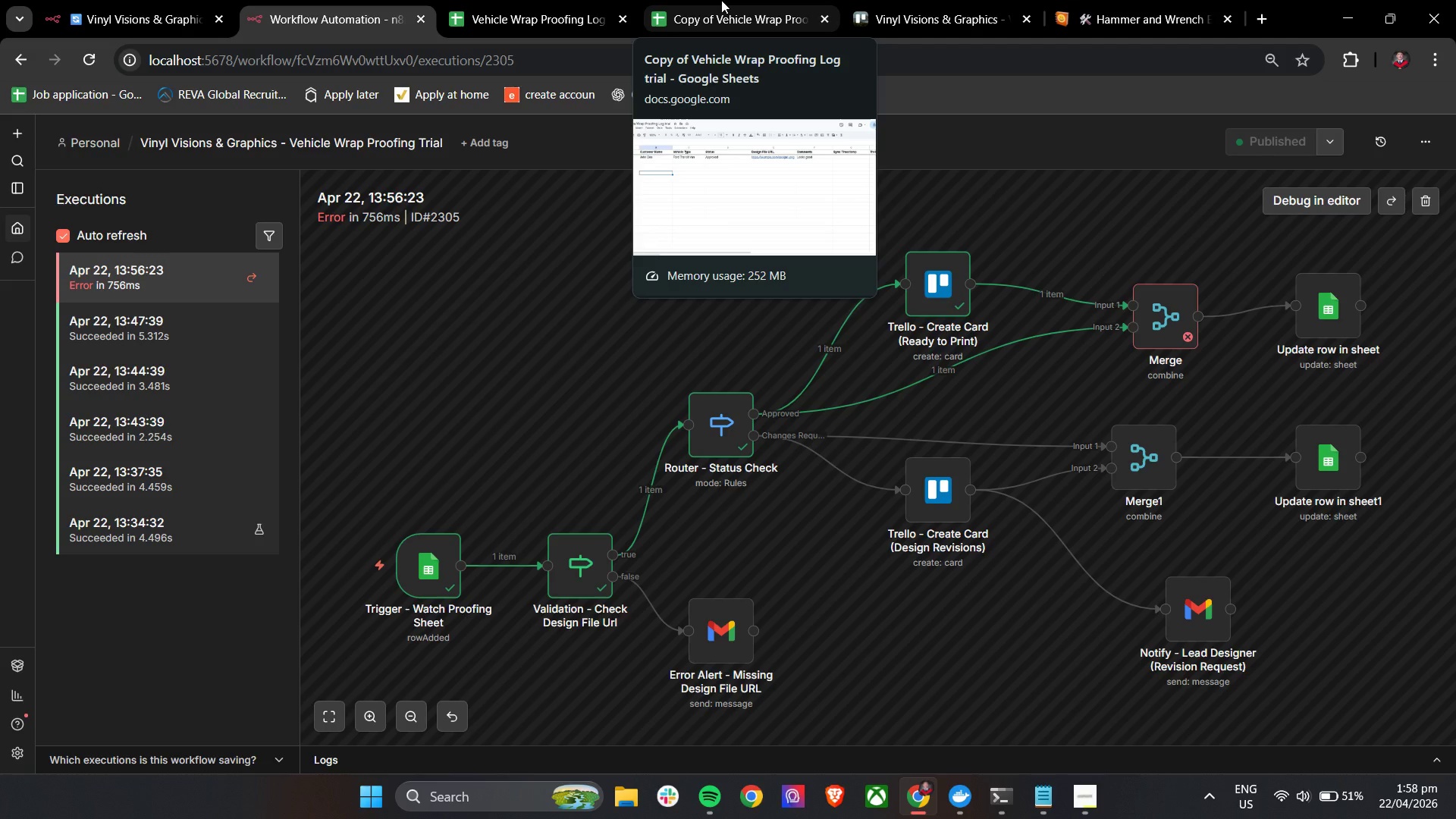 
left_click([721, 0])
 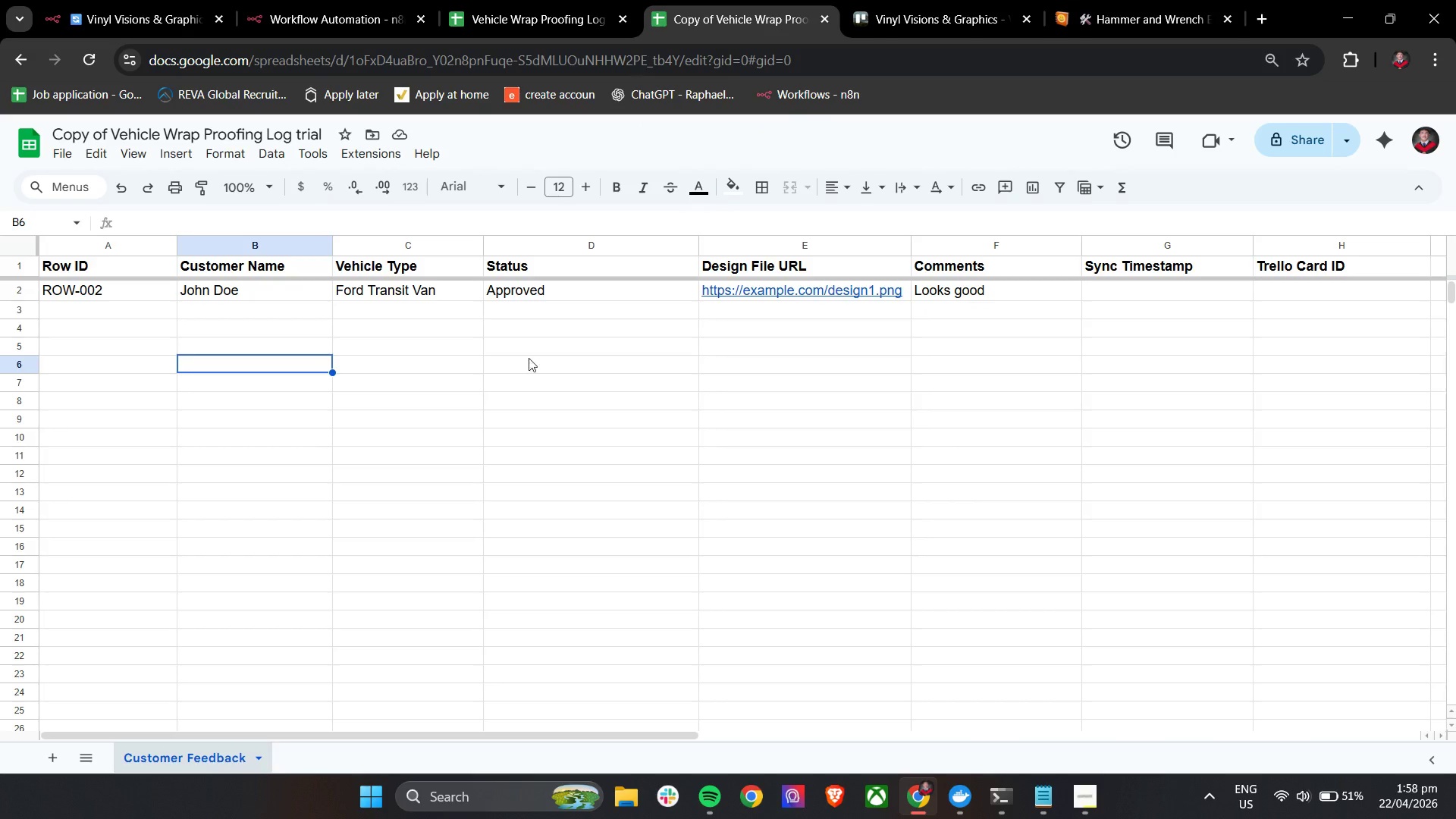 
left_click_drag(start_coordinate=[538, 399], to_coordinate=[716, 423])
 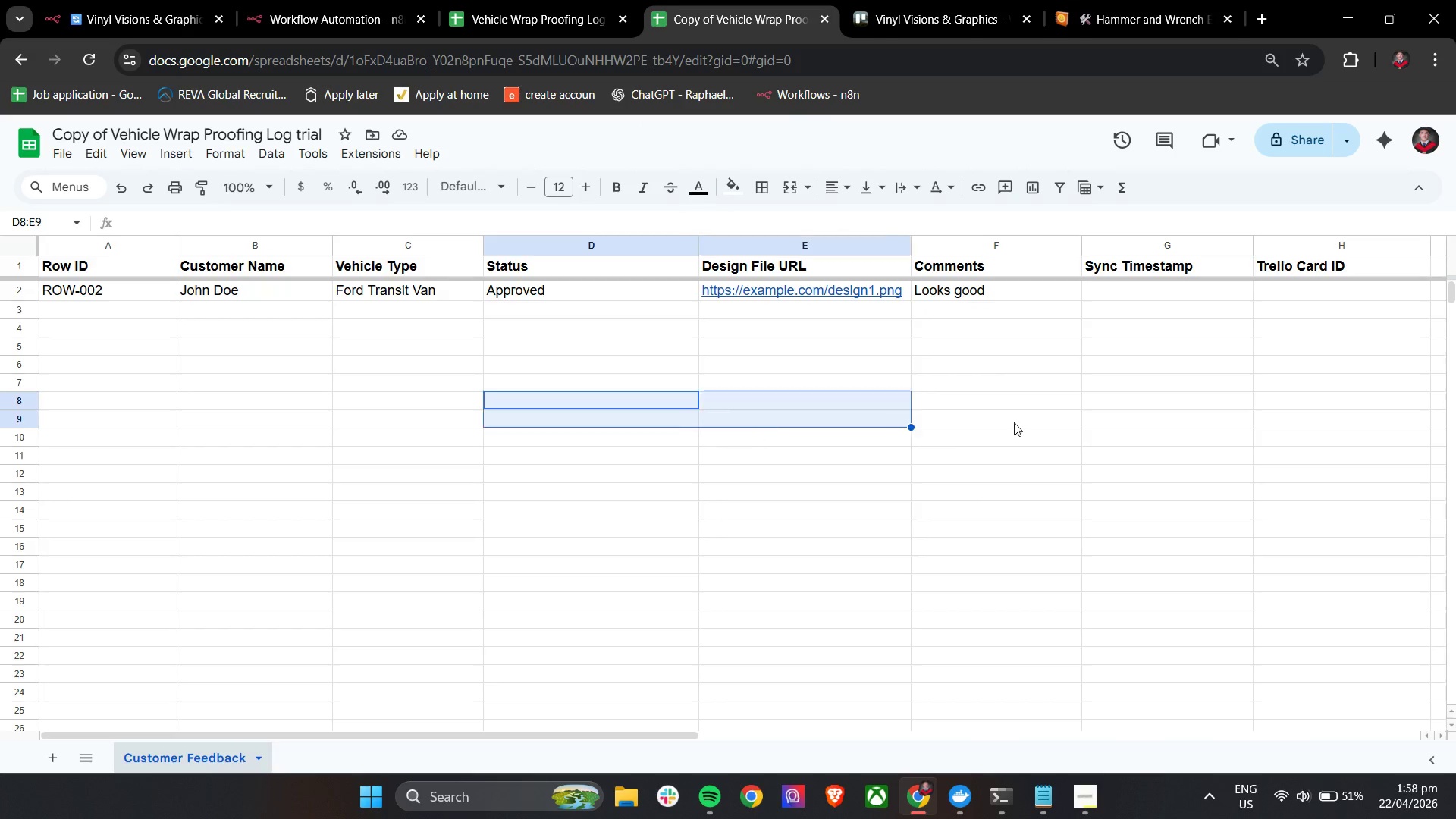 
left_click_drag(start_coordinate=[1044, 422], to_coordinate=[1113, 418])
 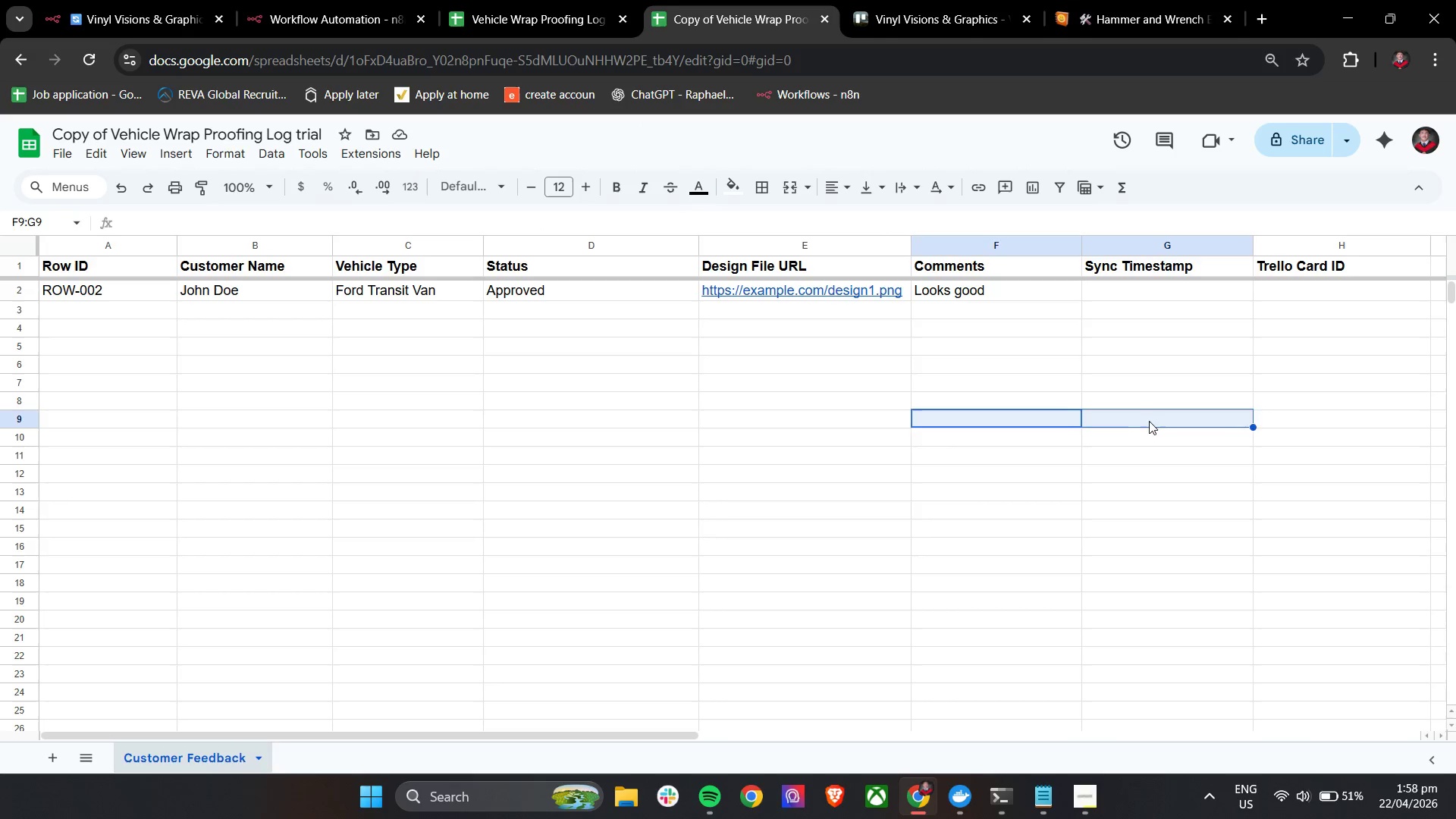 
left_click_drag(start_coordinate=[1150, 421], to_coordinate=[1163, 428])
 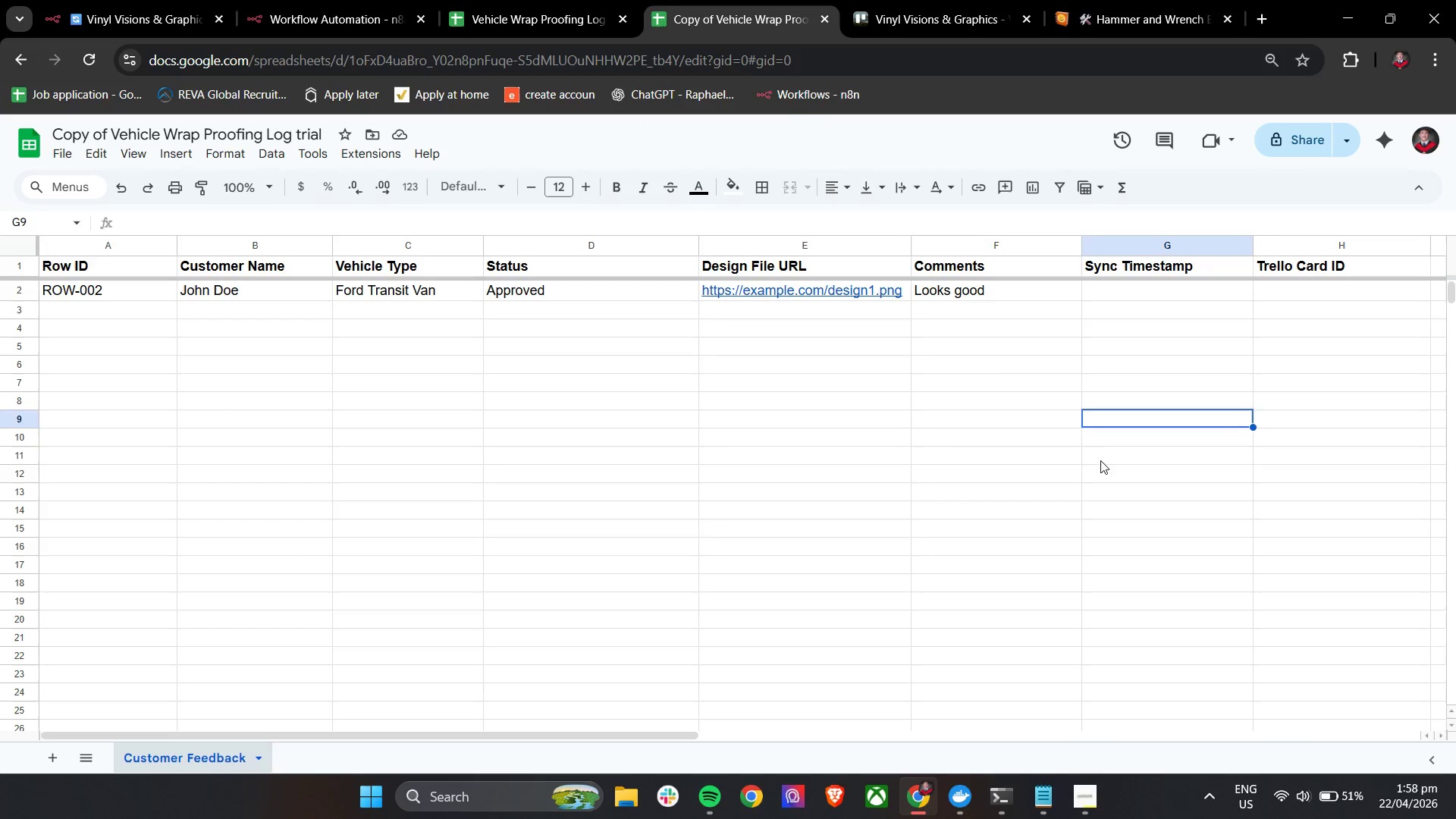 
left_click_drag(start_coordinate=[1100, 460], to_coordinate=[751, 460])
 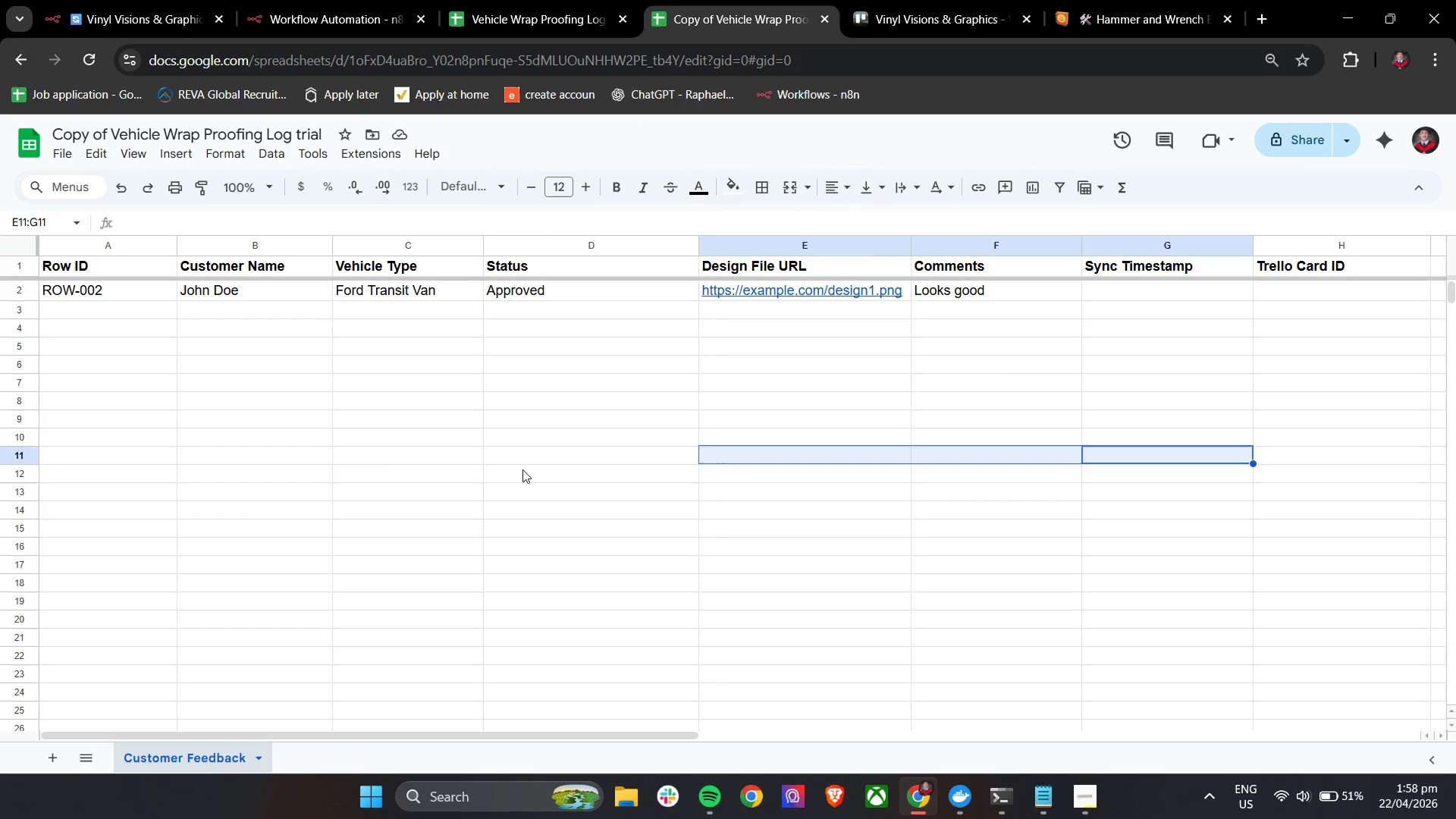 
left_click_drag(start_coordinate=[499, 474], to_coordinate=[450, 478])
 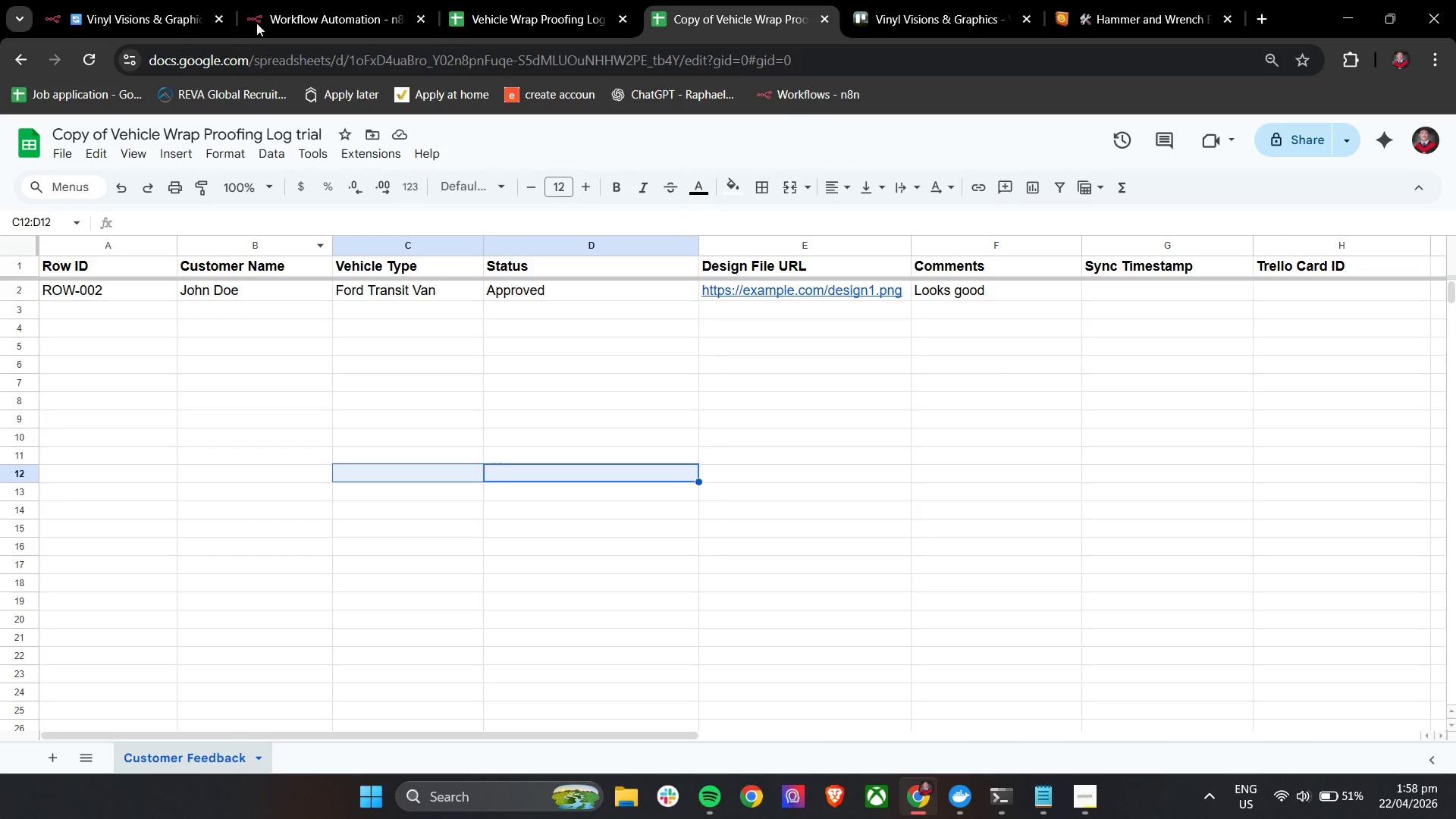 
left_click([334, 0])
 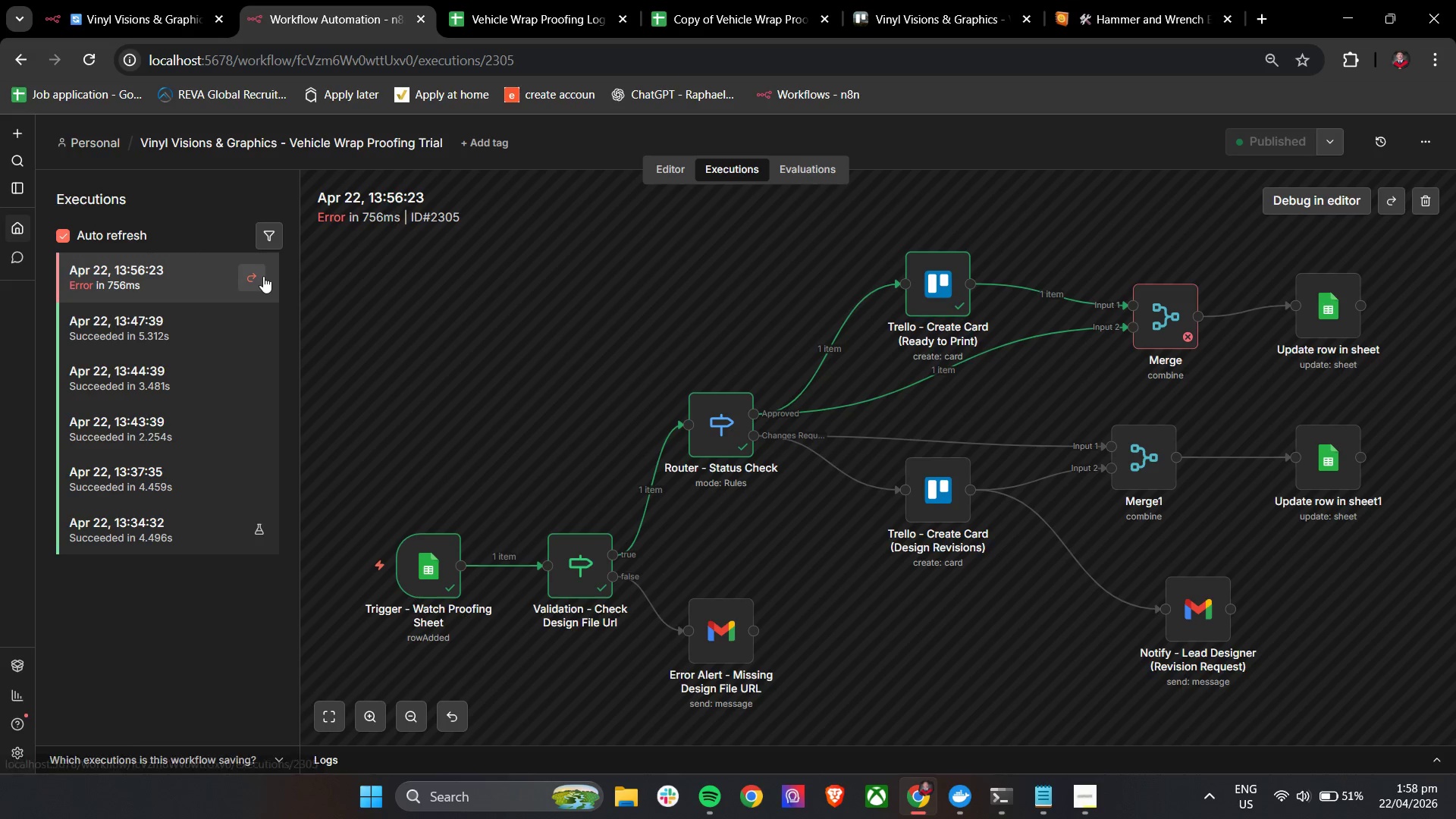 
left_click([205, 273])
 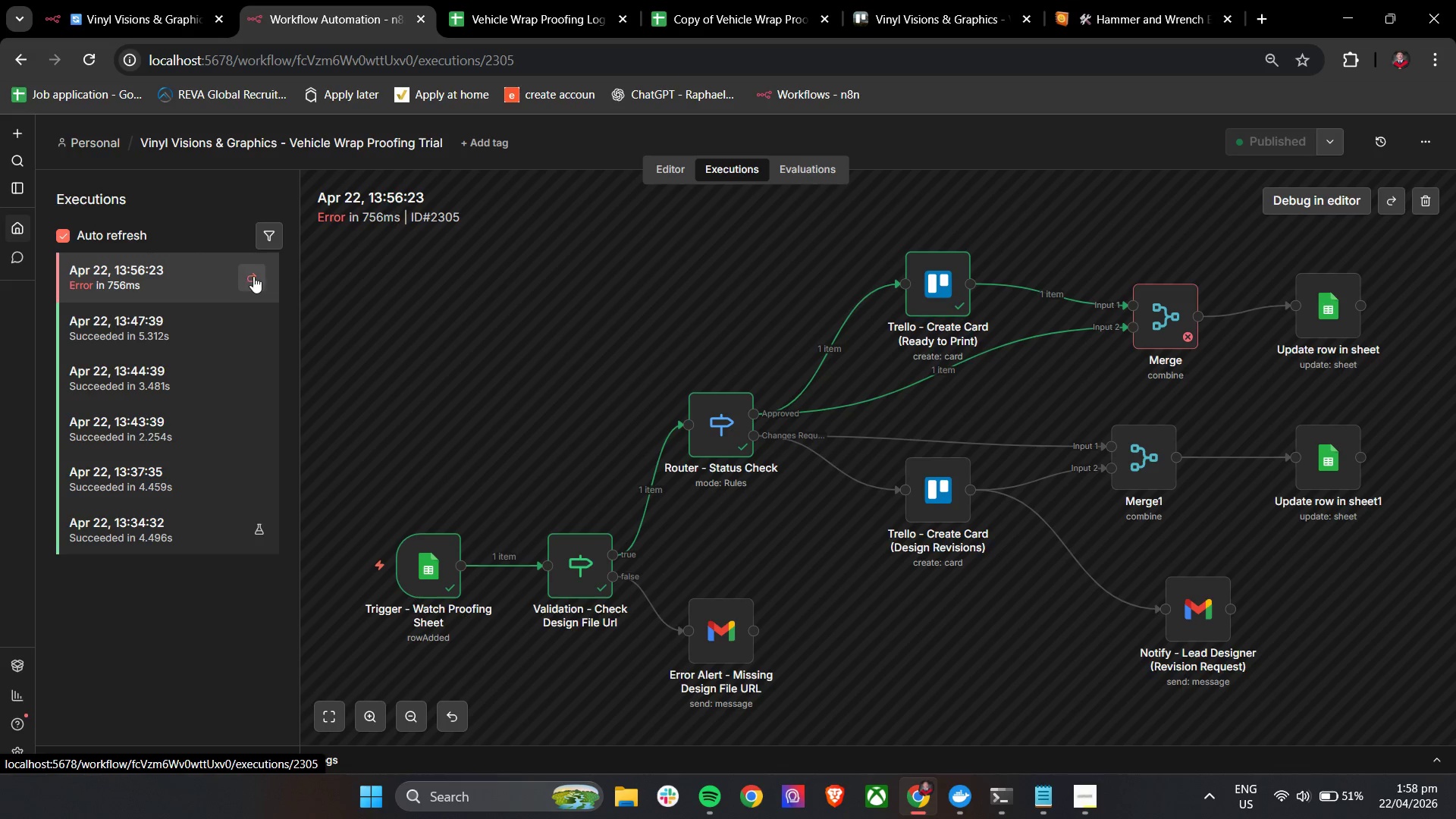 
left_click([254, 278])
 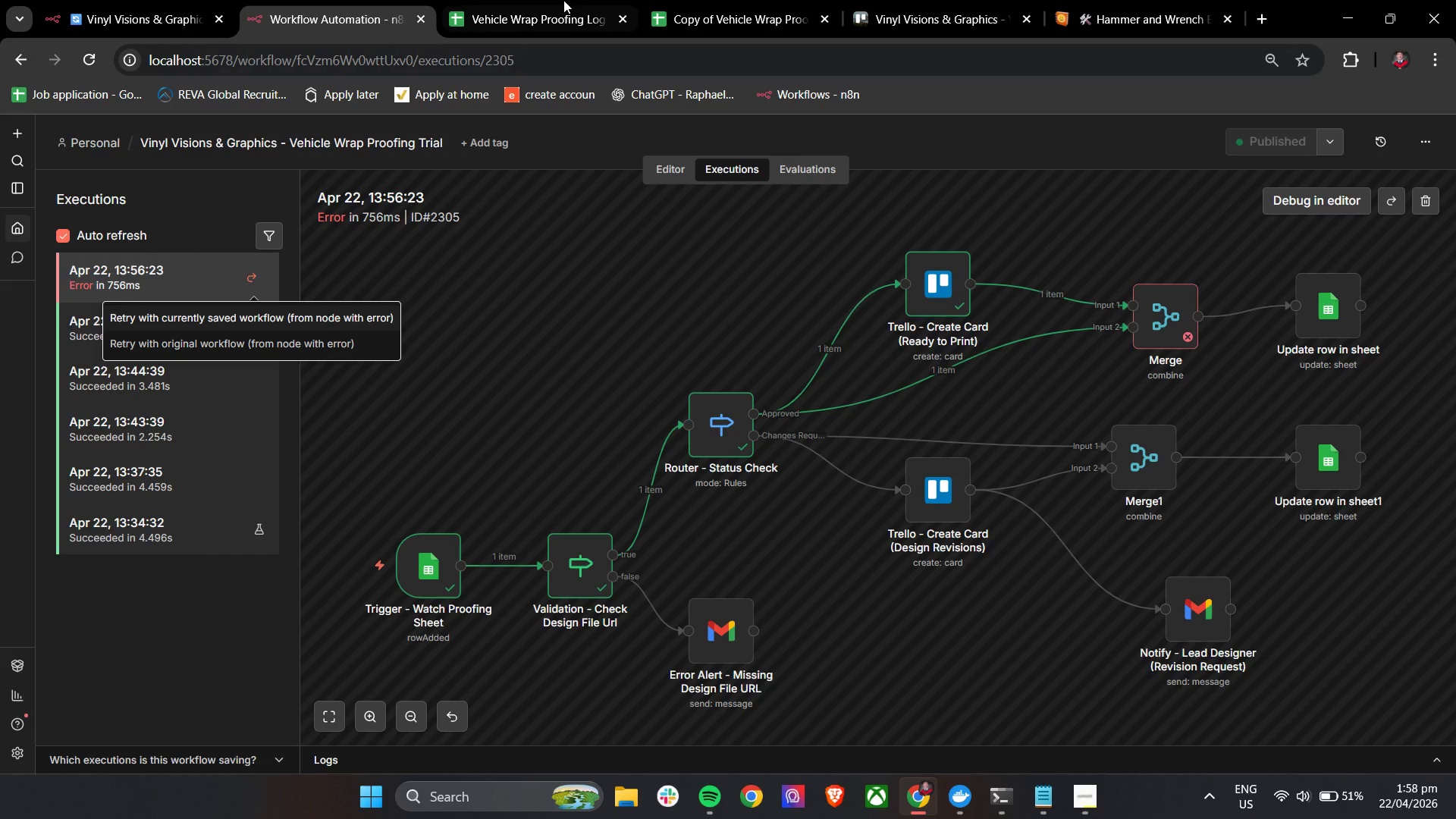 
wait(5.05)
 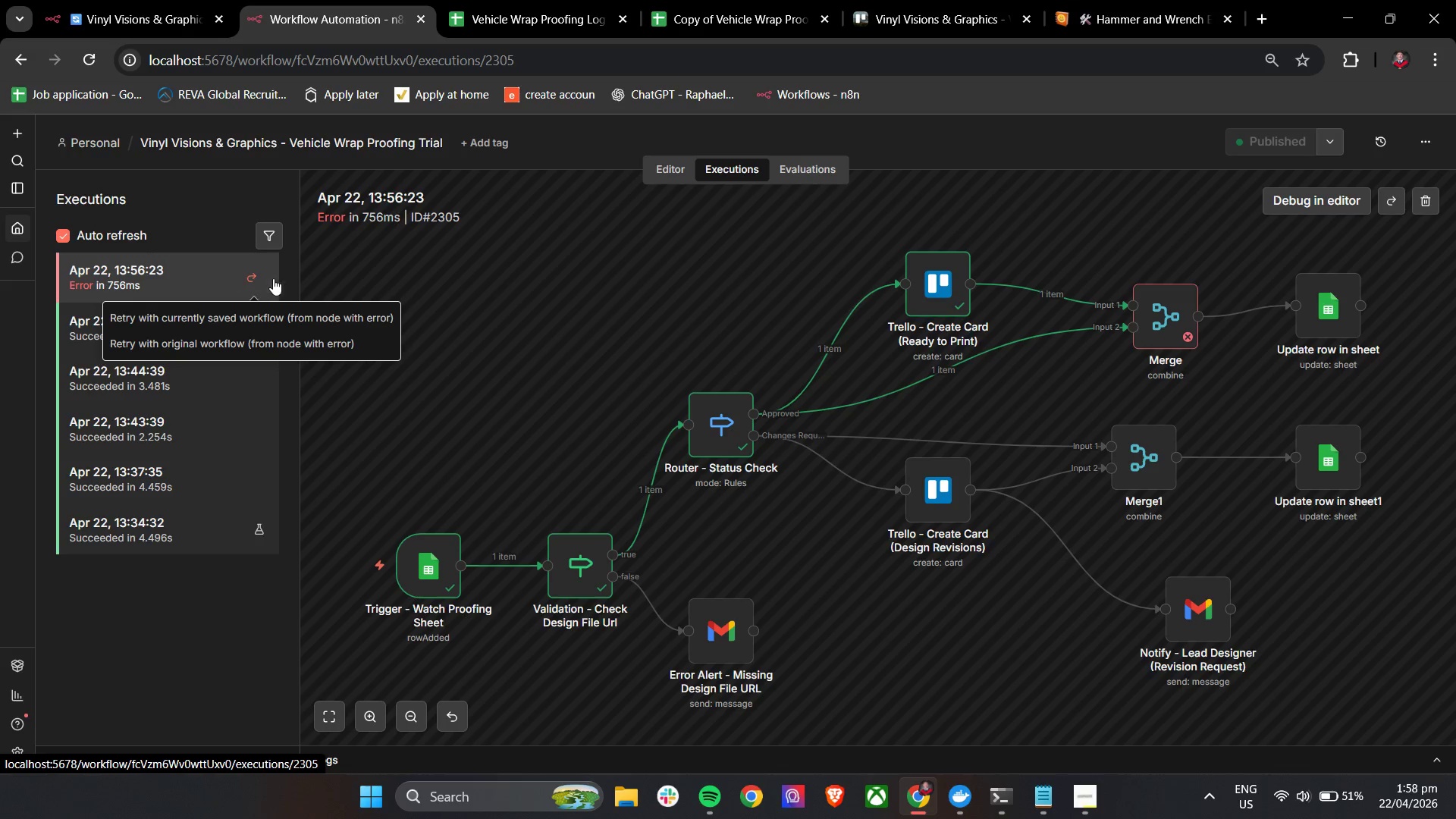 
left_click([328, 0])
 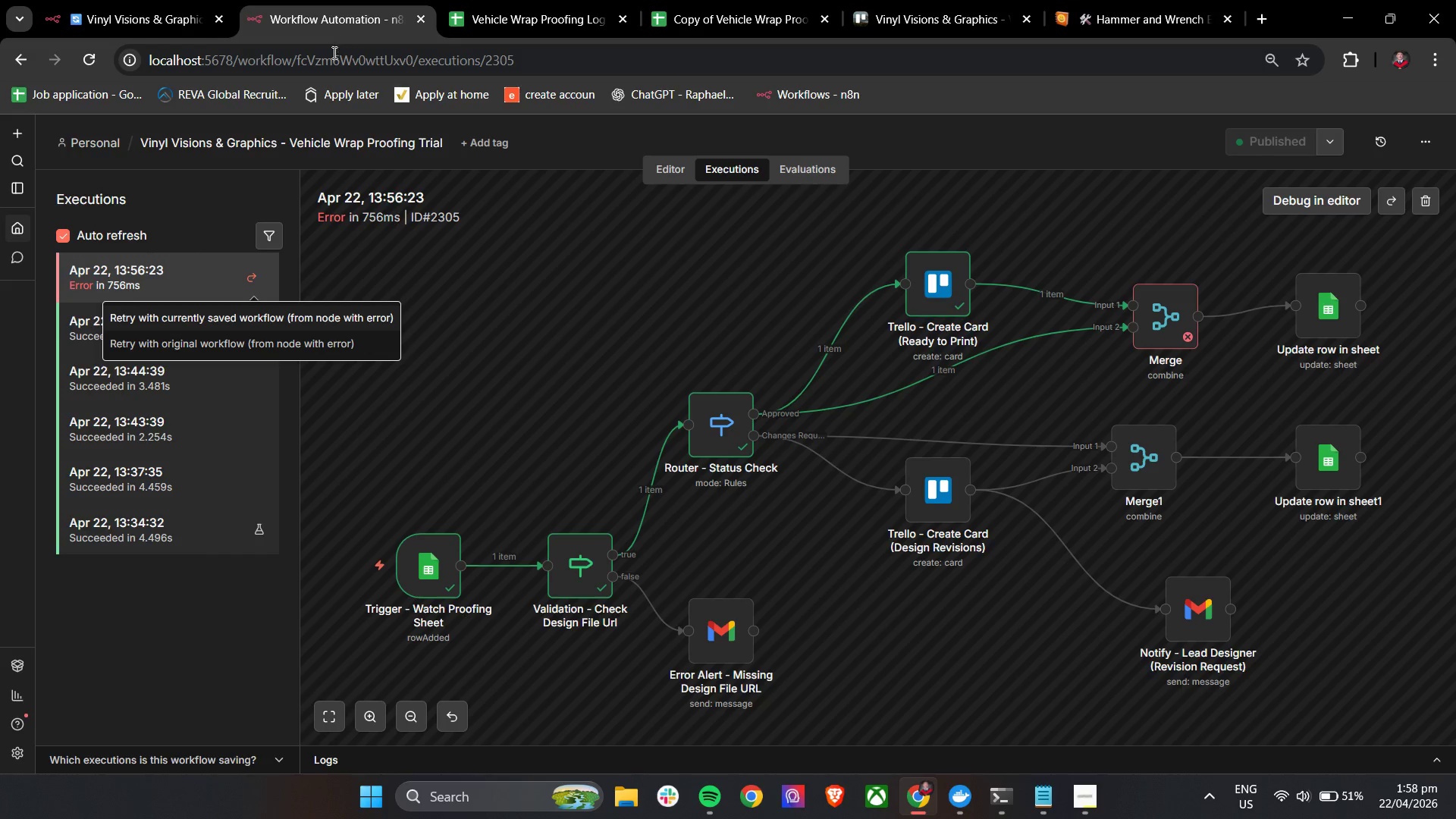 
left_click([309, 0])
 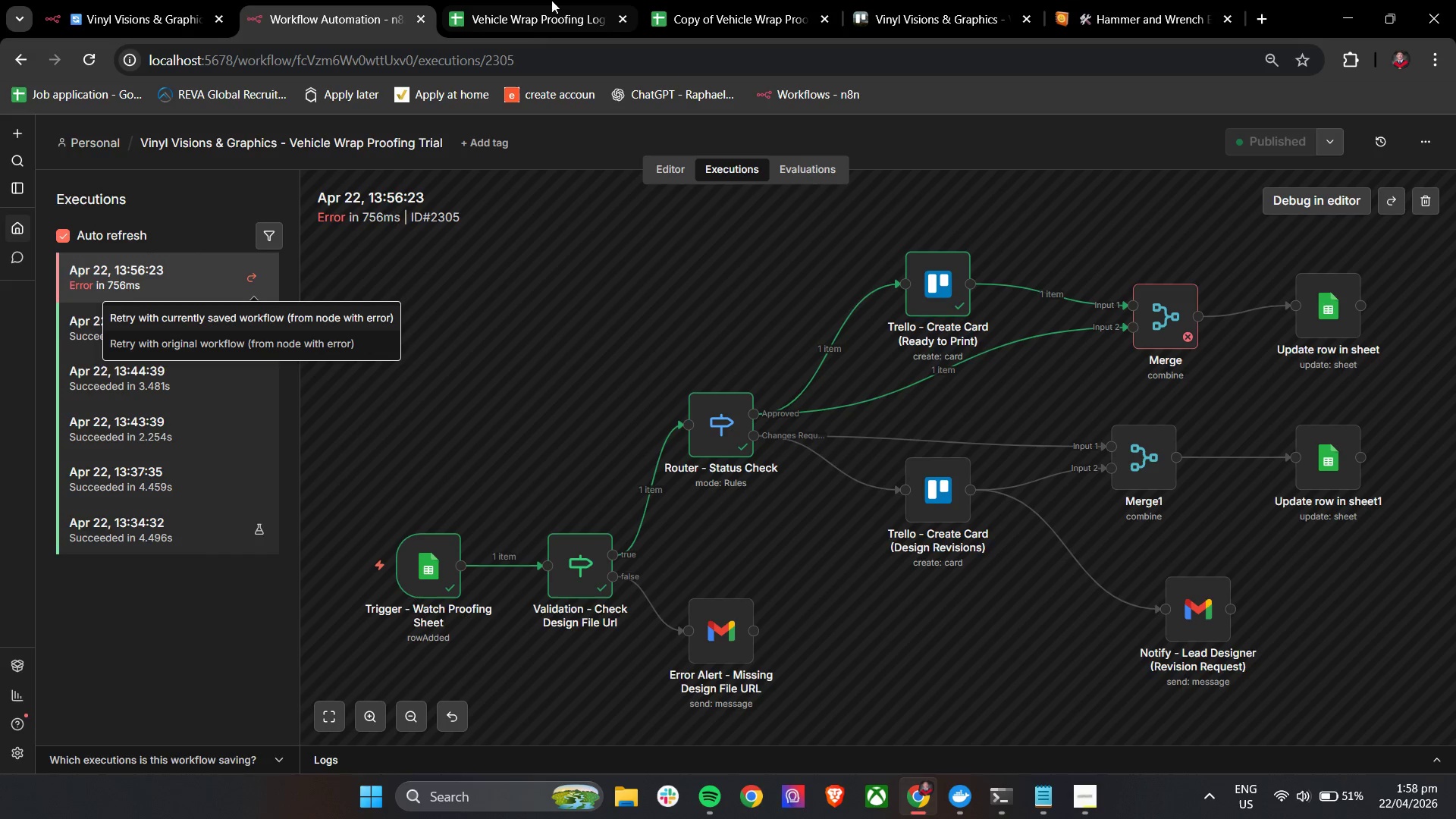 
left_click([708, 0])
 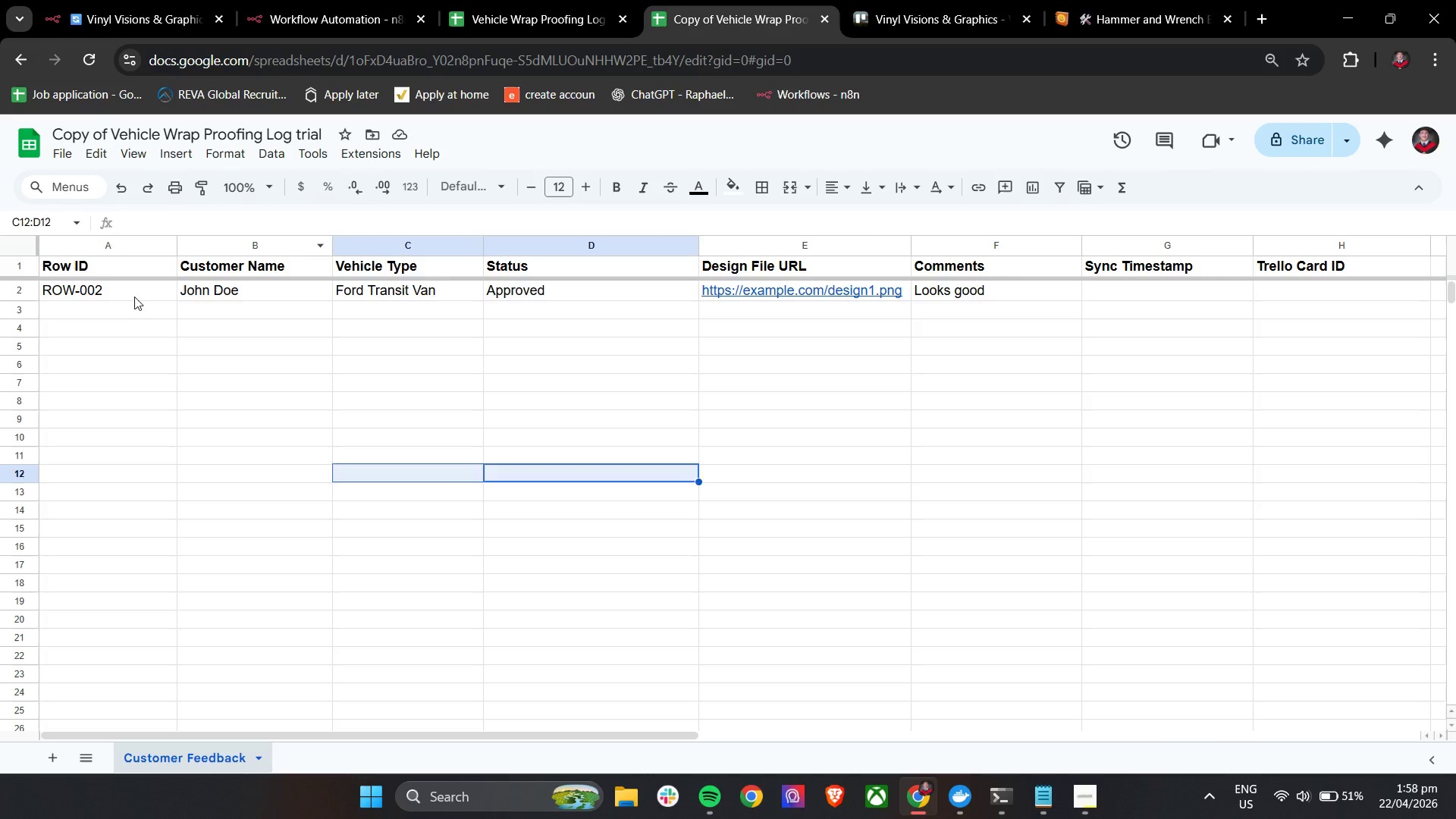 
double_click([134, 291])
 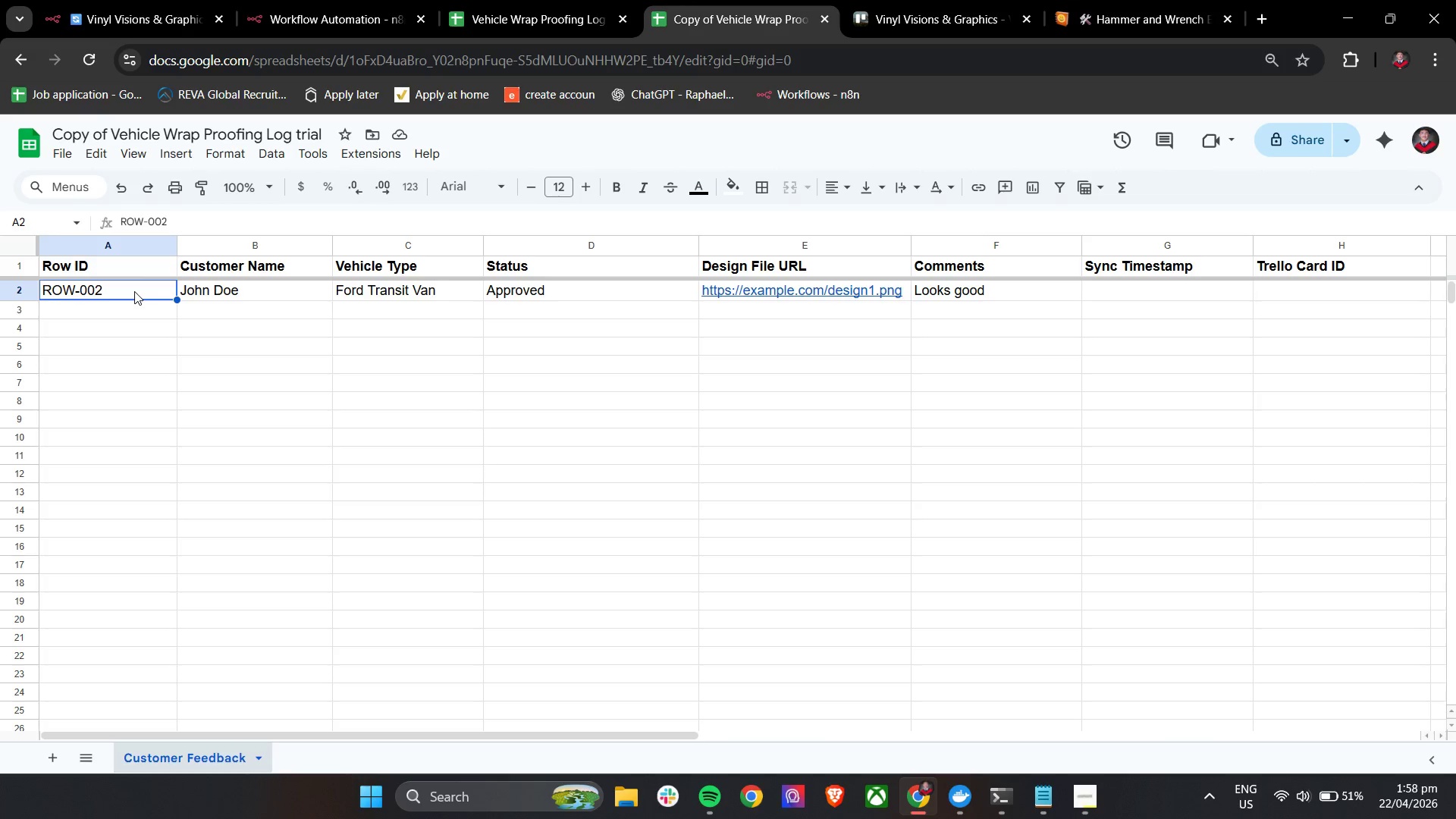 
triple_click([134, 291])
 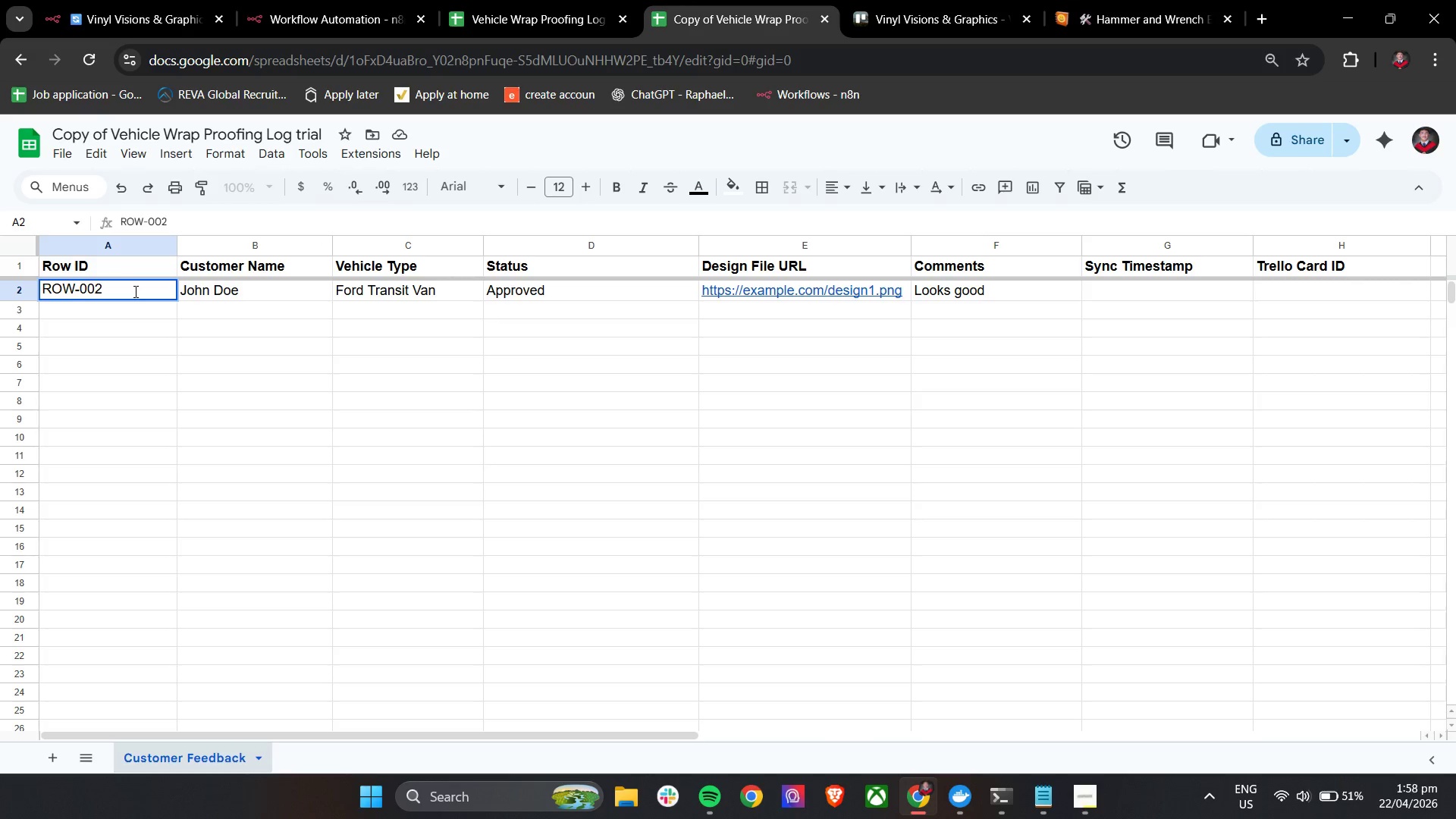 
key(Backspace)
 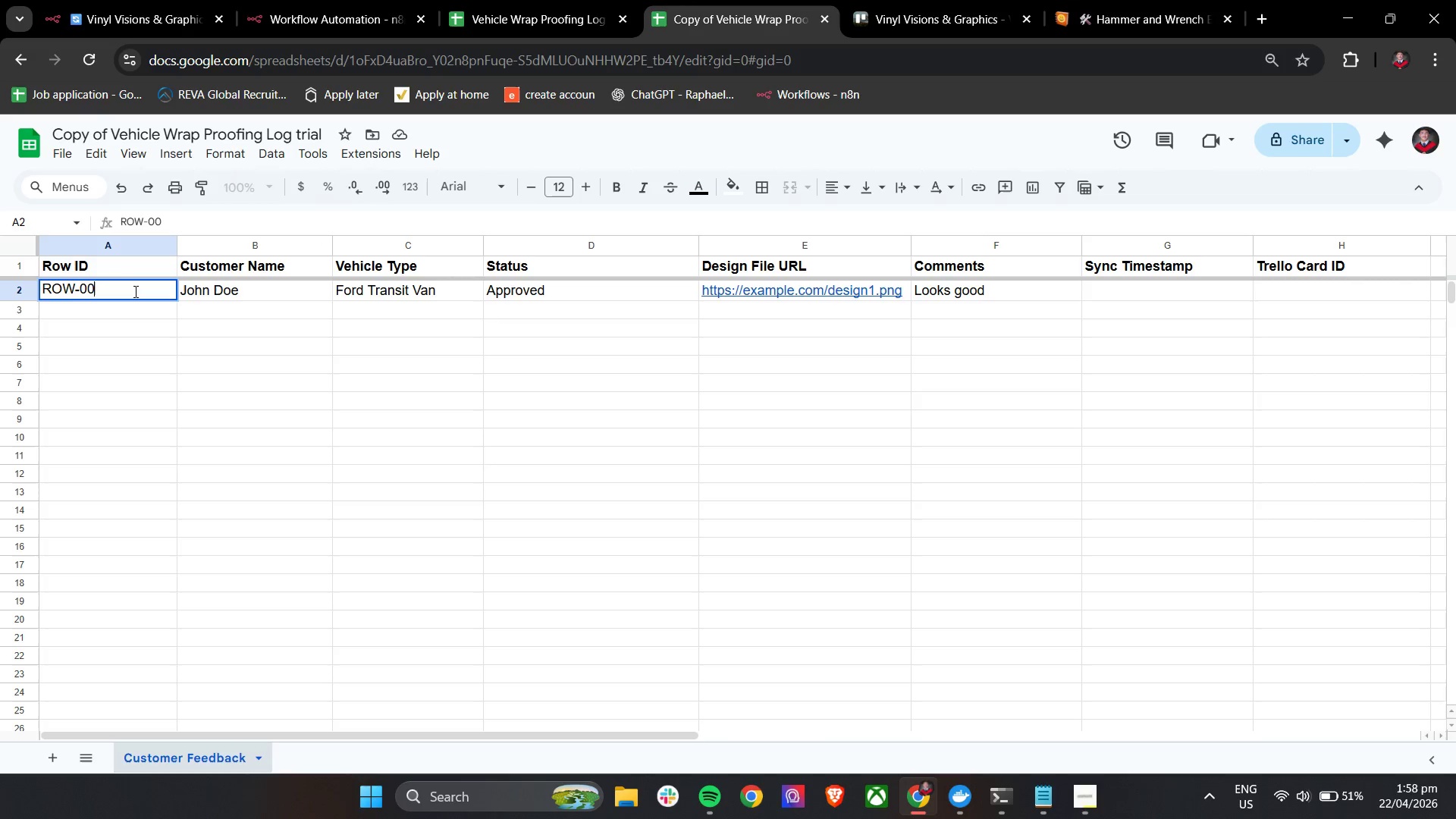 
key(1)
 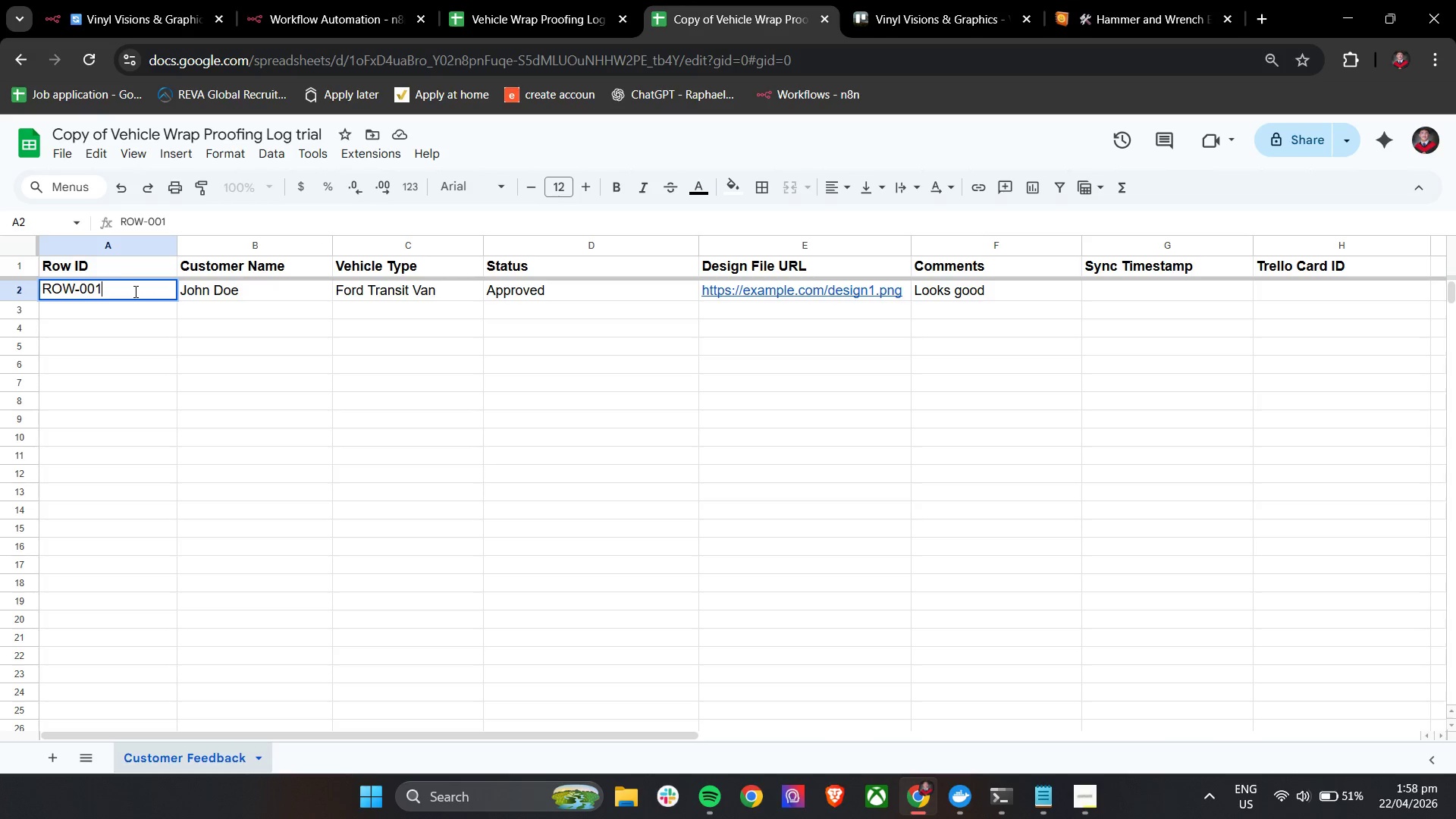 
key(Enter)
 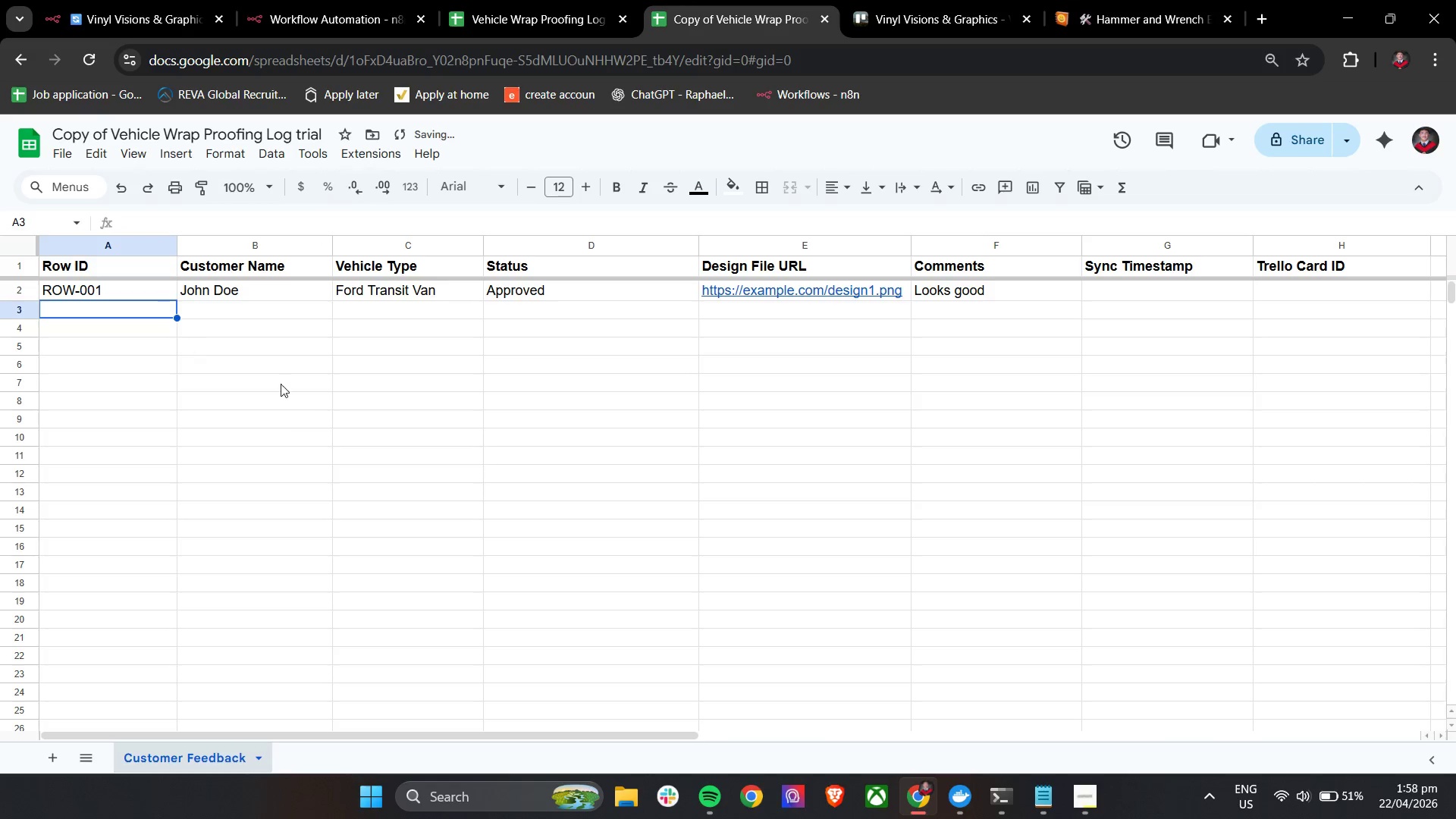 
left_click([312, 411])
 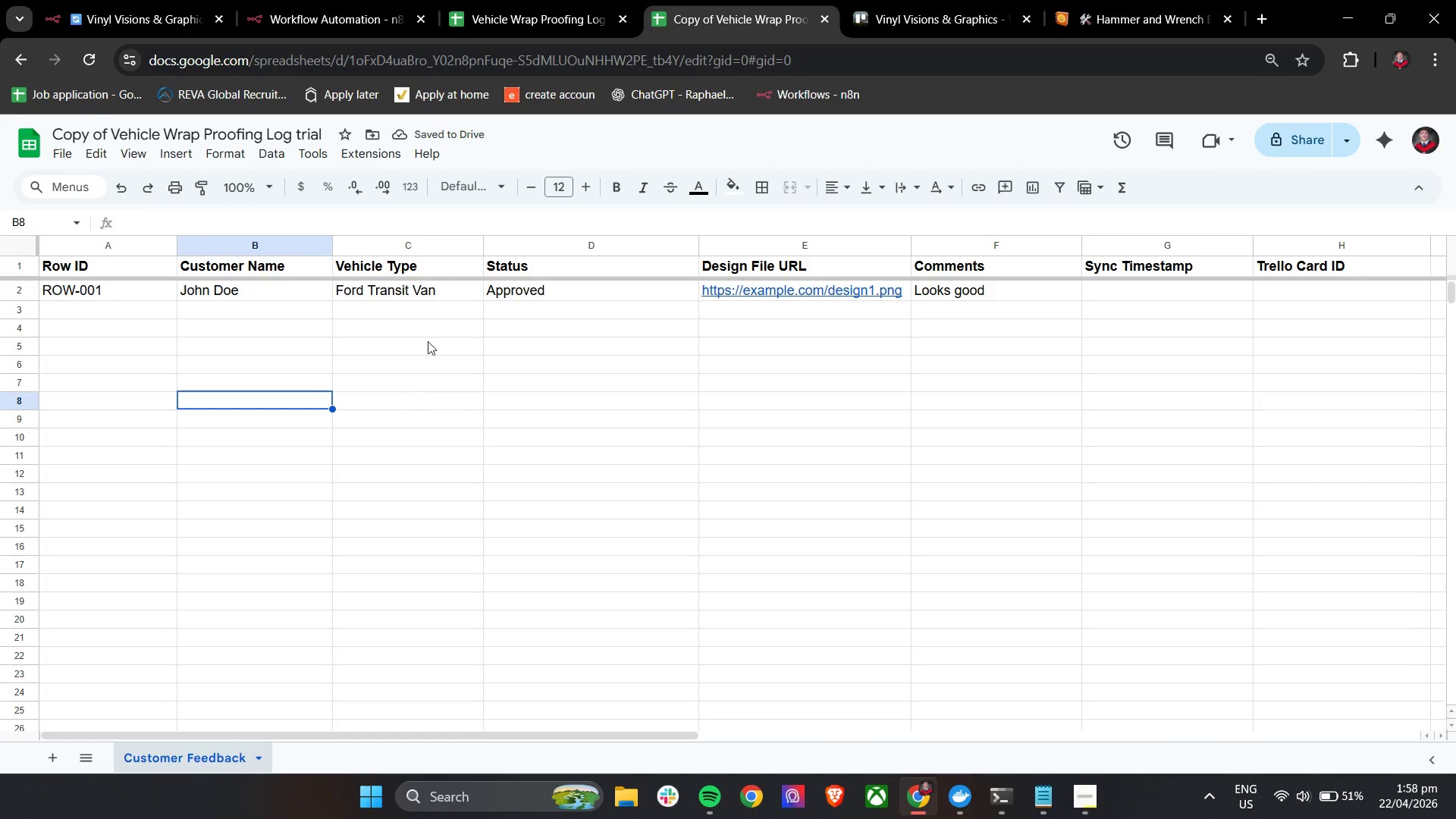 
double_click([323, 0])
 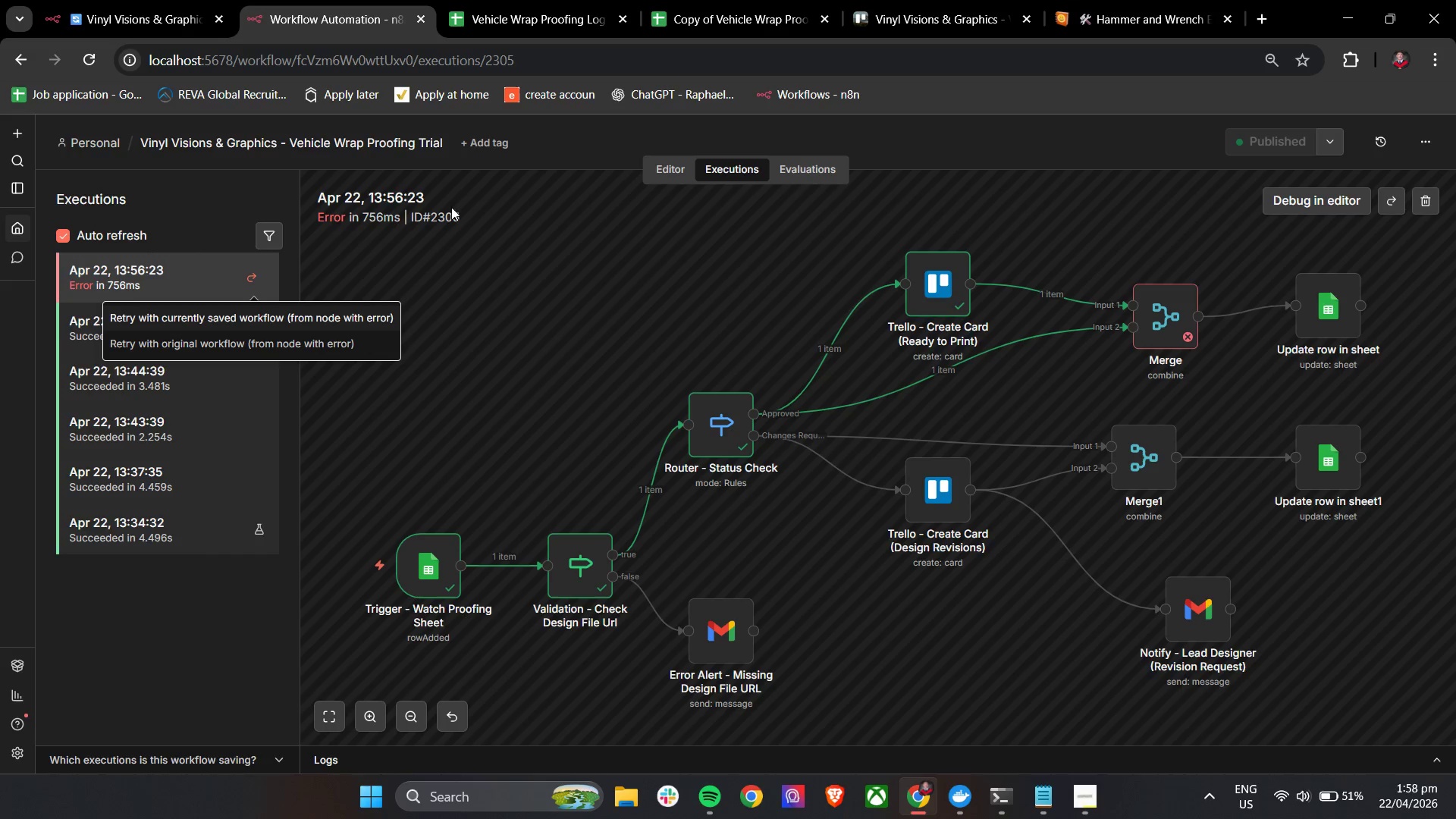 
double_click([650, 173])
 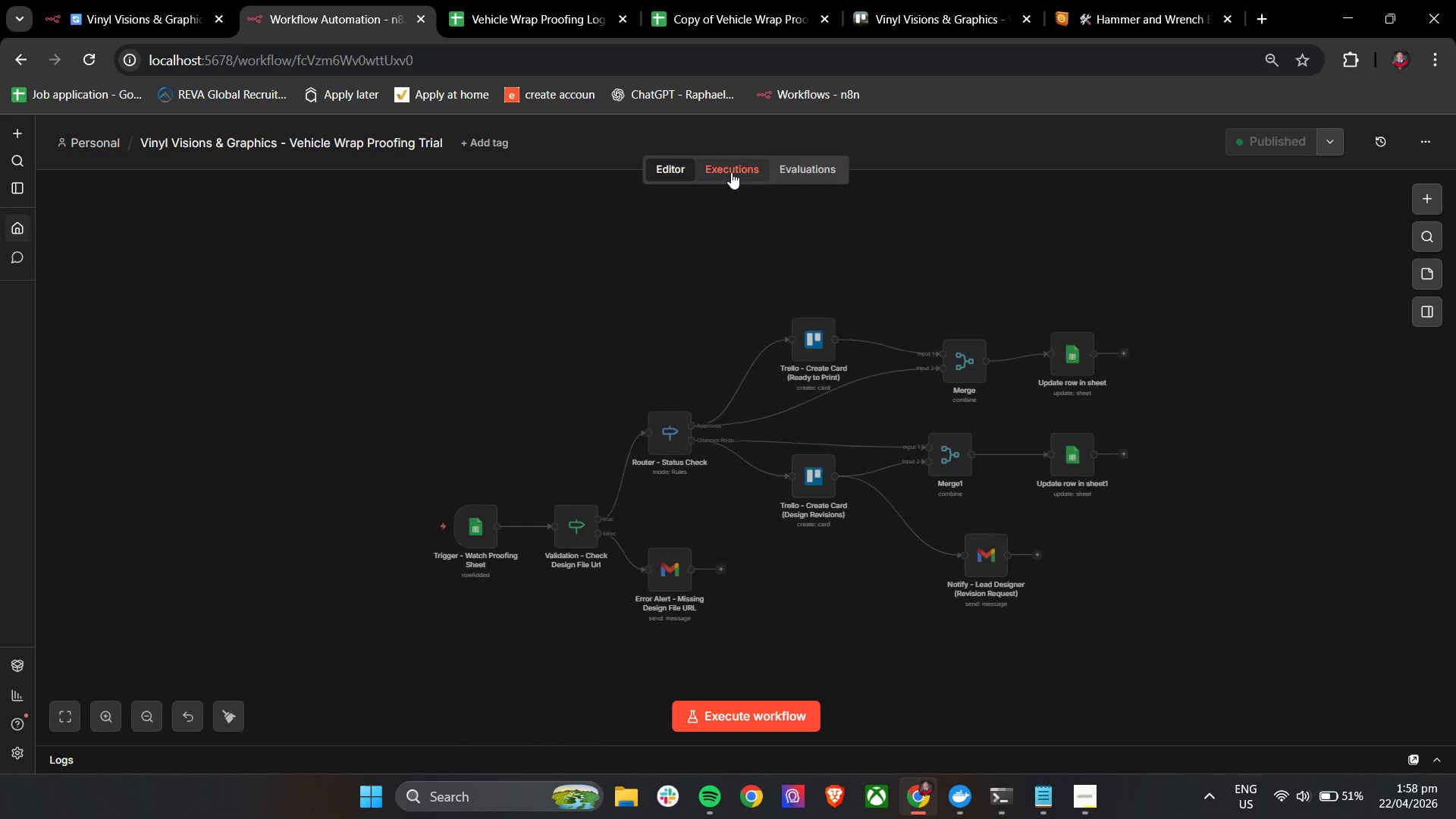 
left_click([731, 172])
 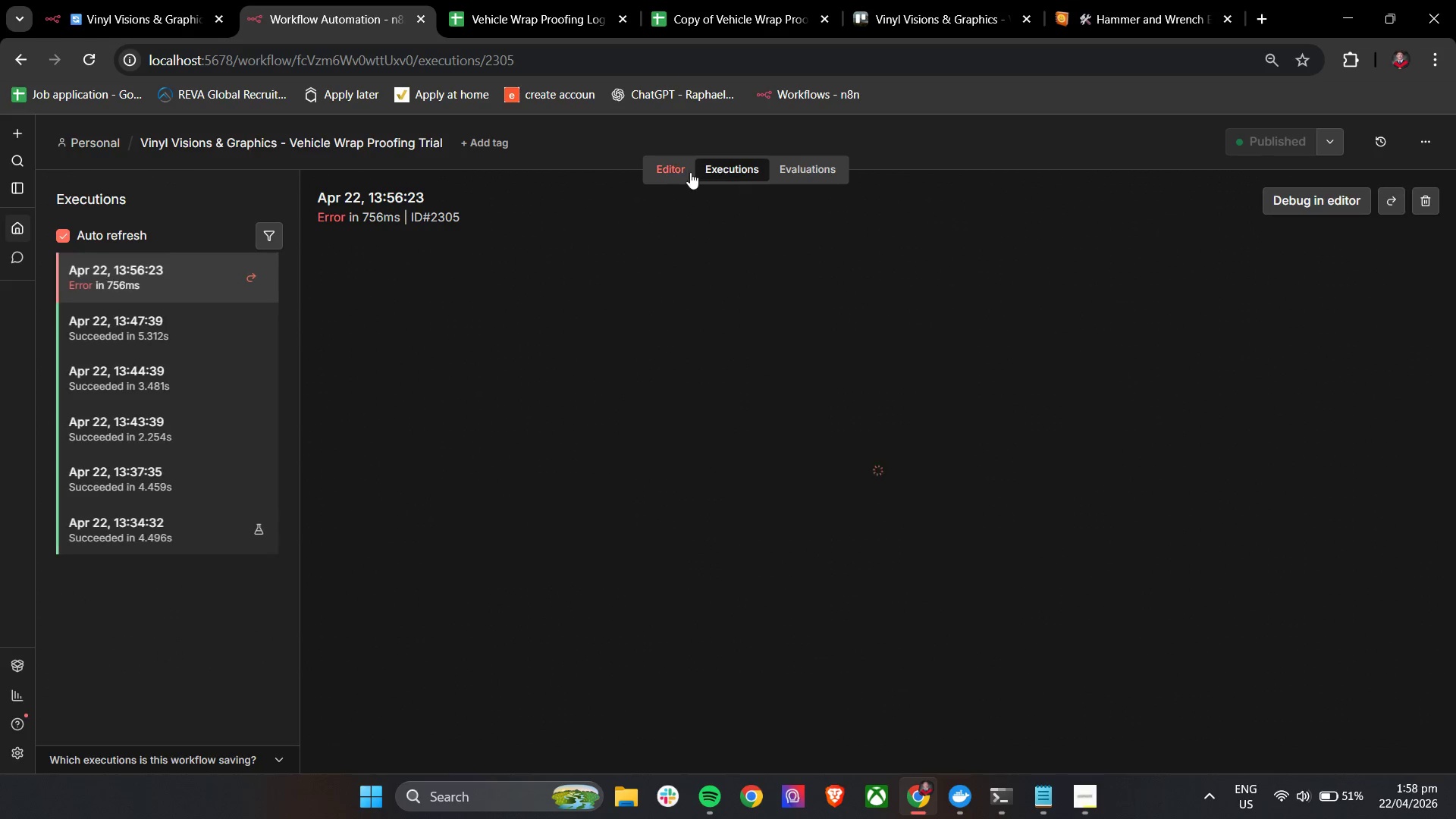 
mouse_move([692, 177])
 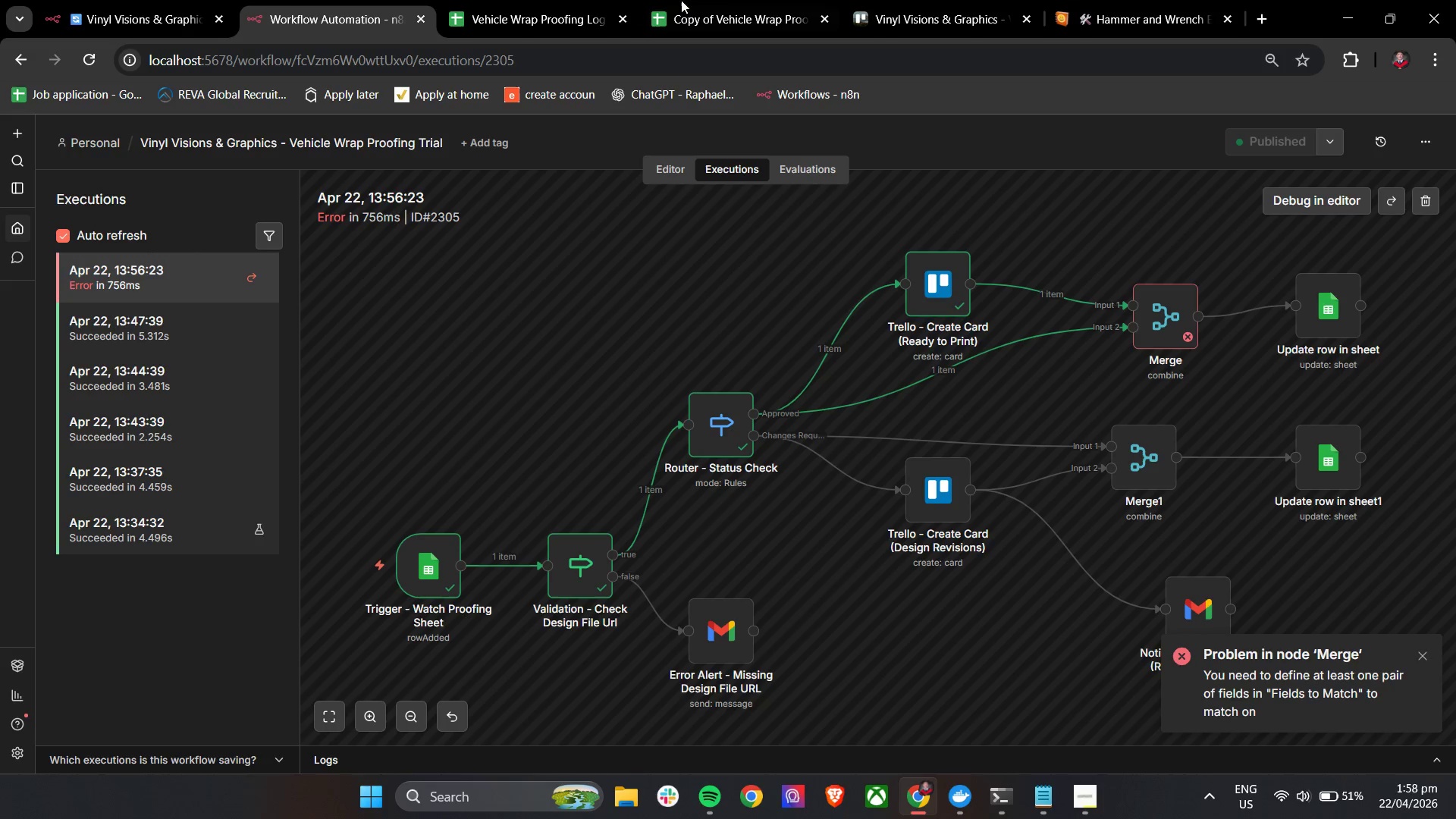 
left_click([815, 0])
 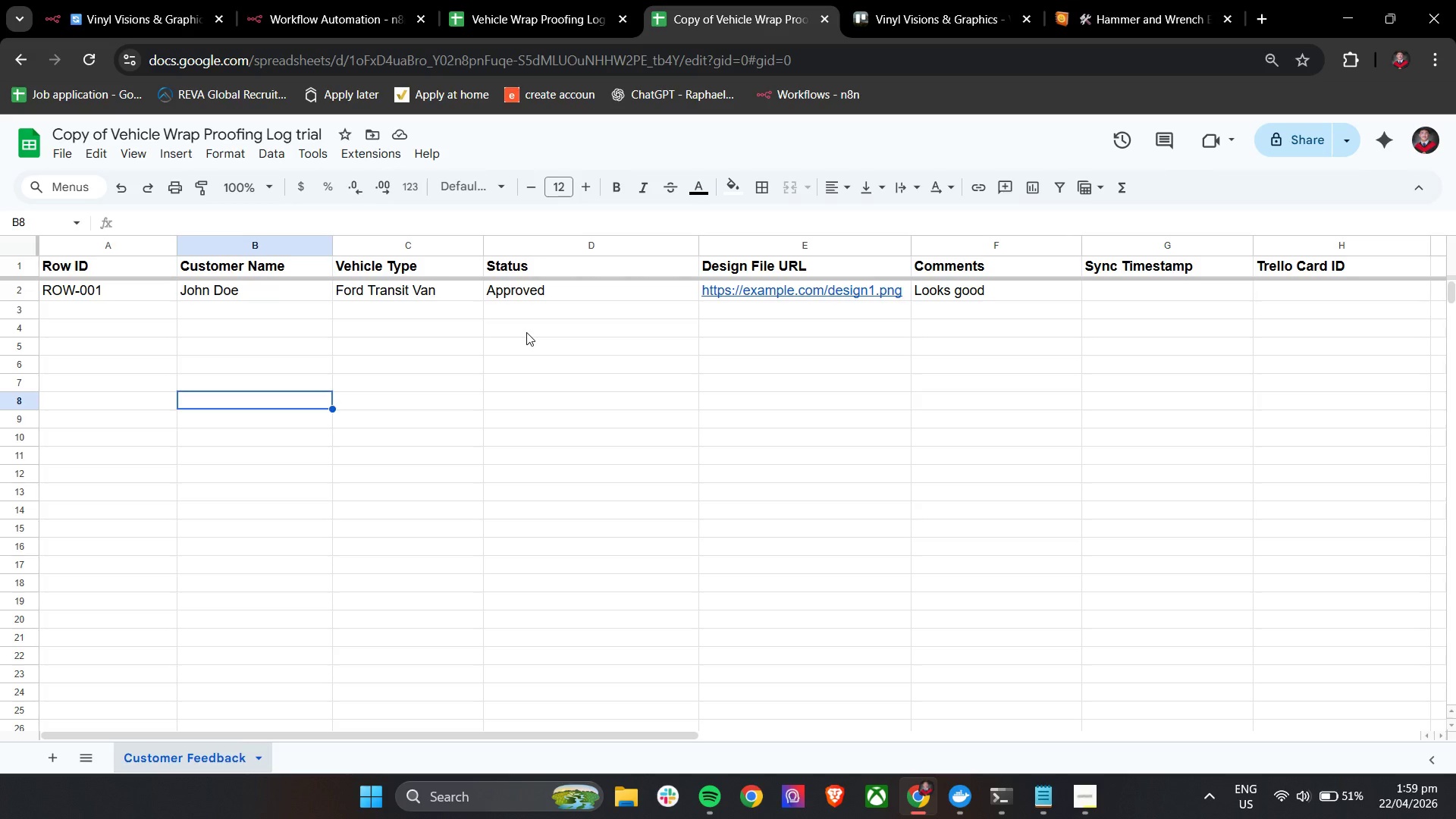 
wait(6.36)
 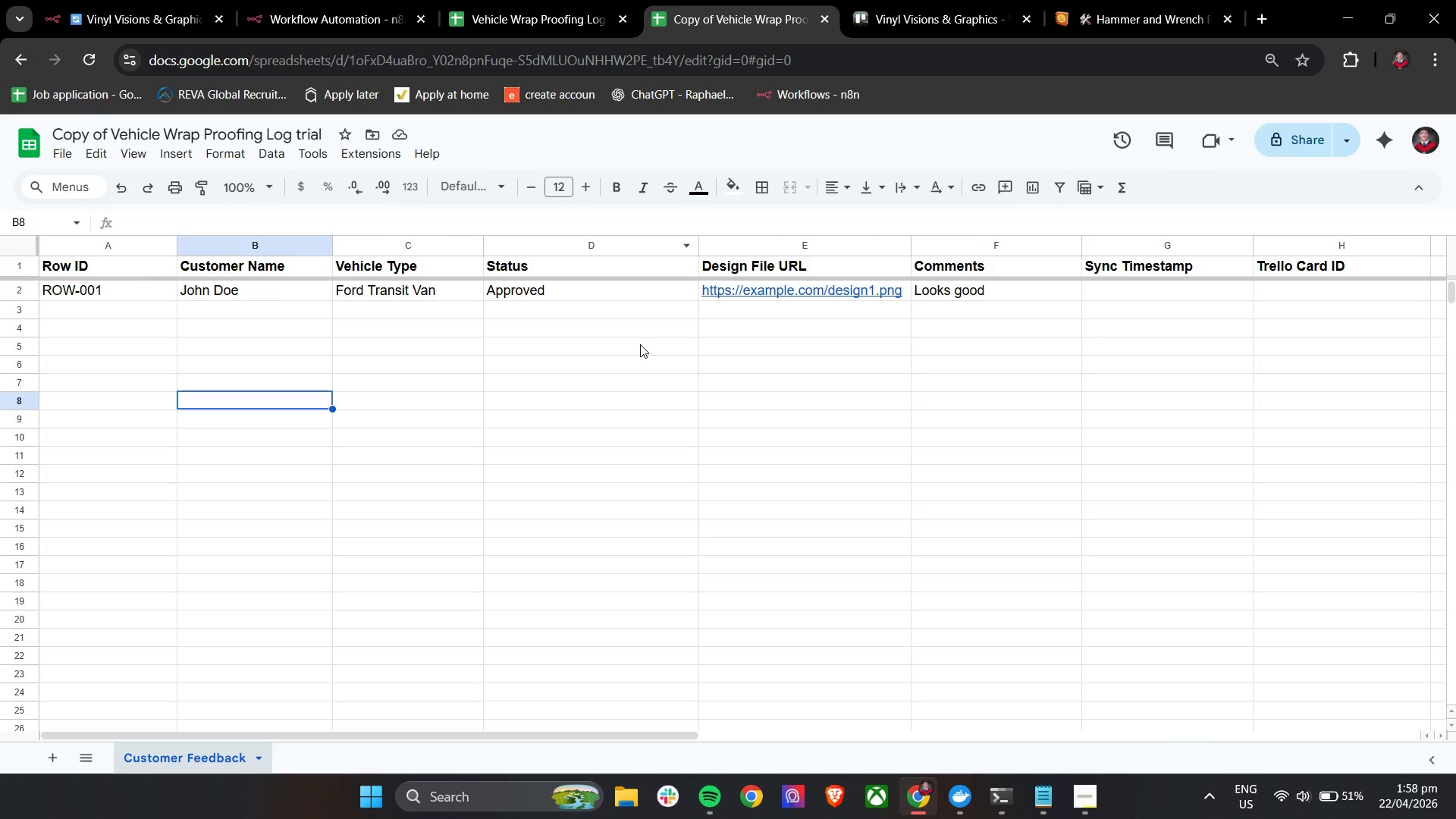 
left_click([325, 0])
 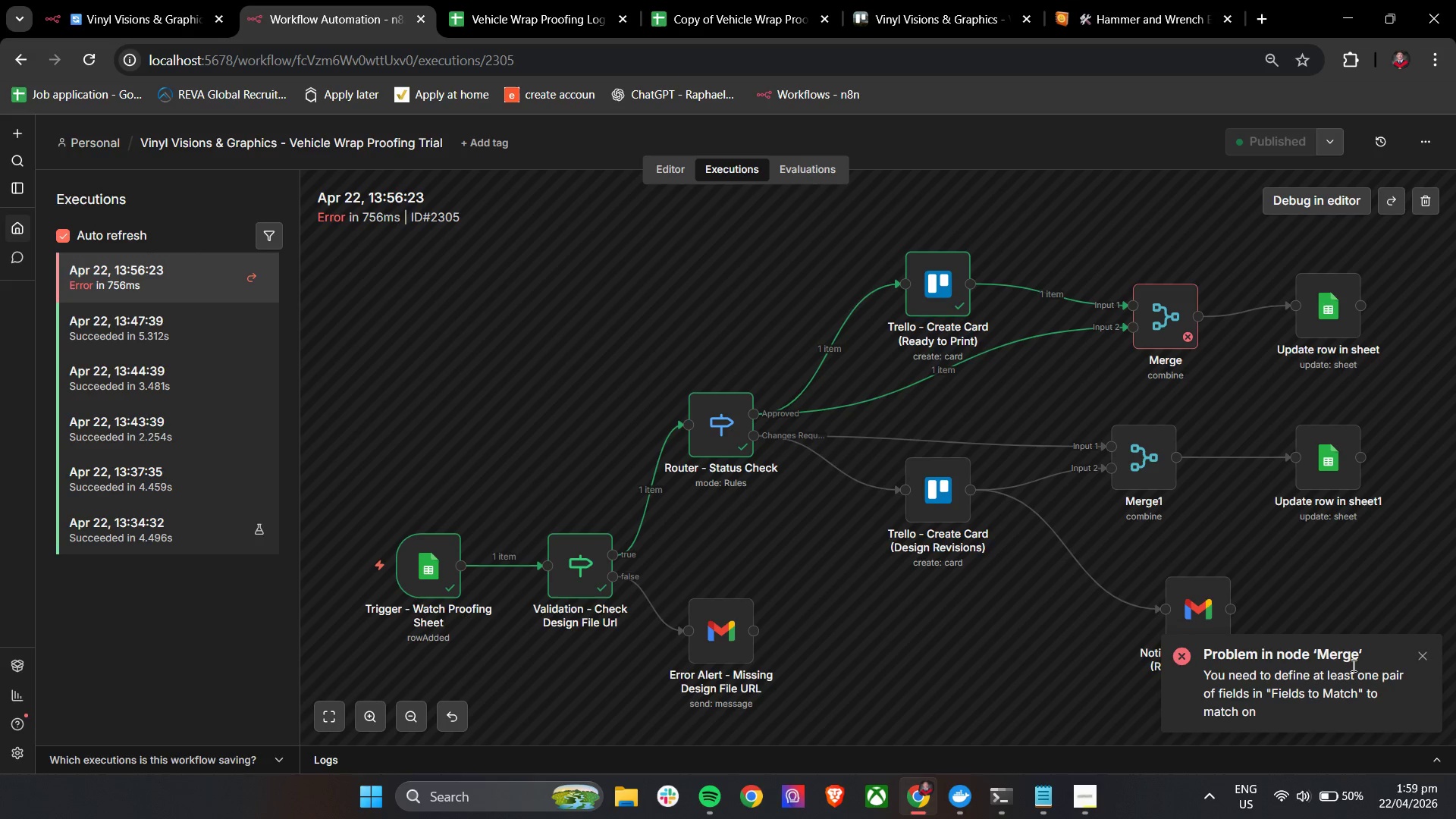 
left_click([1420, 657])
 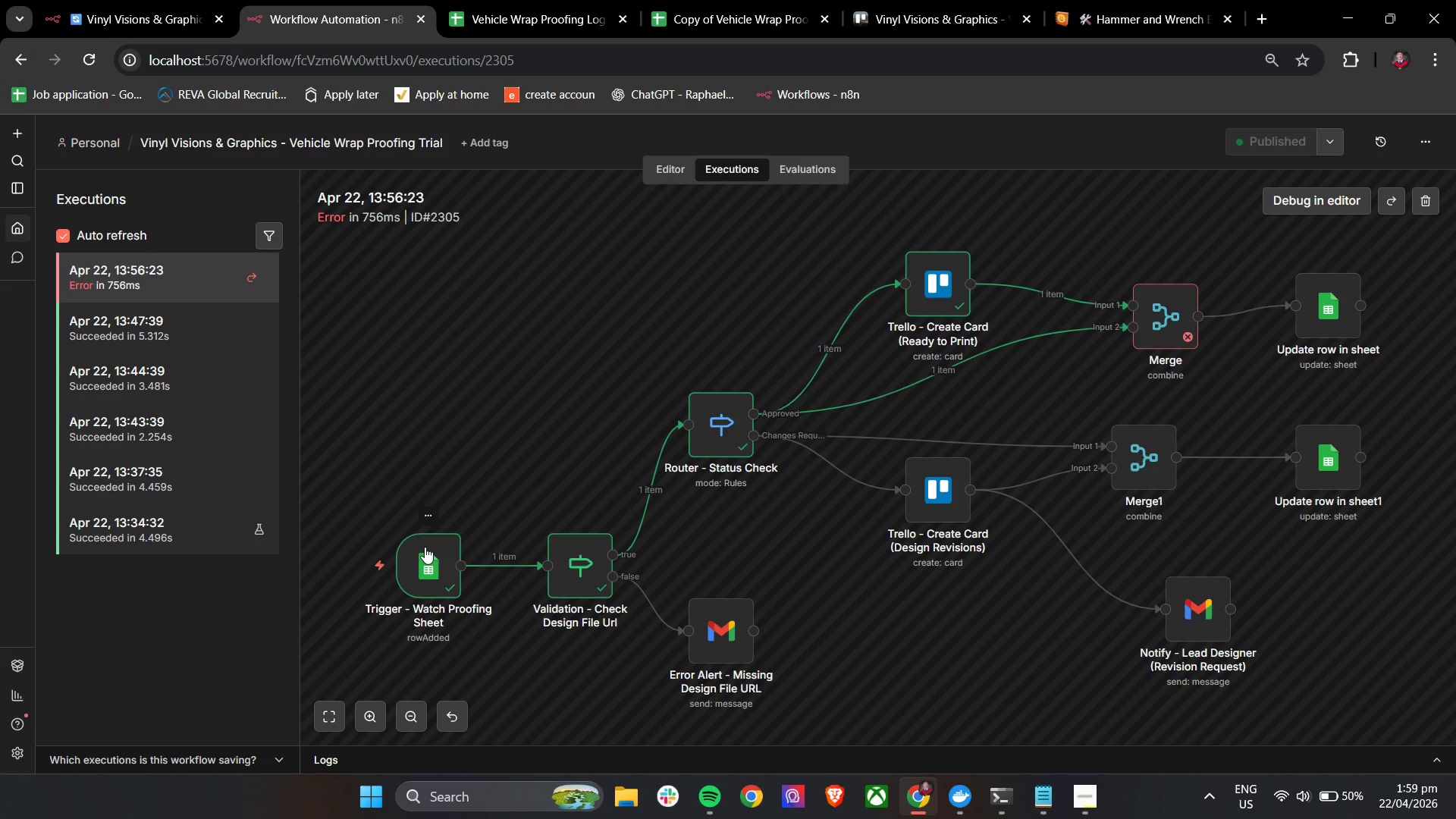 
wait(11.58)
 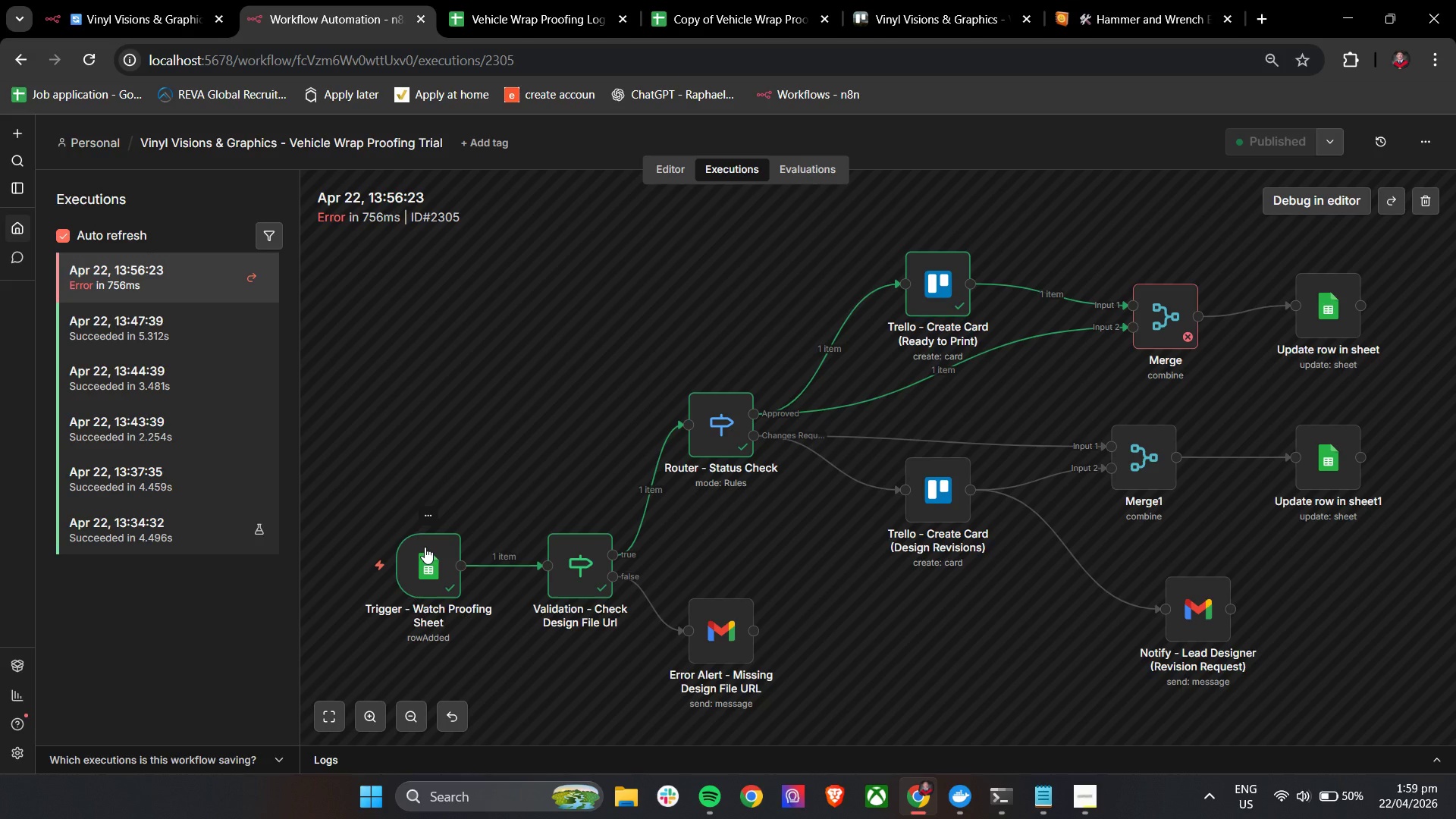 
double_click([300, 0])
 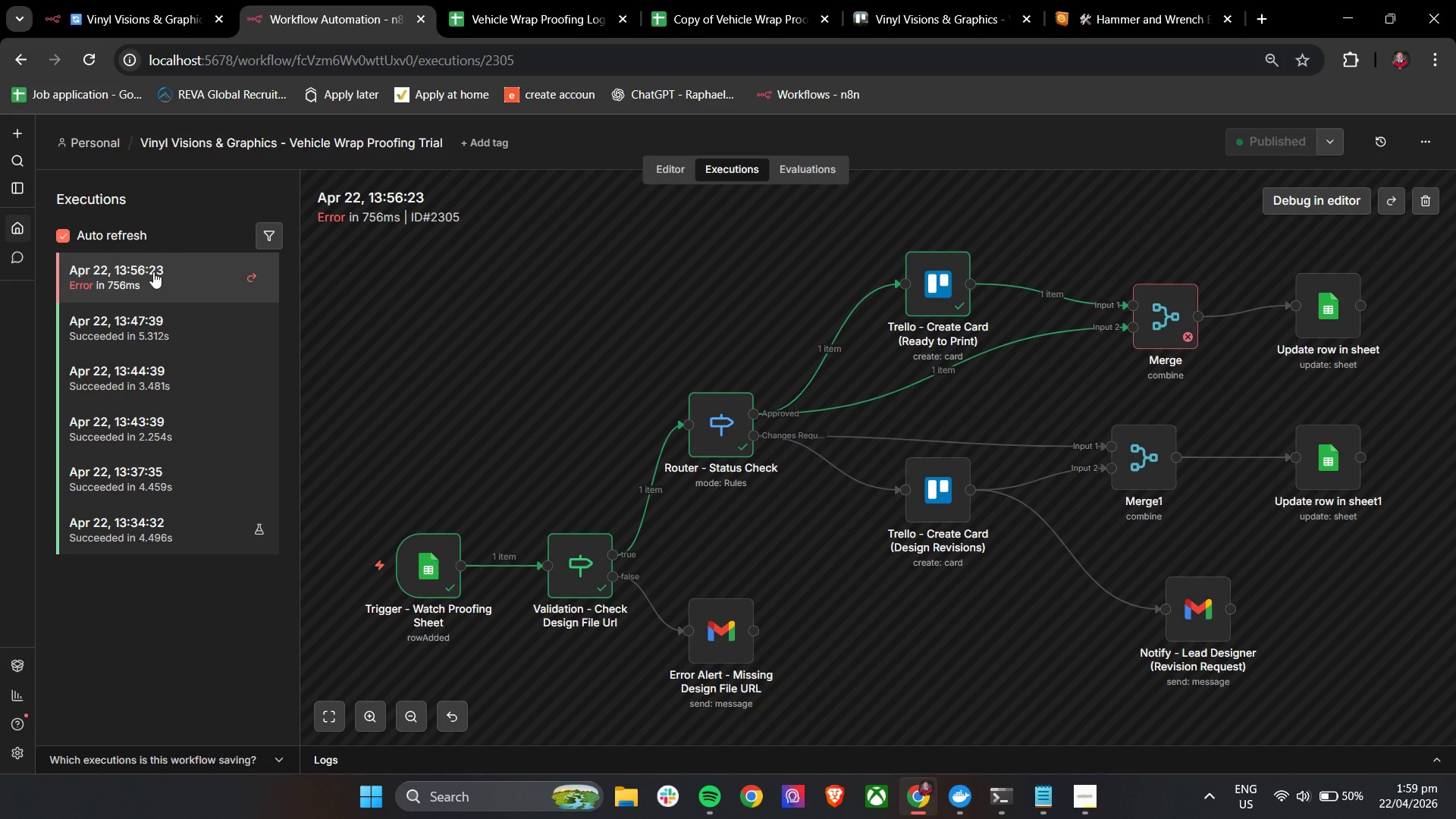 
double_click([153, 271])
 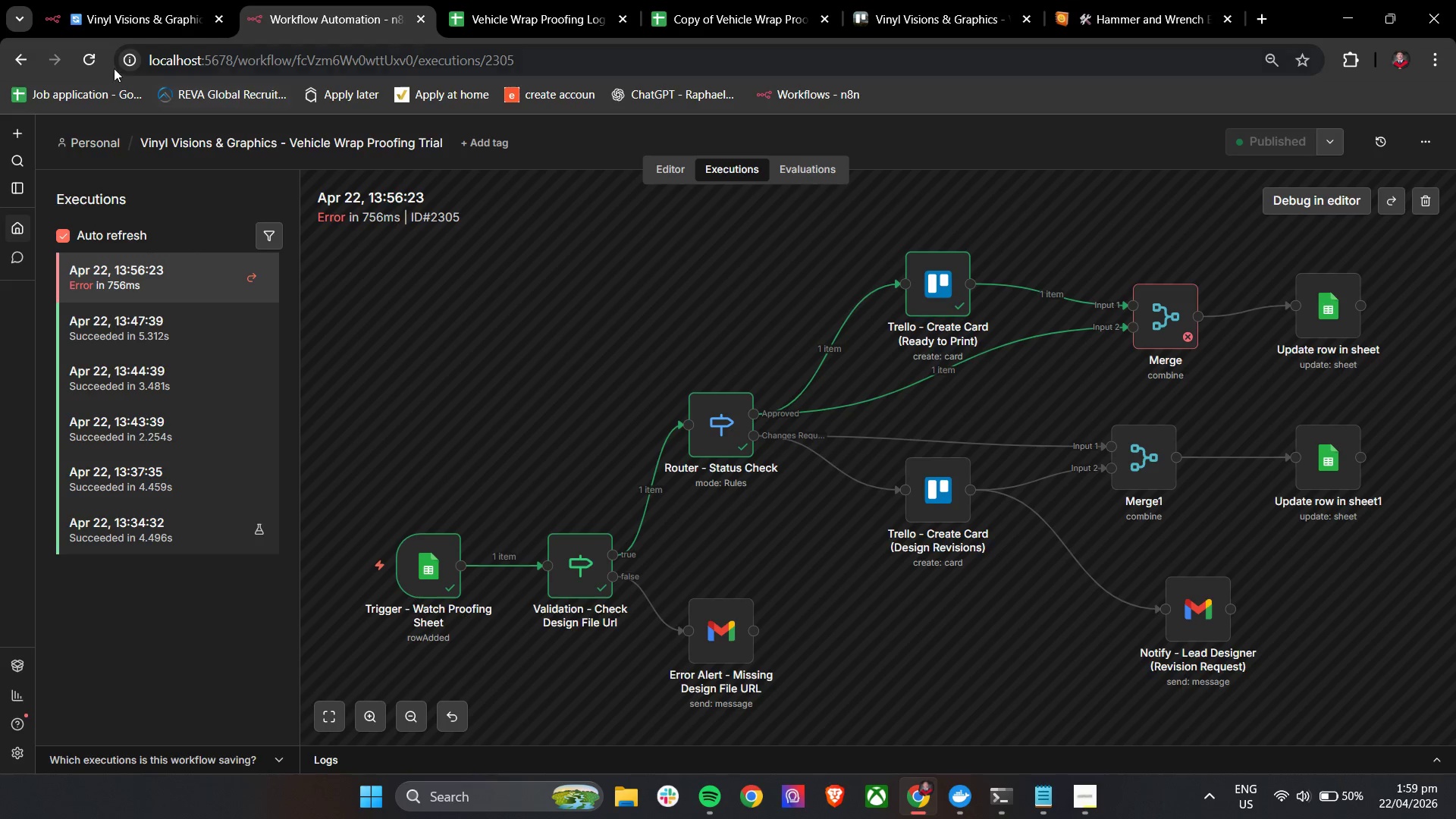 
left_click([672, 171])
 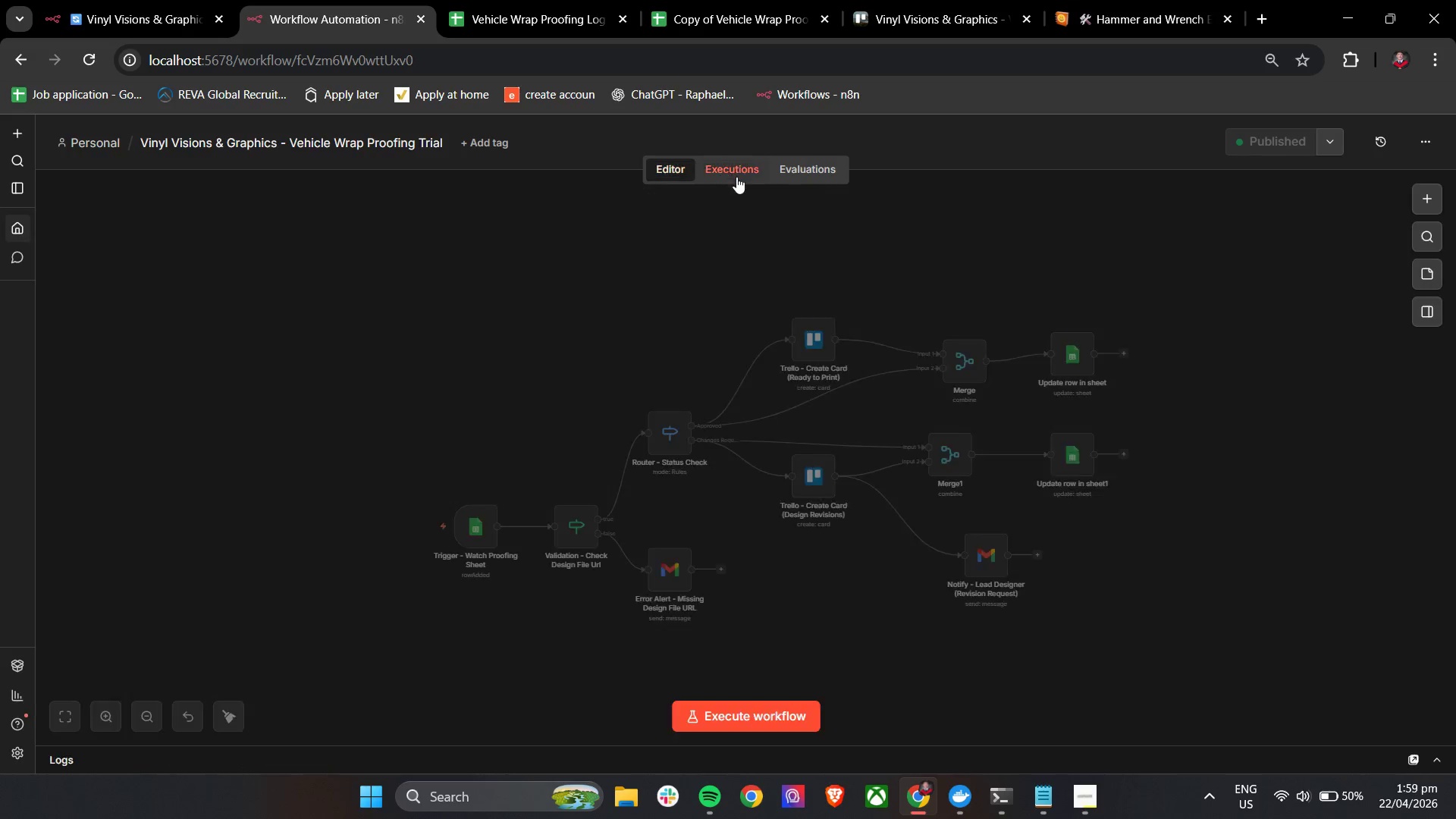 
left_click([739, 177])
 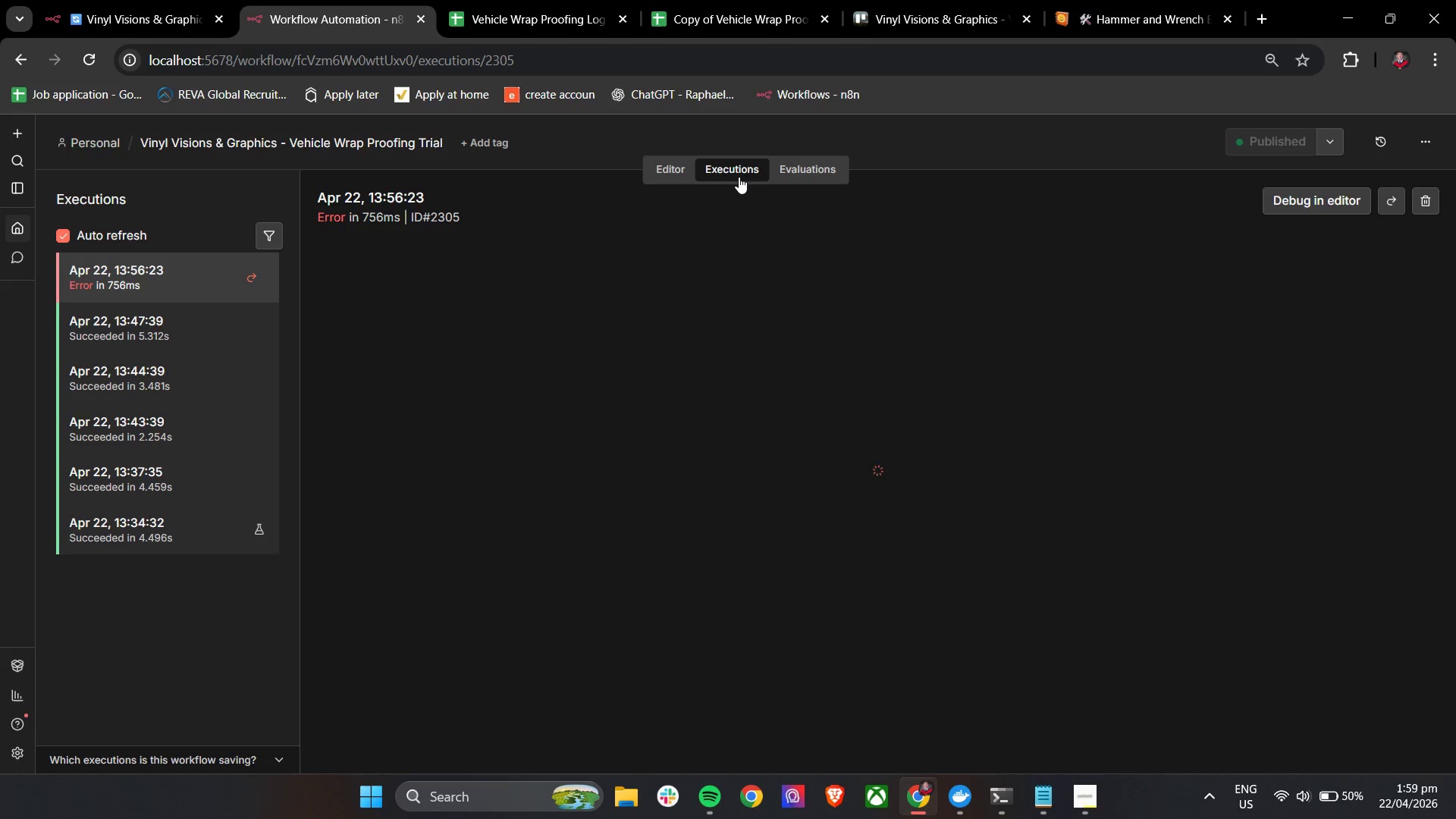 
left_click([738, 0])
 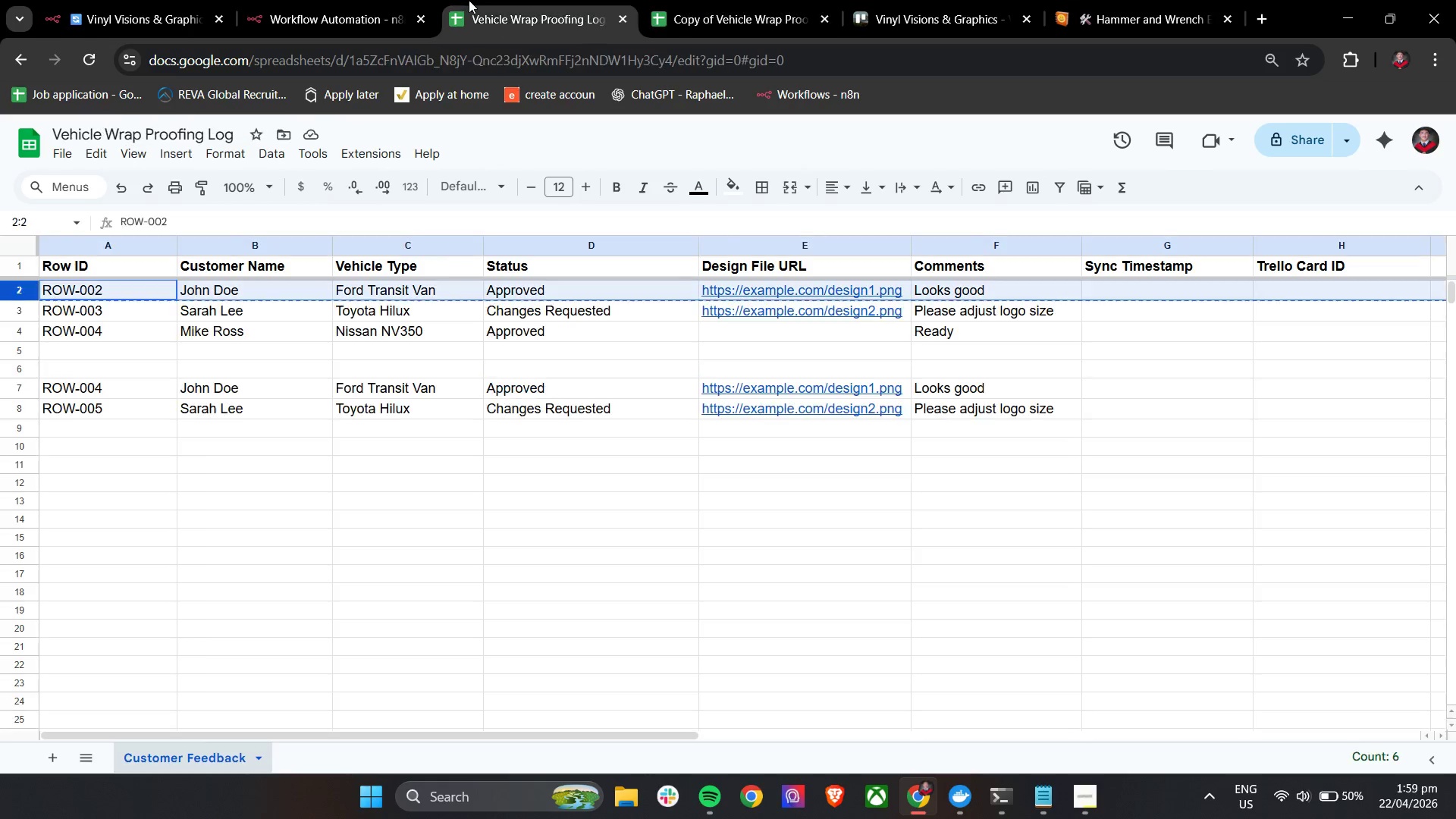 
double_click([310, 0])
 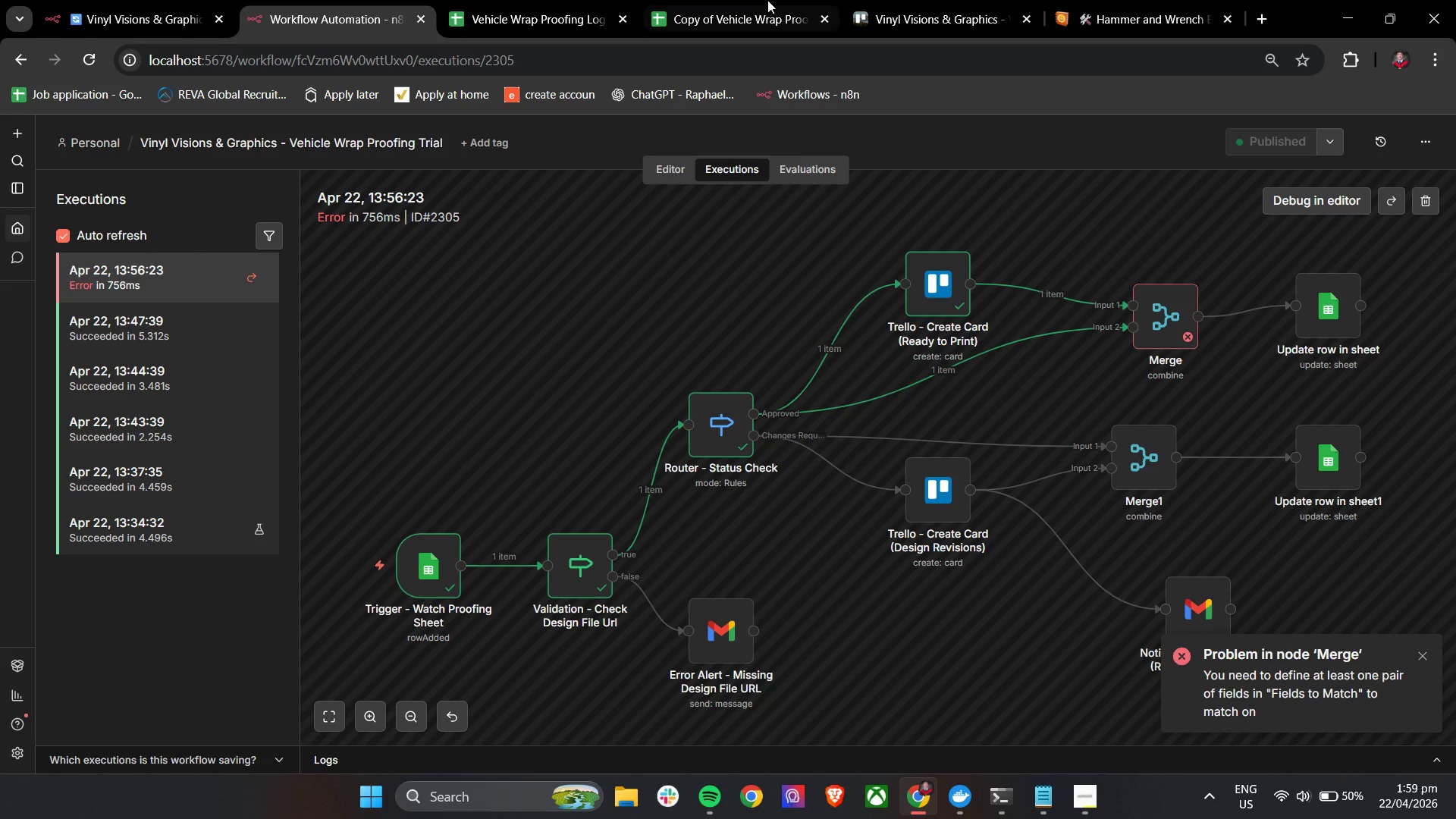 
left_click([780, 0])
 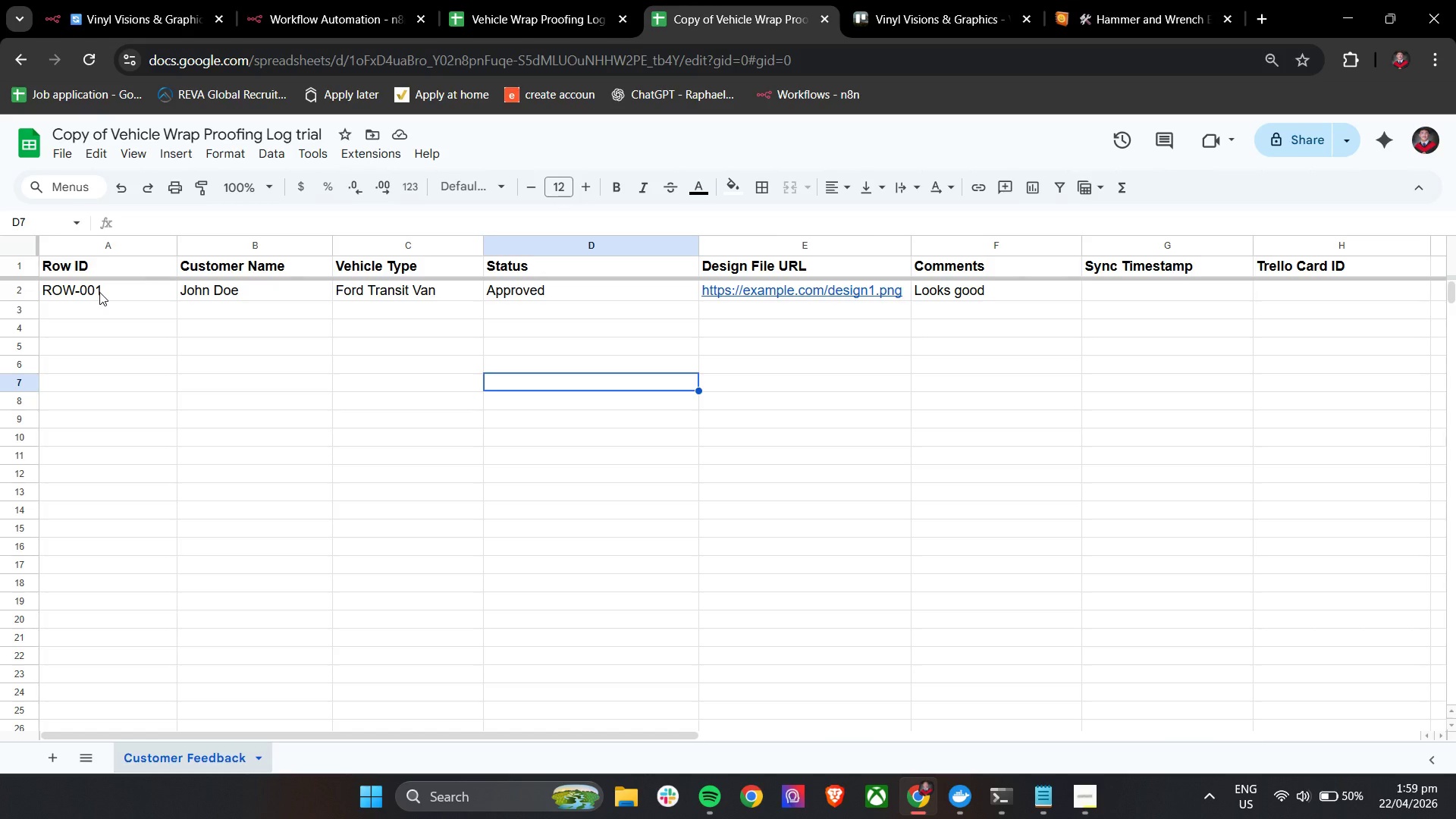 
wait(6.31)
 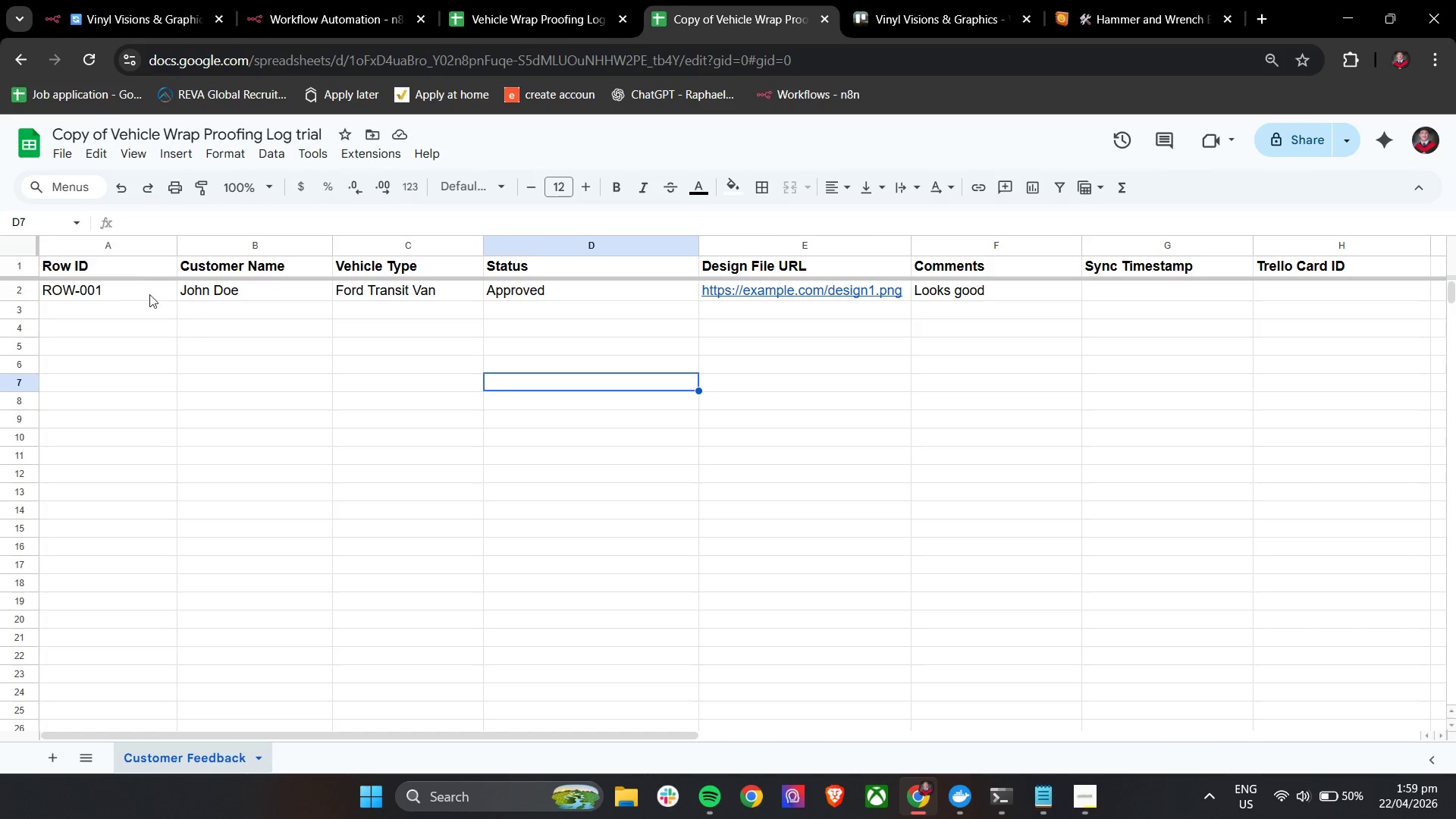 
left_click([292, 0])
 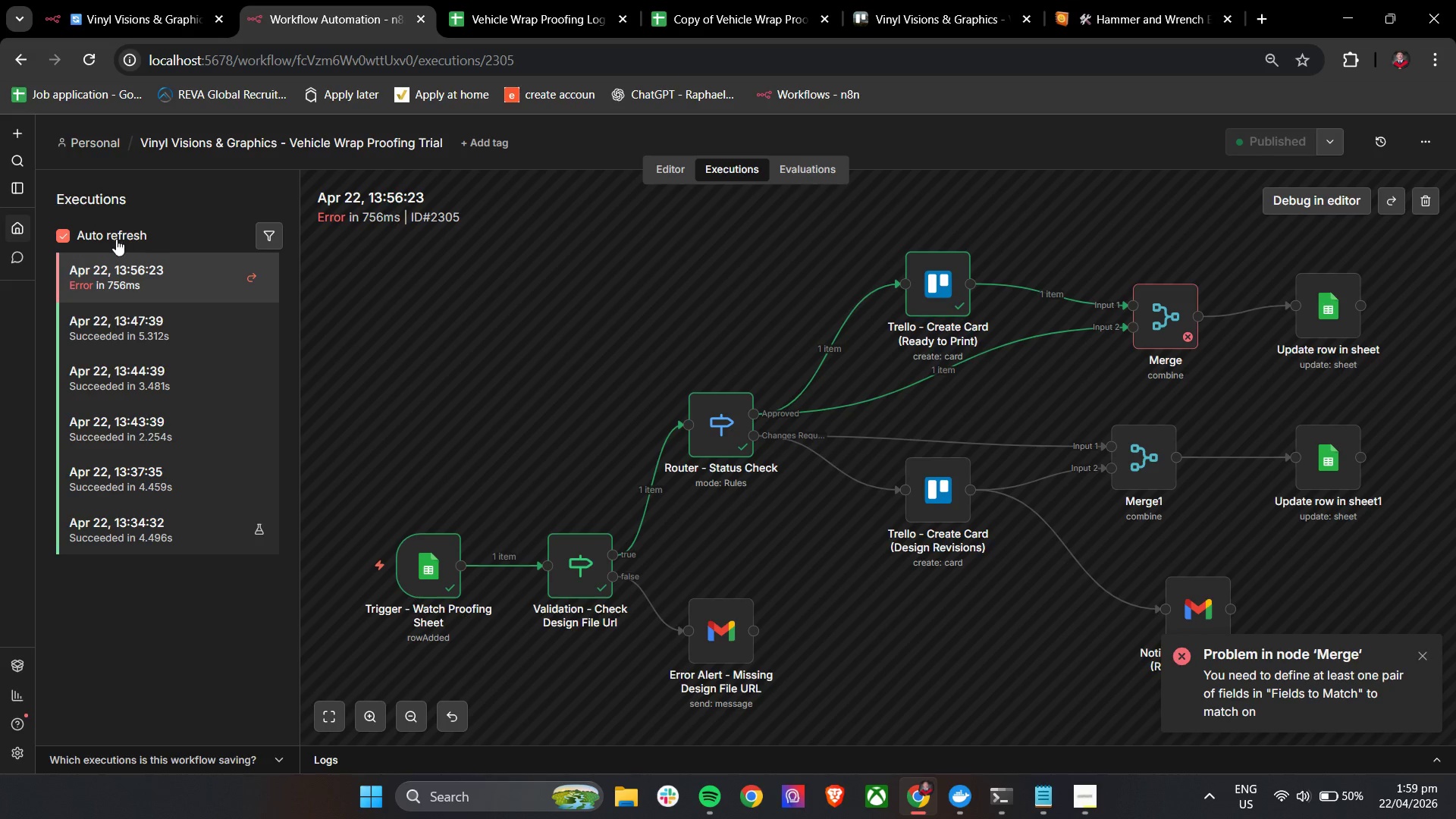 
double_click([111, 238])
 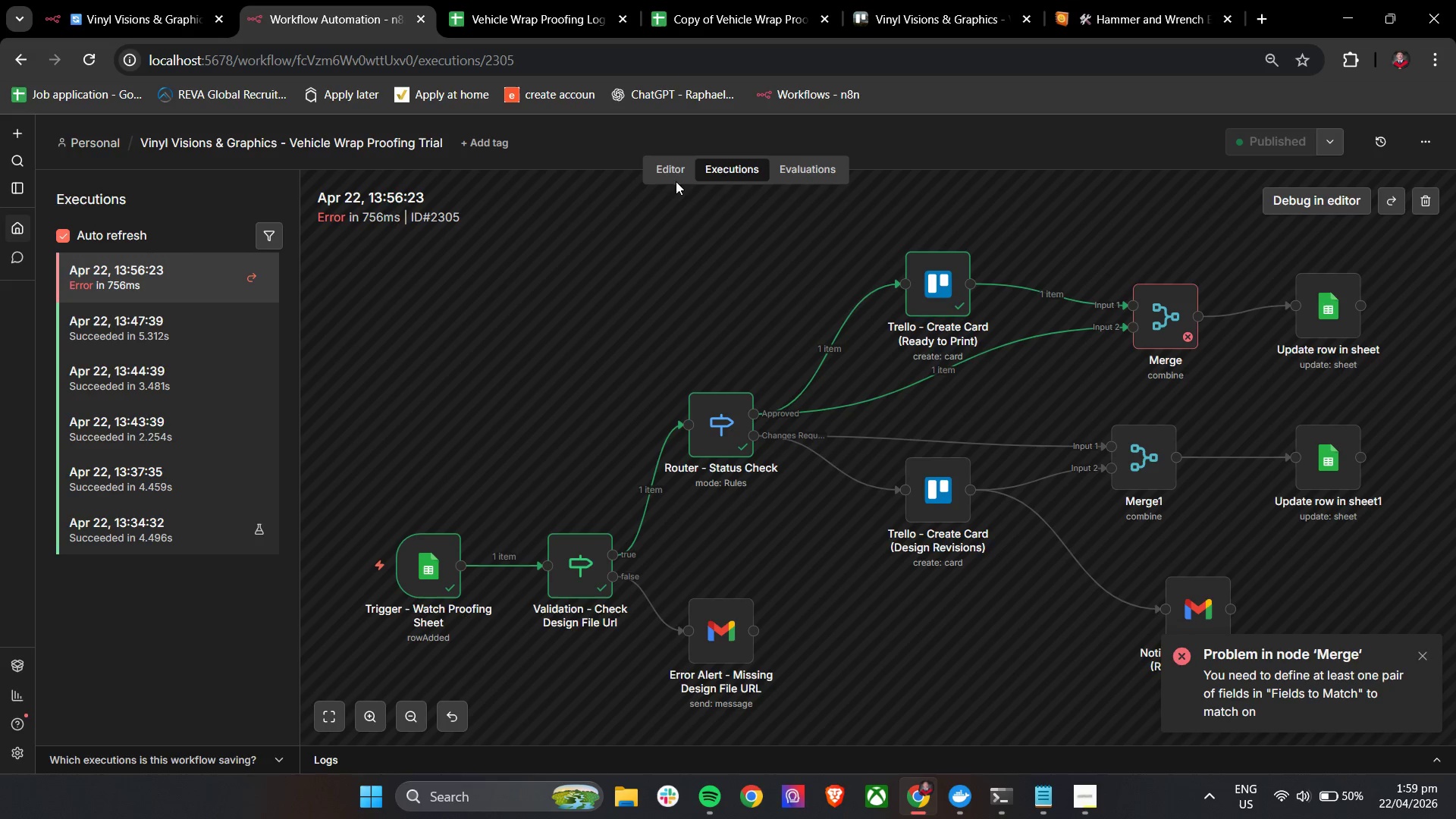 
double_click([681, 171])
 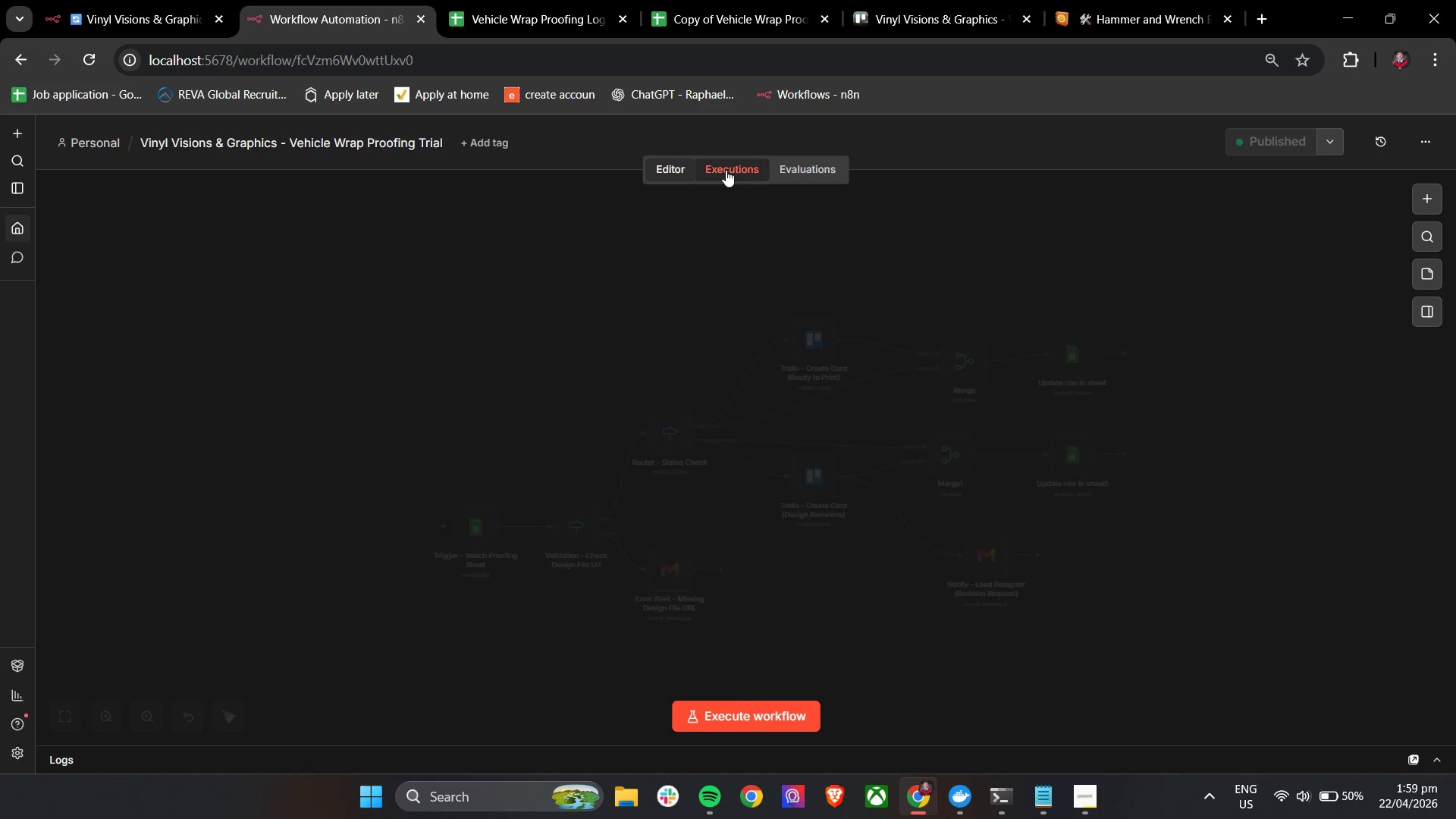 
triple_click([726, 170])
 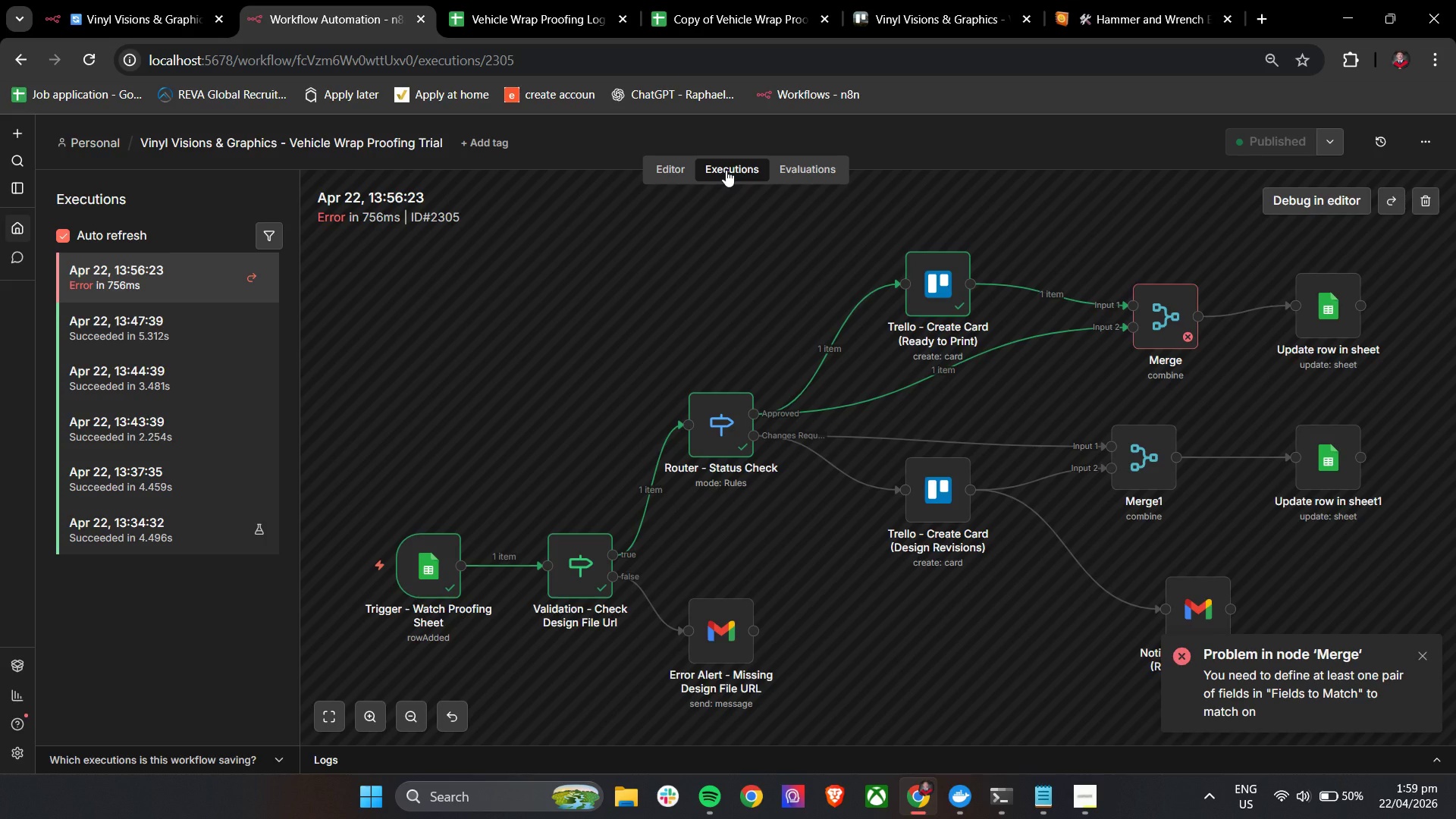 
wait(12.44)
 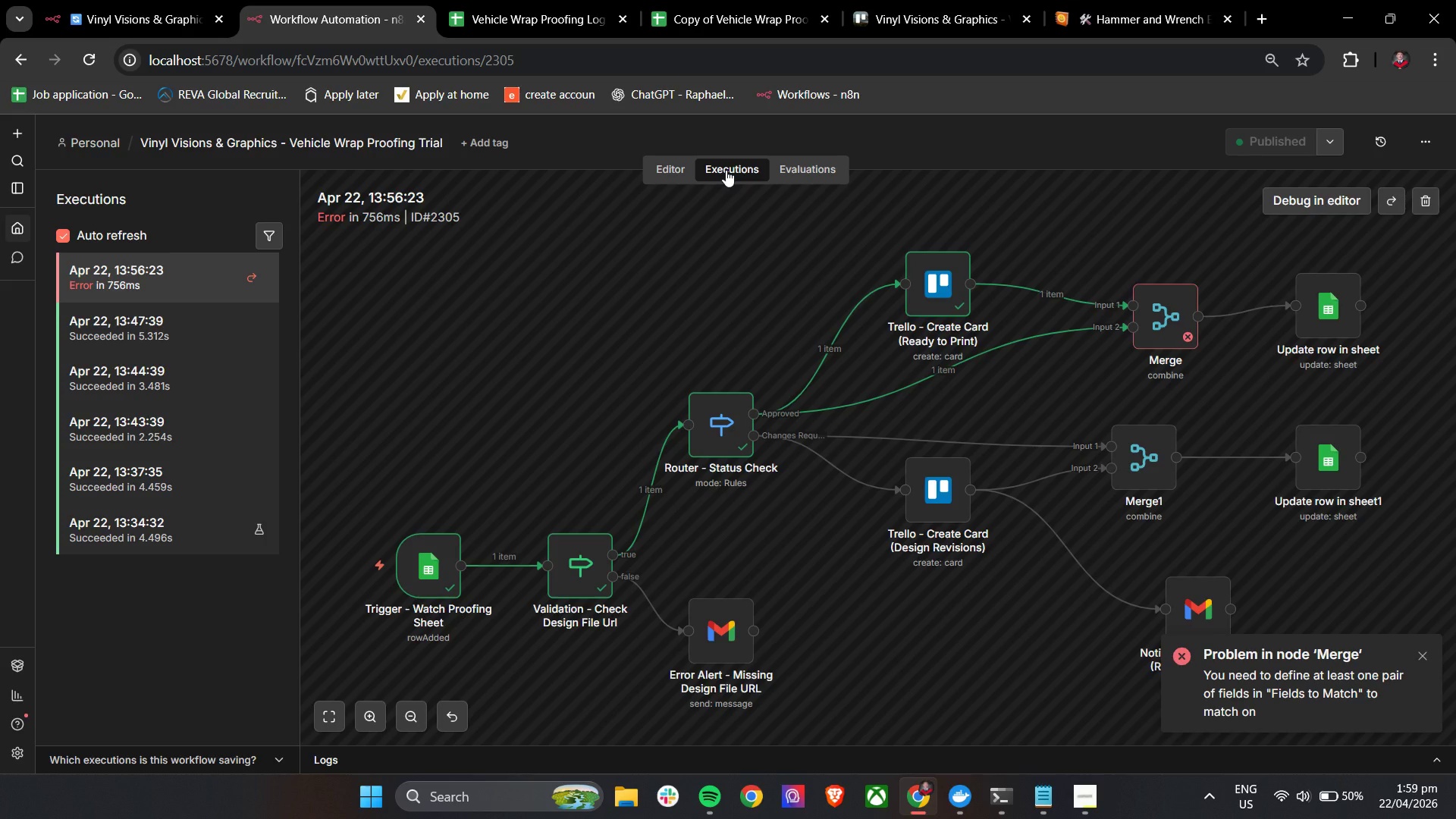 
left_click([702, 0])
 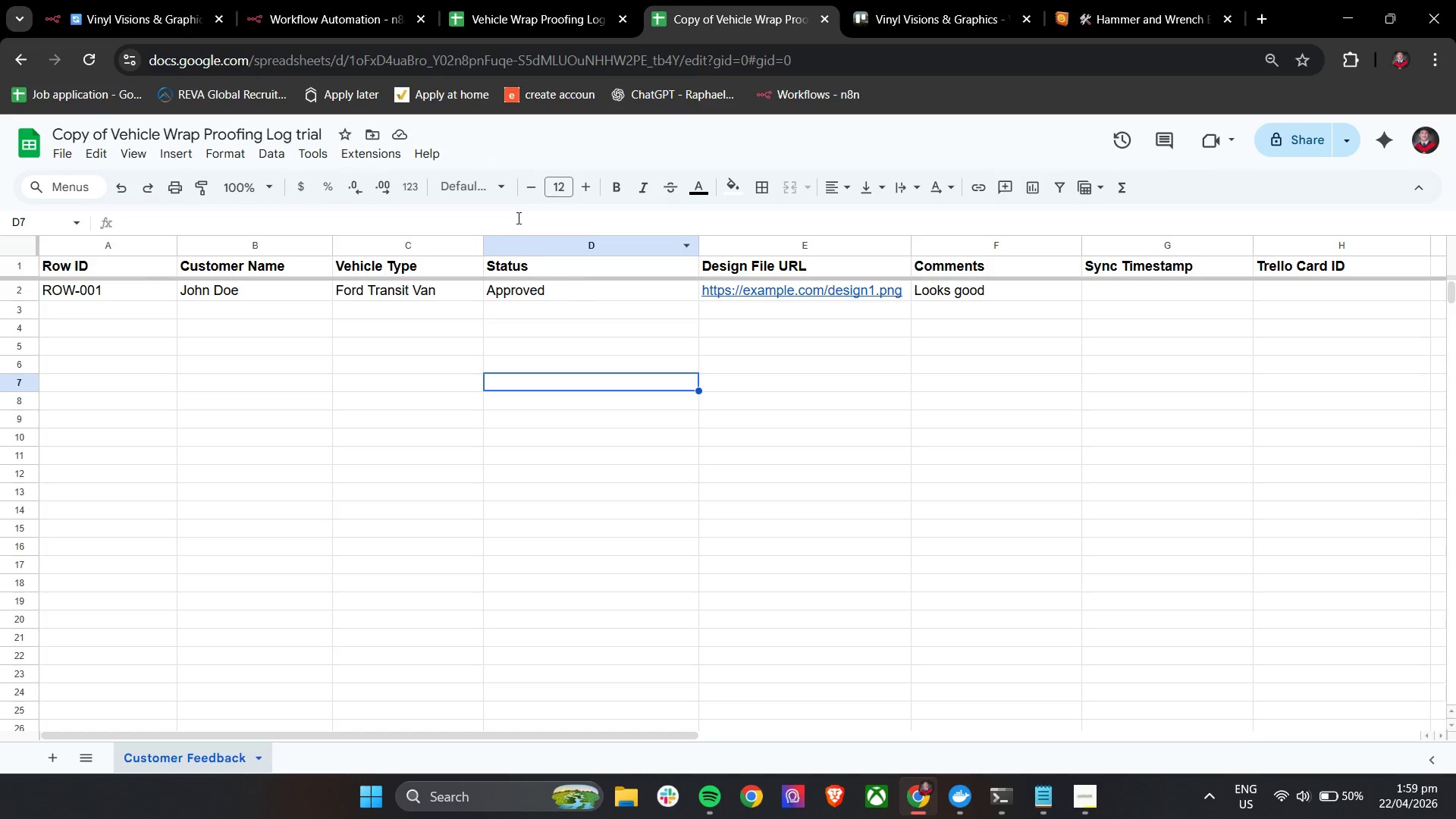 
left_click([527, 0])
 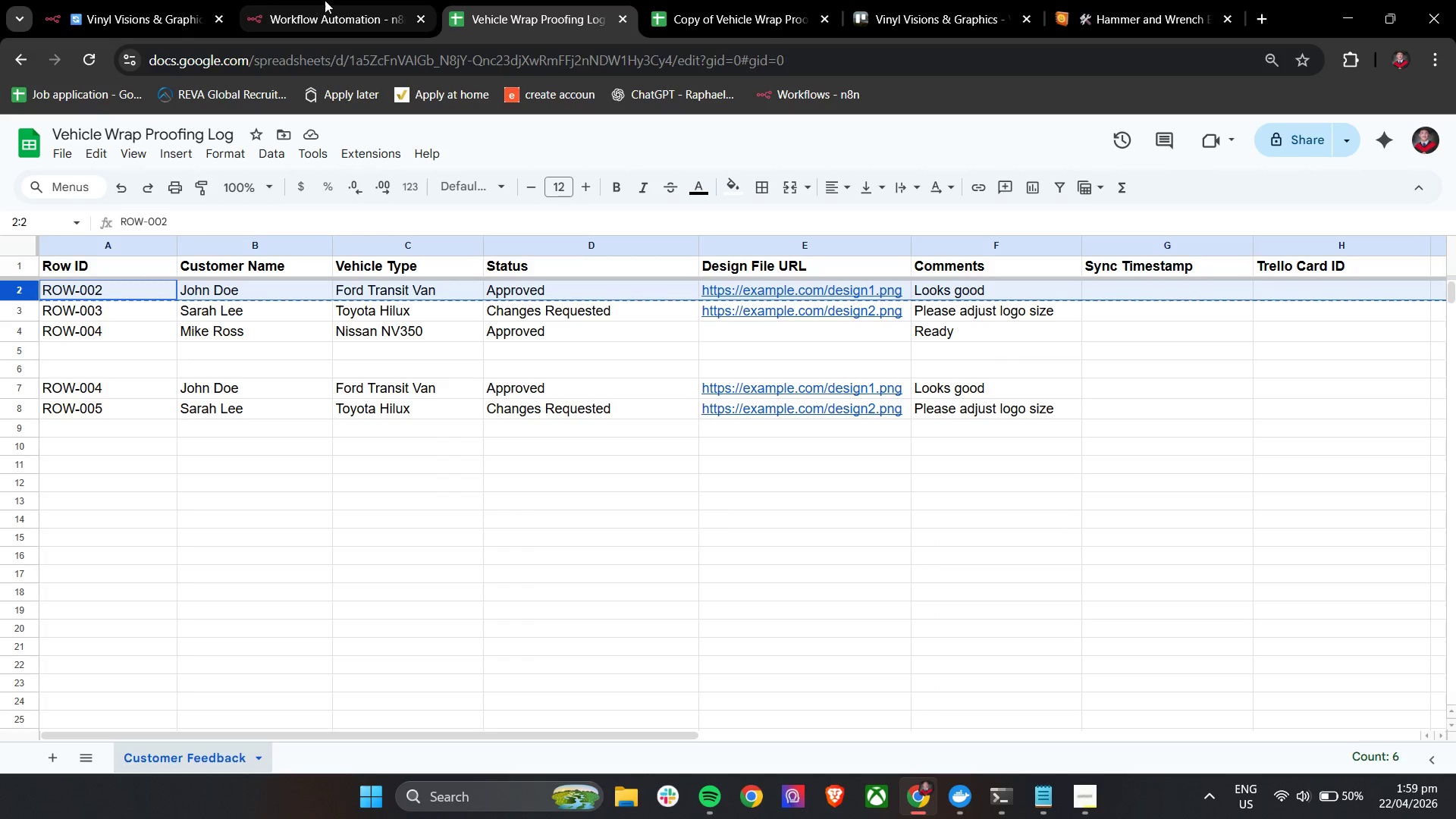 
left_click([349, 0])
 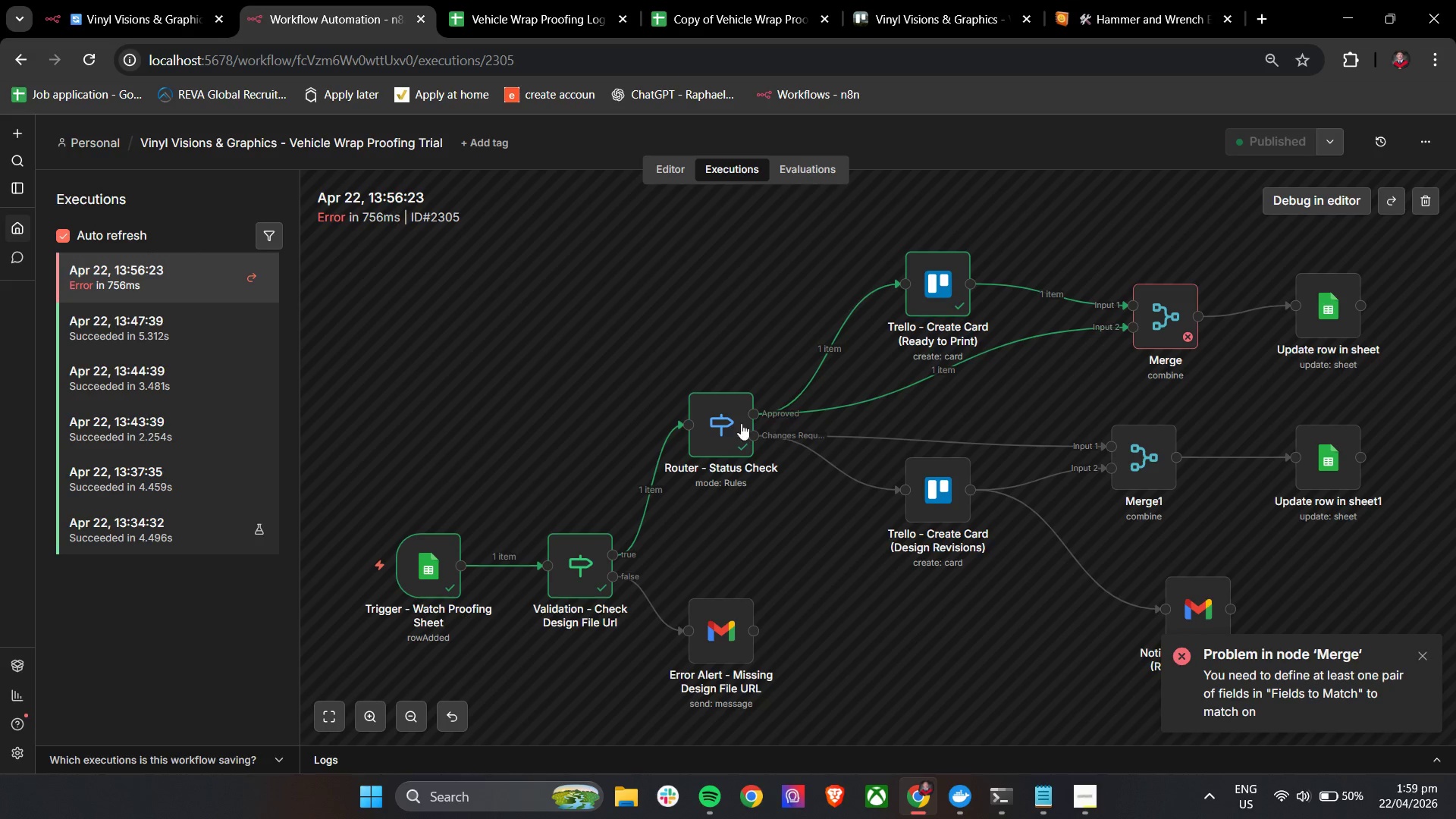 
double_click([729, 423])
 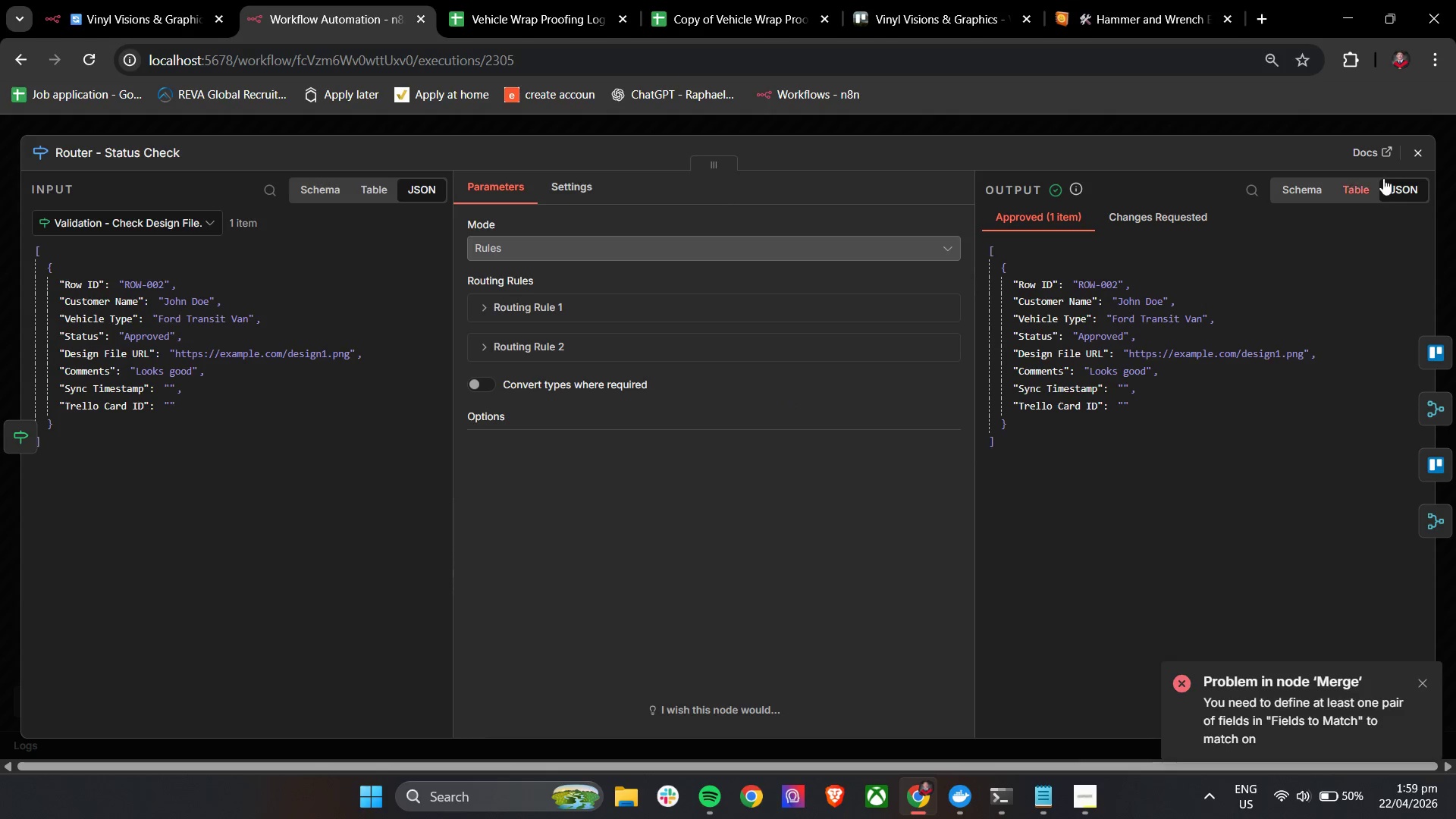 
left_click([1413, 161])
 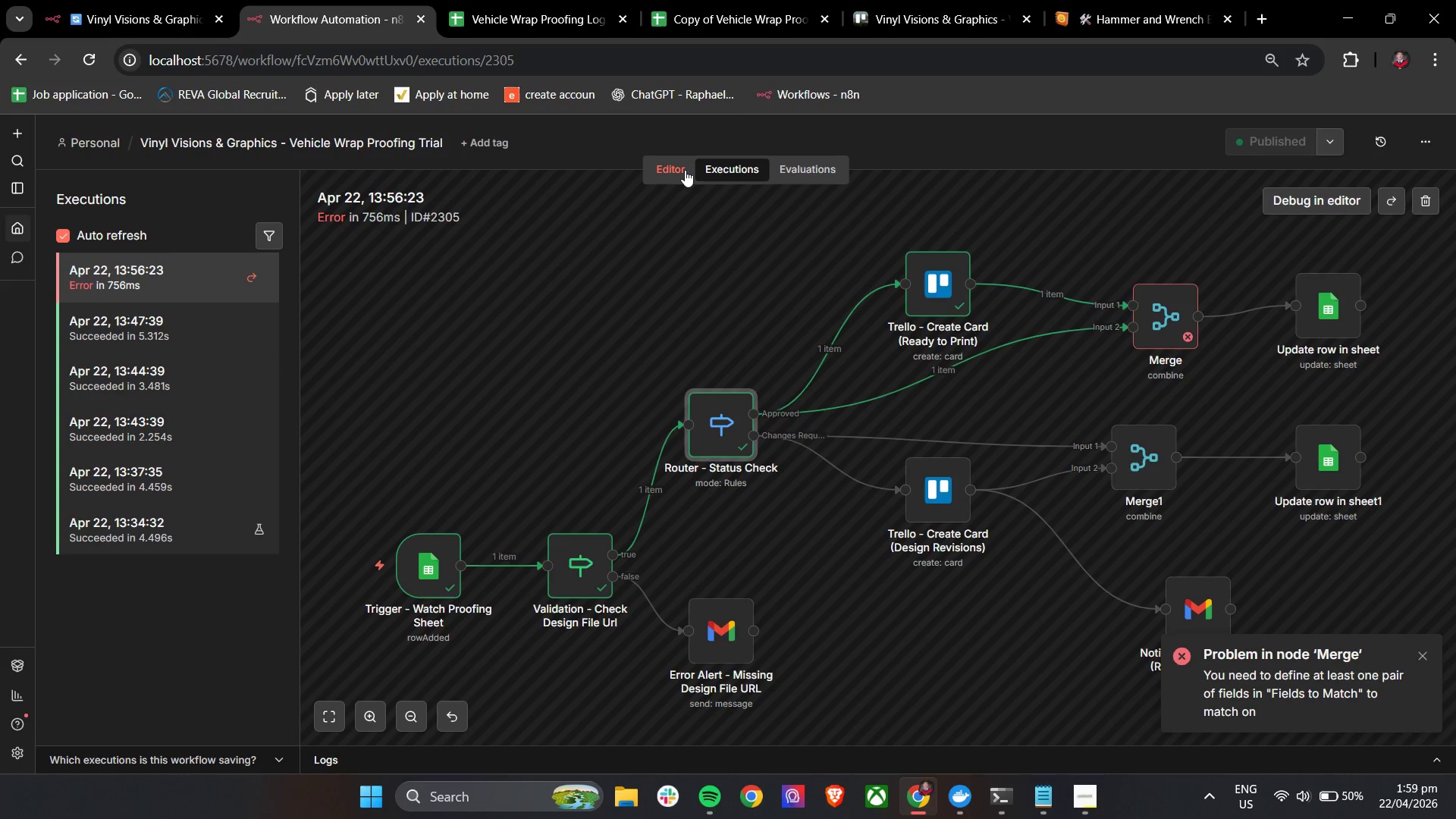 
left_click([678, 166])
 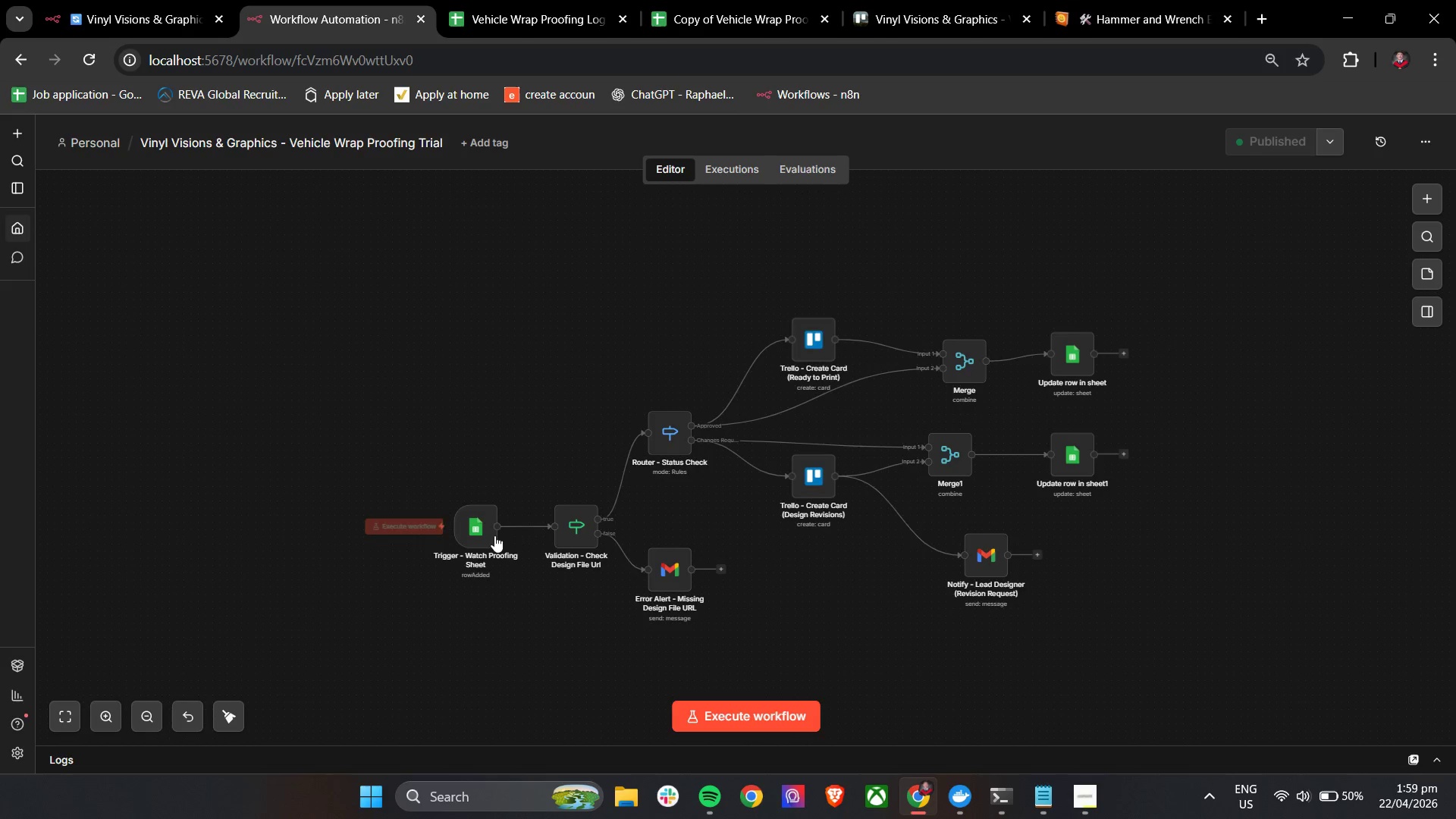 
left_click([495, 526])
 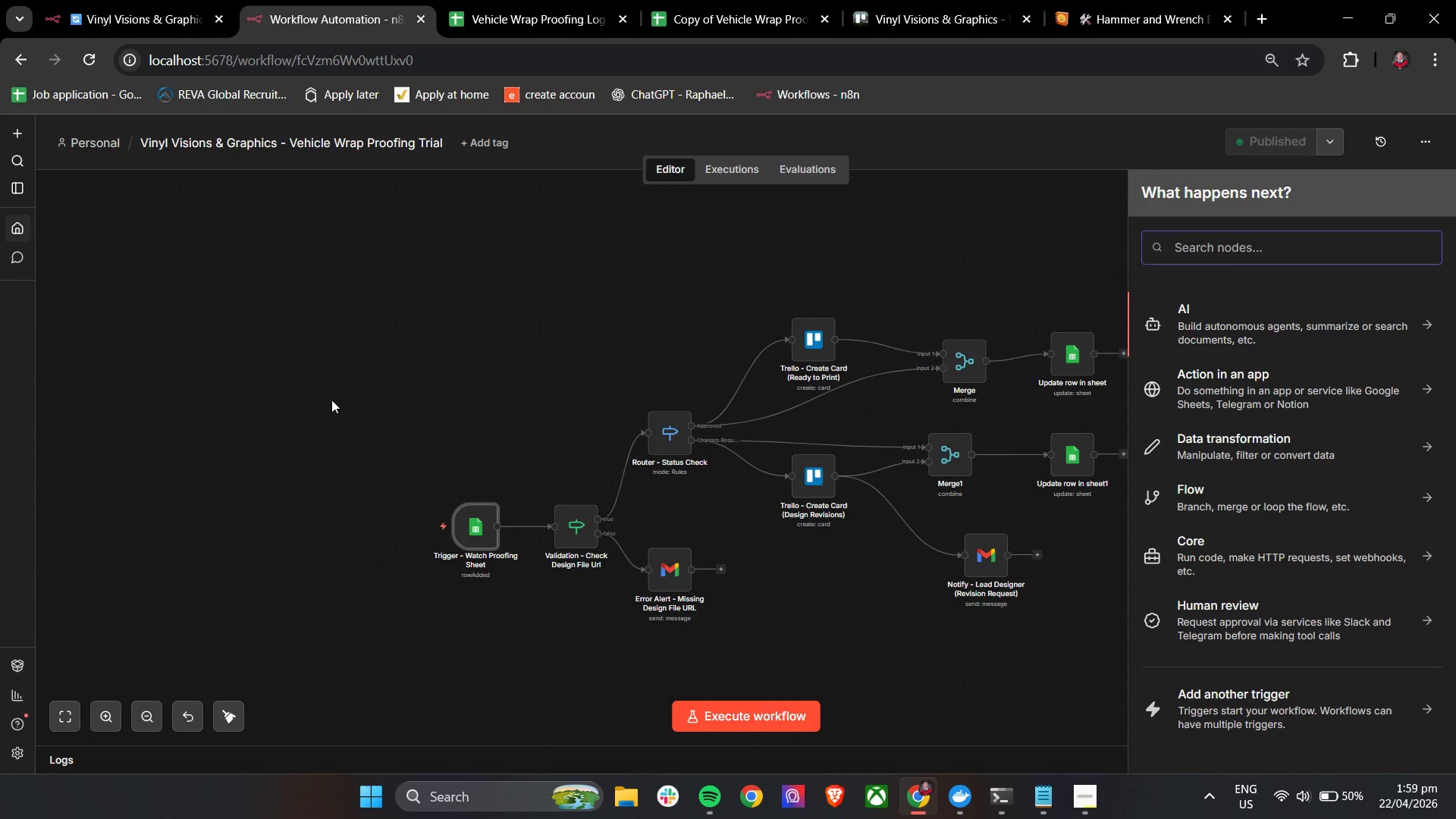 
left_click([331, 400])
 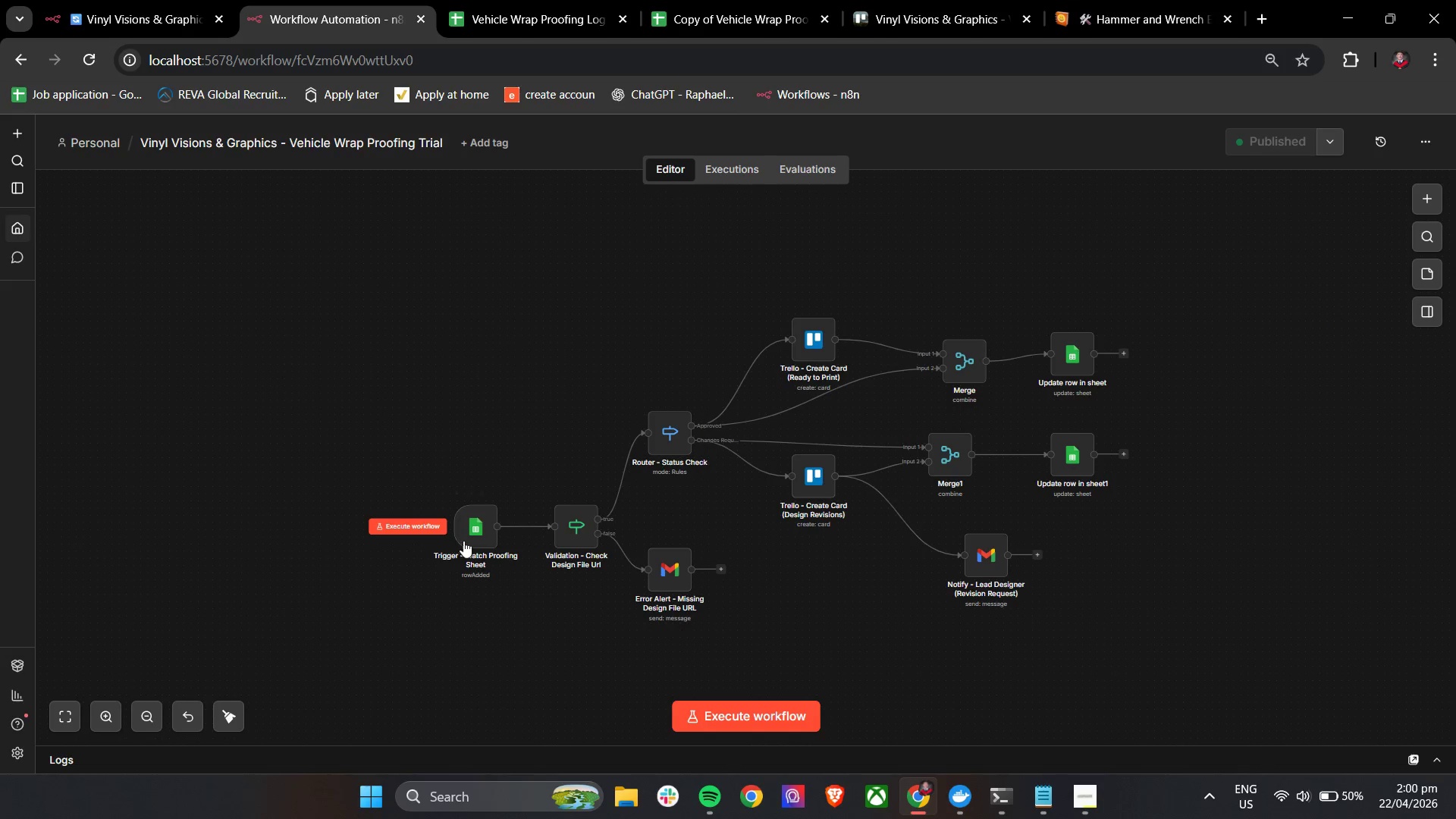 
double_click([469, 539])
 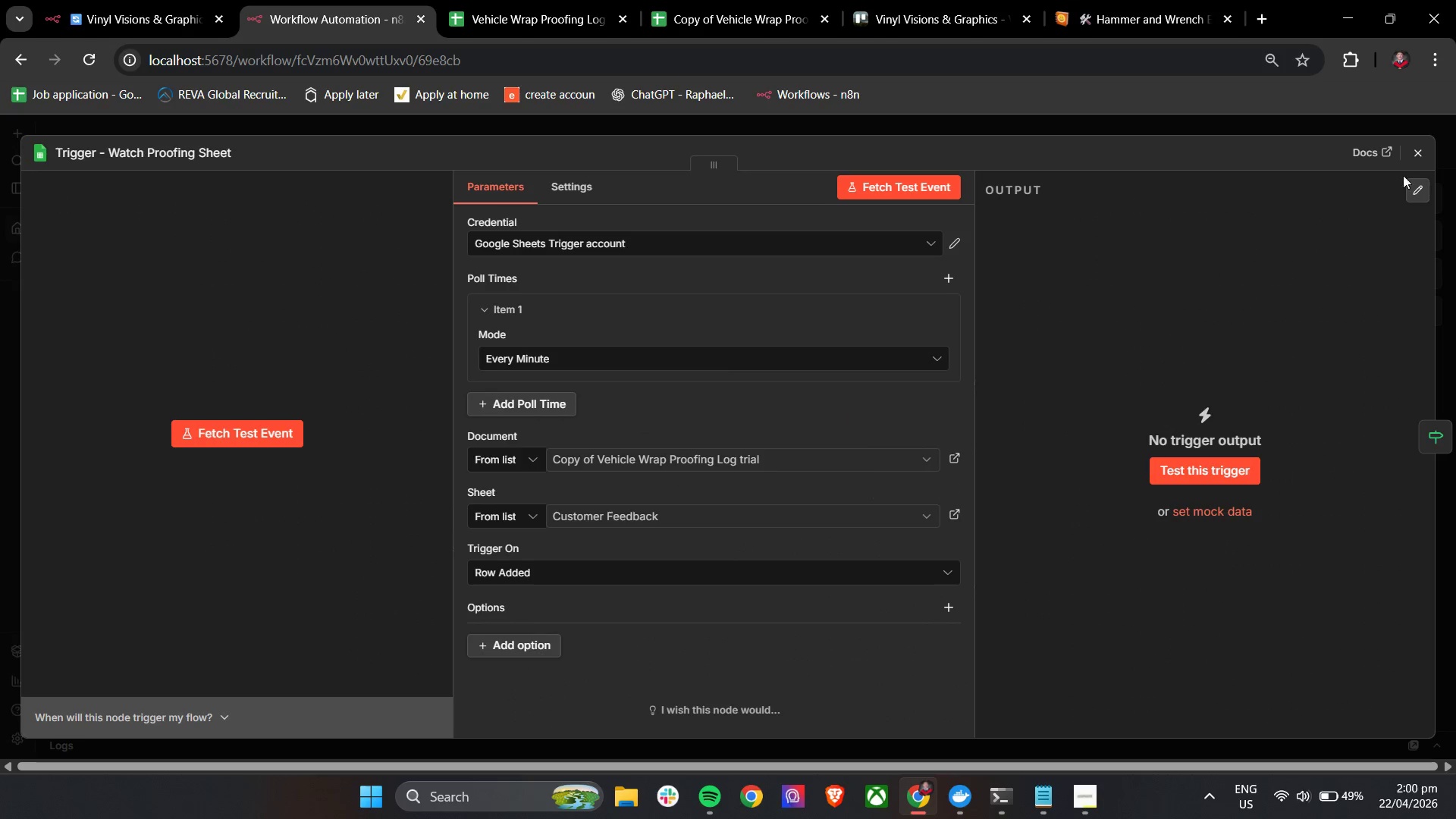 
left_click([1418, 155])
 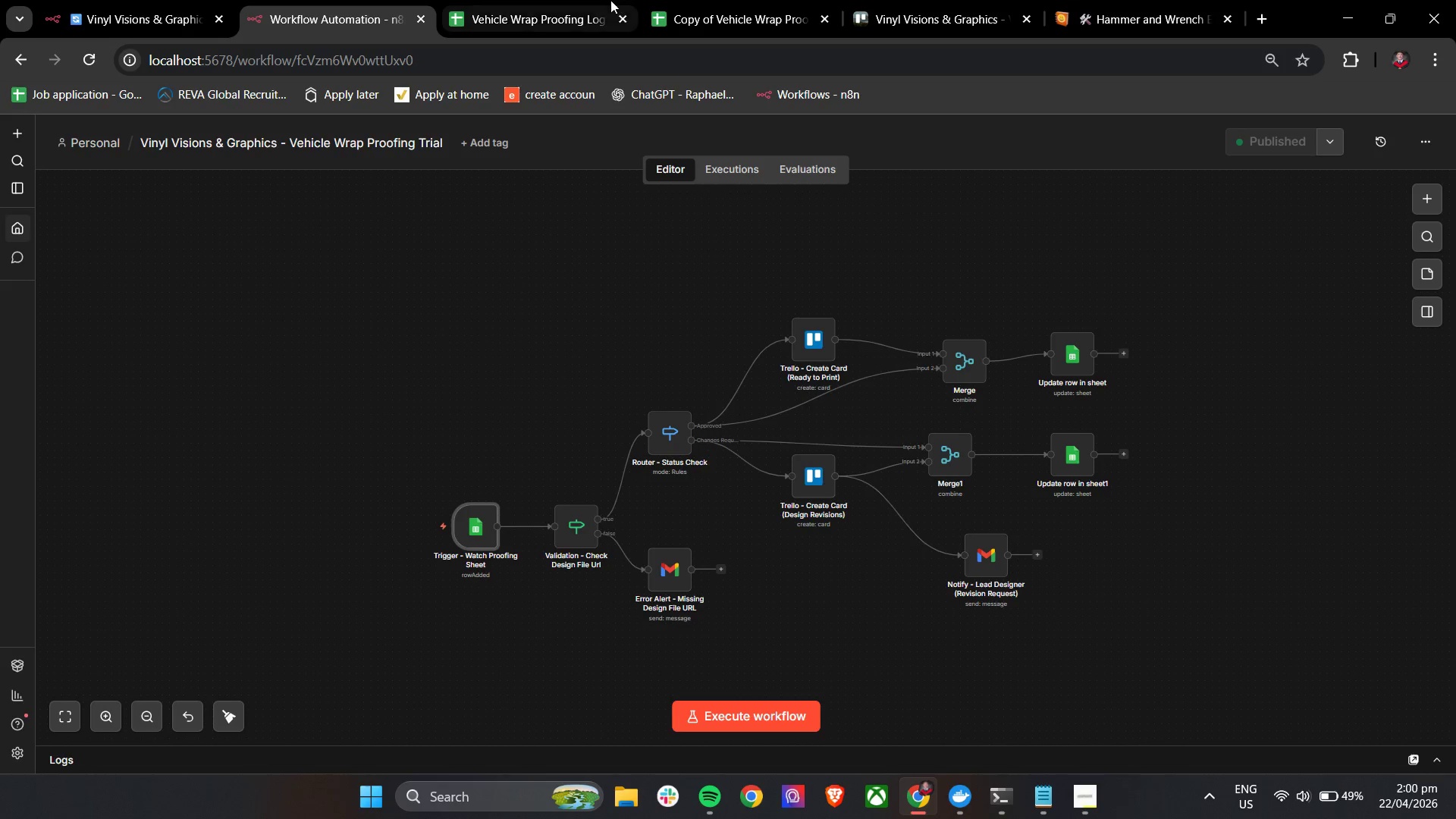 
left_click([694, 0])
 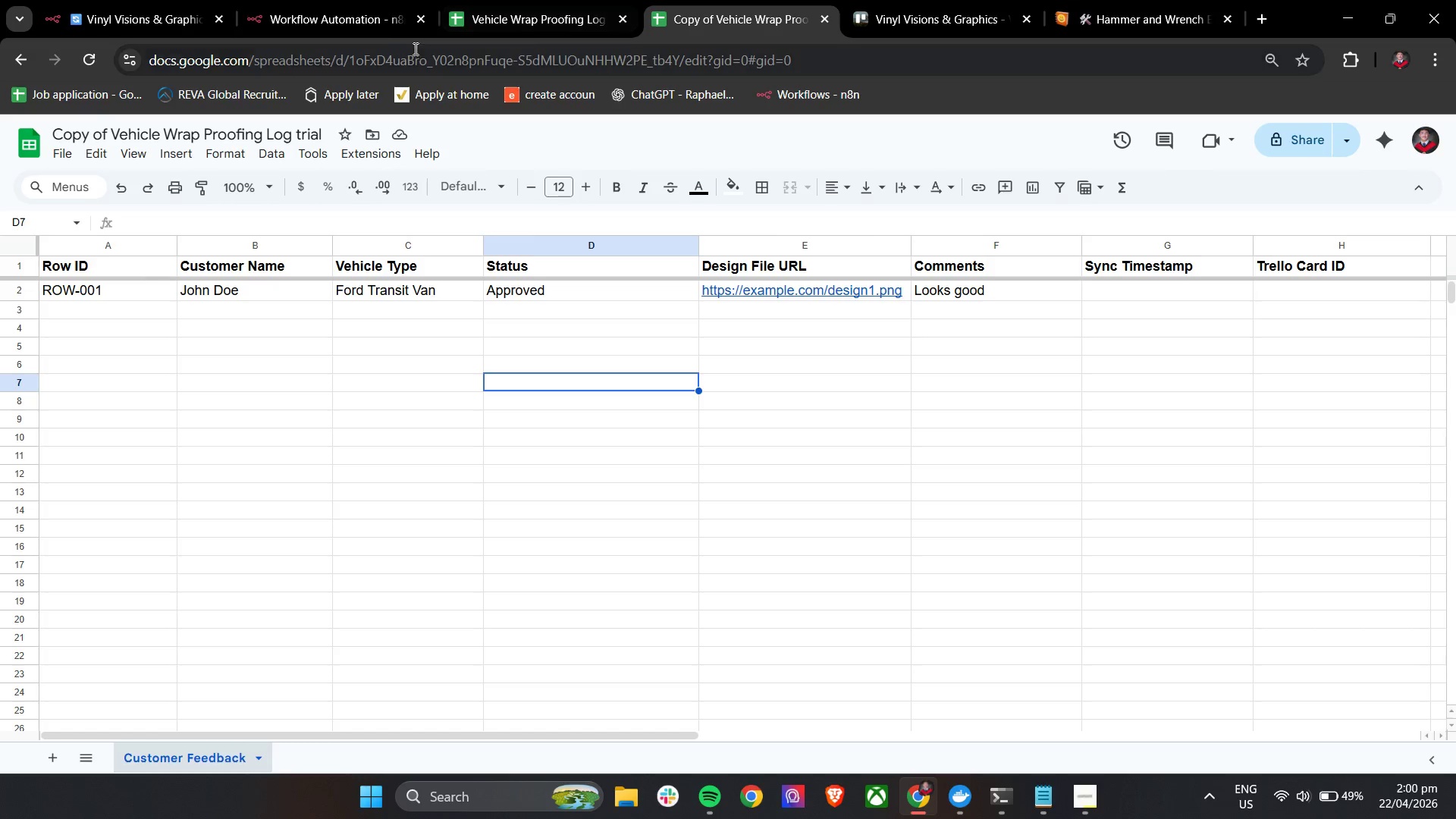 
left_click([356, 0])
 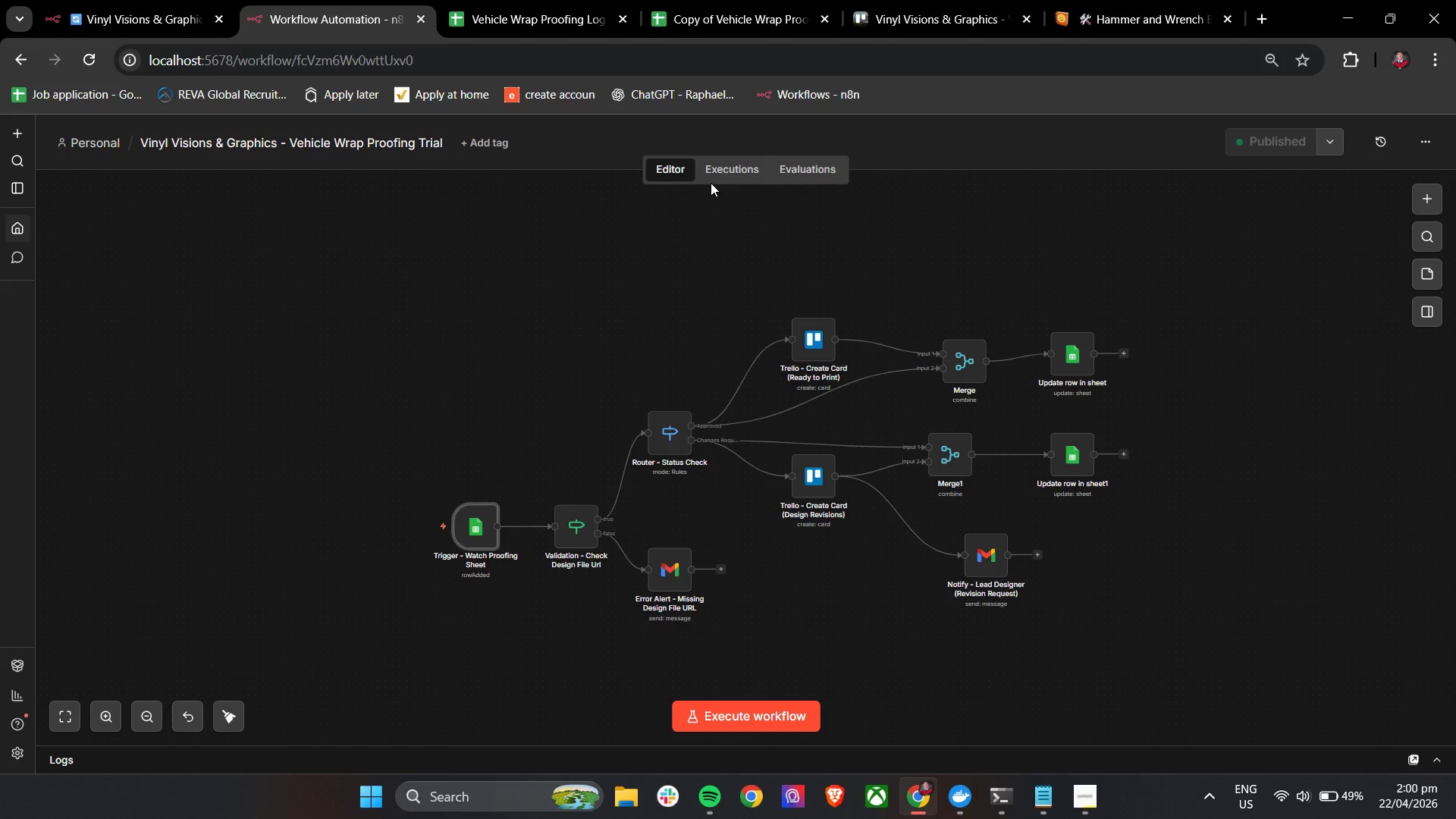 
left_click([746, 176])
 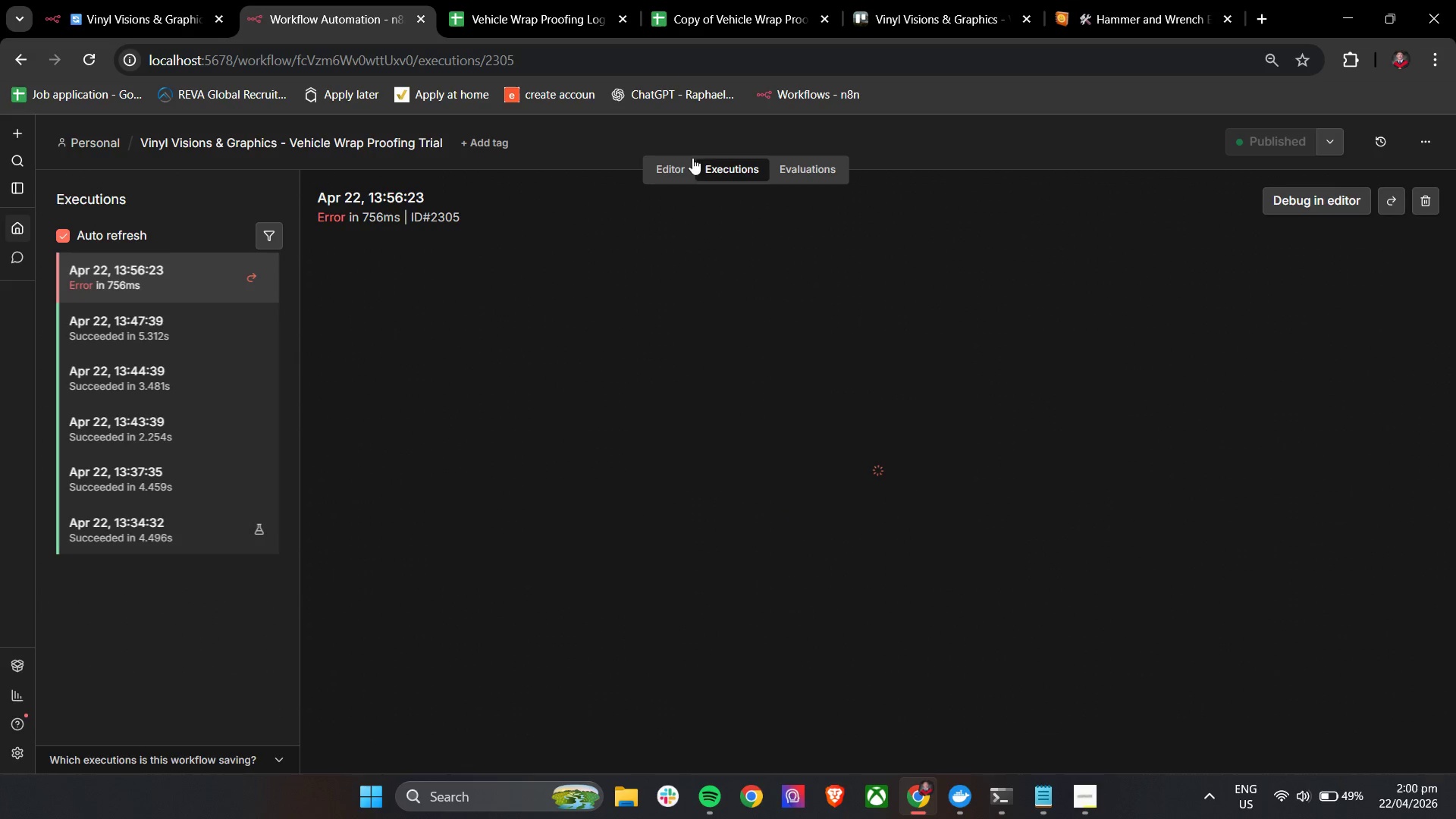 
left_click([740, 0])
 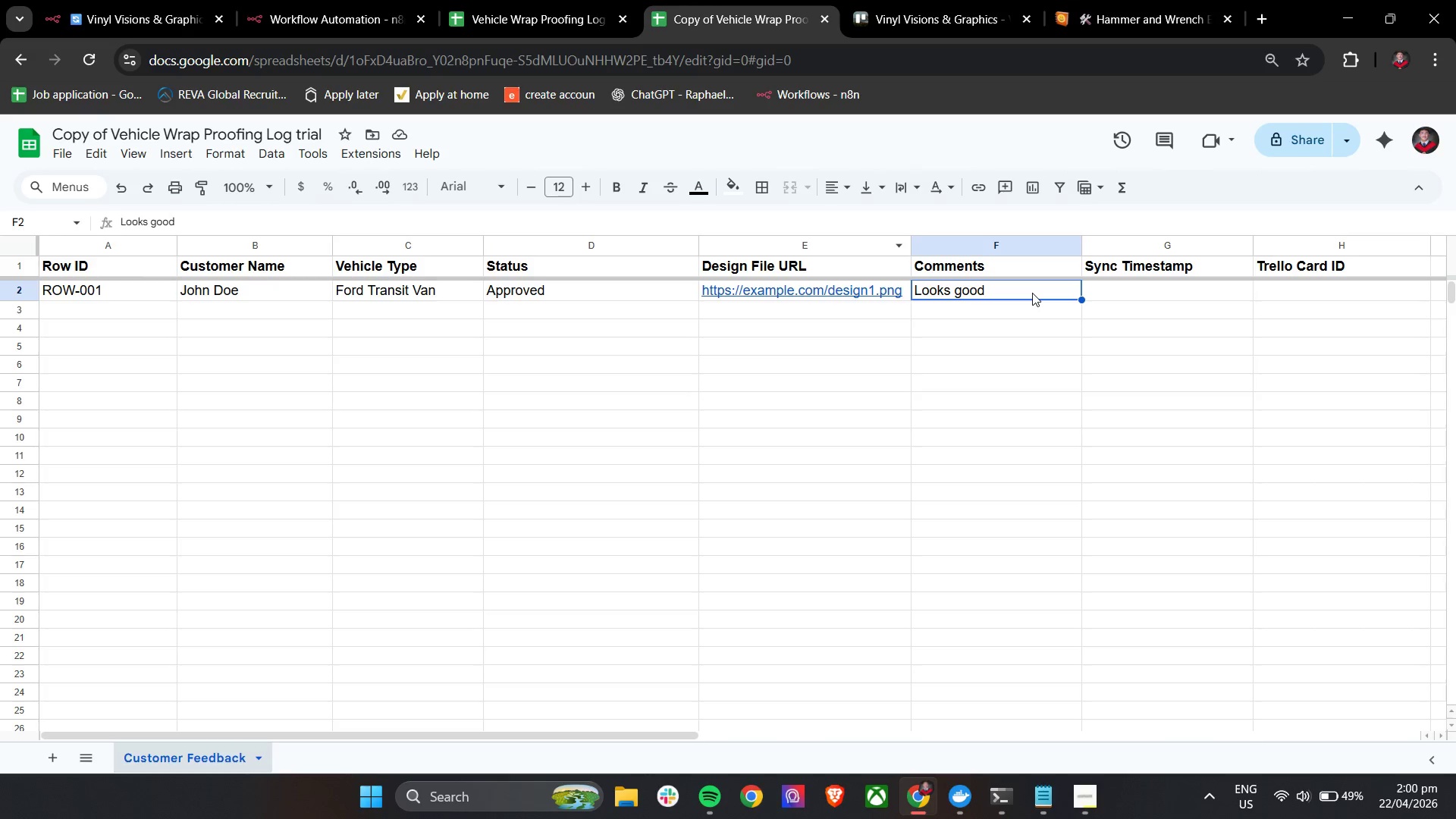 
triple_click([1029, 293])
 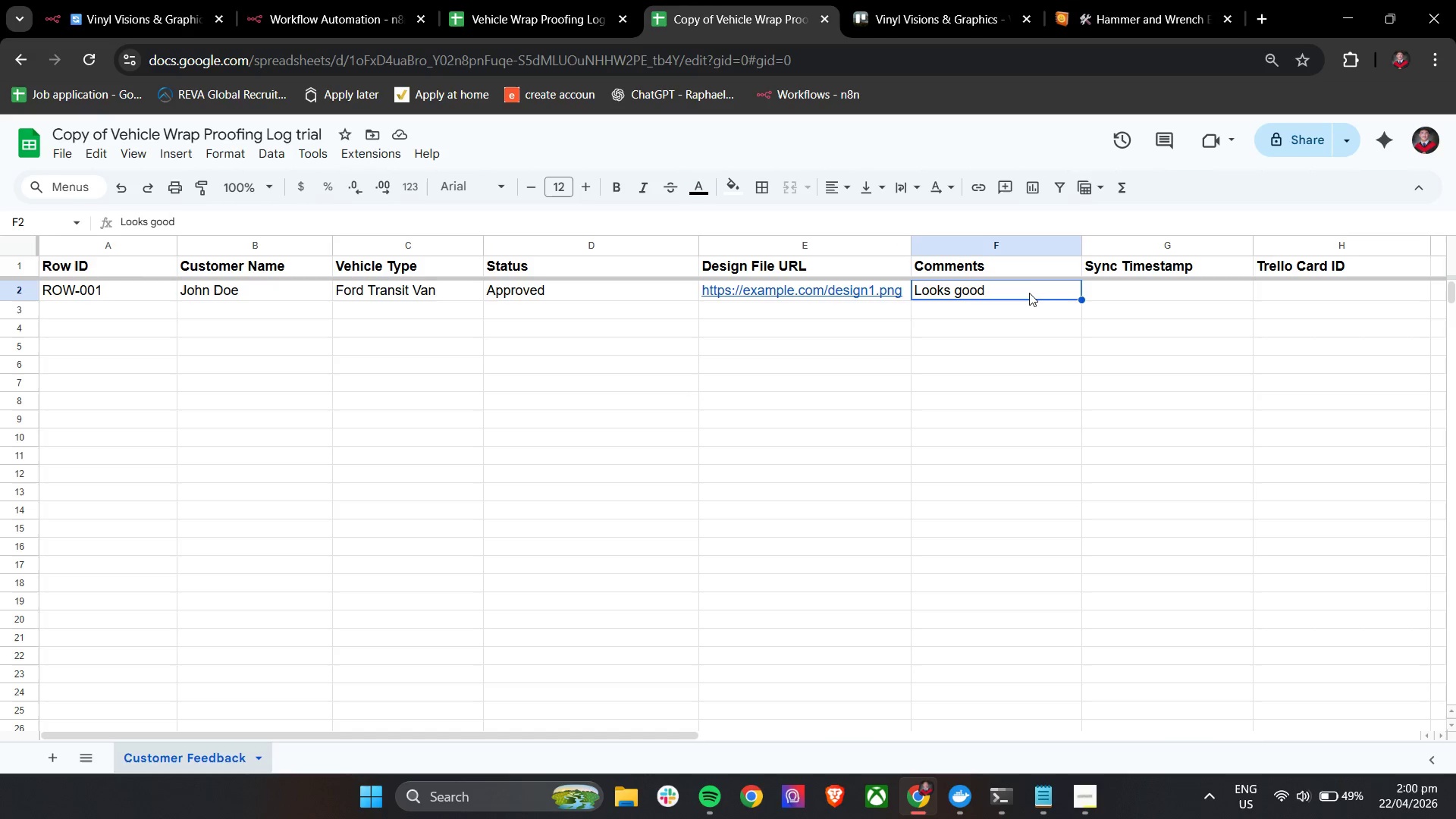 
triple_click([1029, 293])
 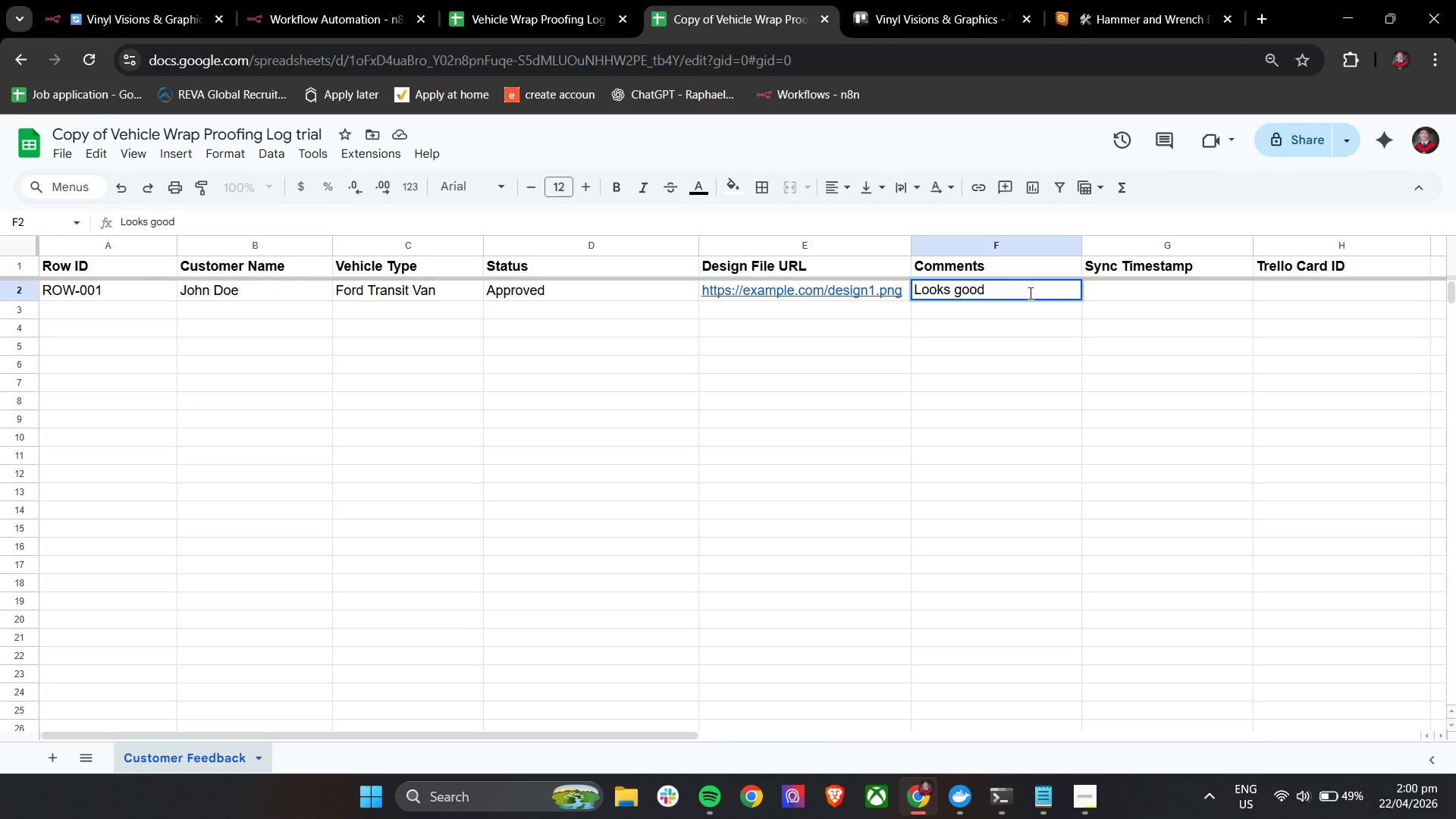 
key(Control+A)
 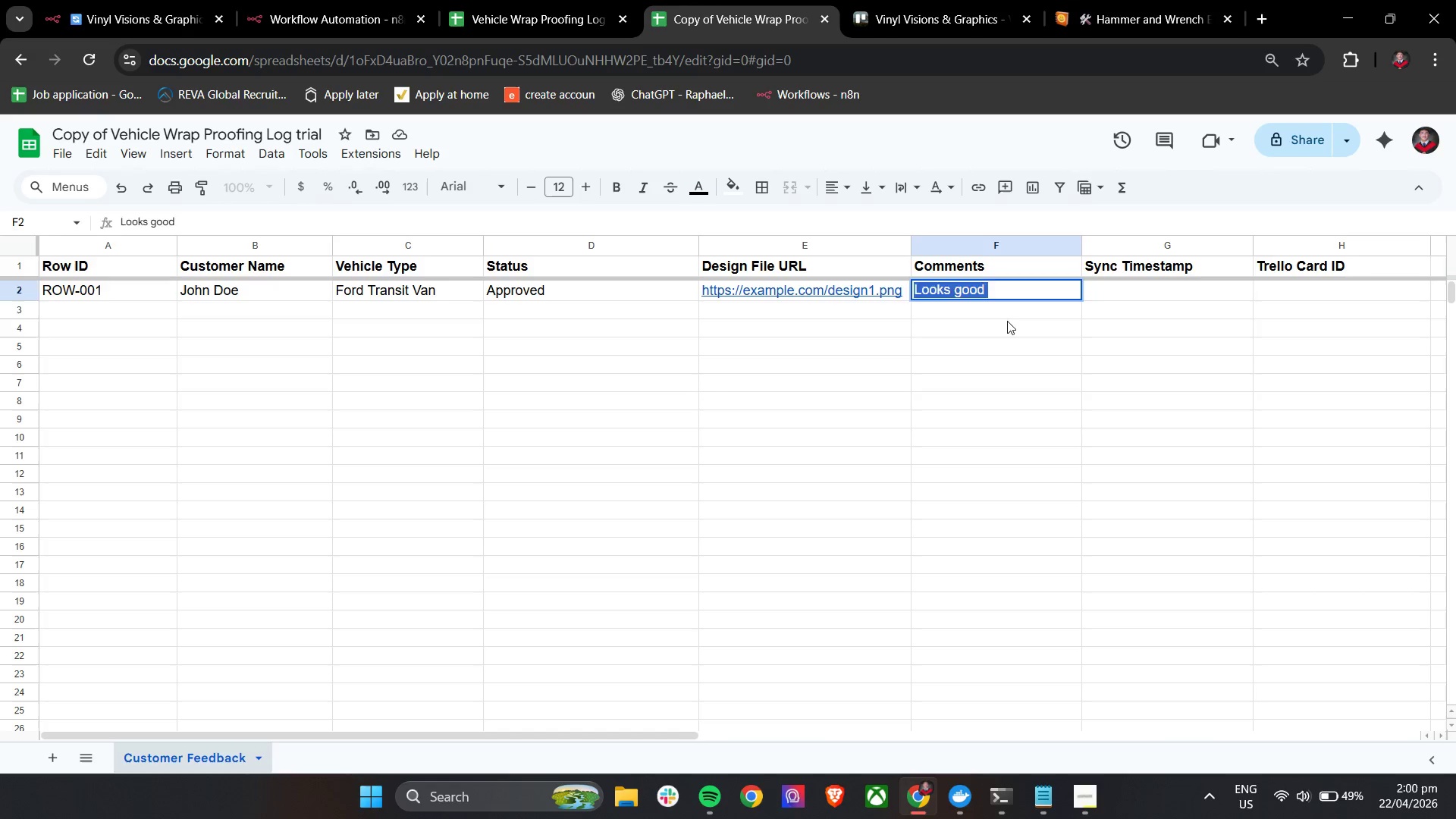 
hold_key(key=ControlLeft, duration=0.47)
 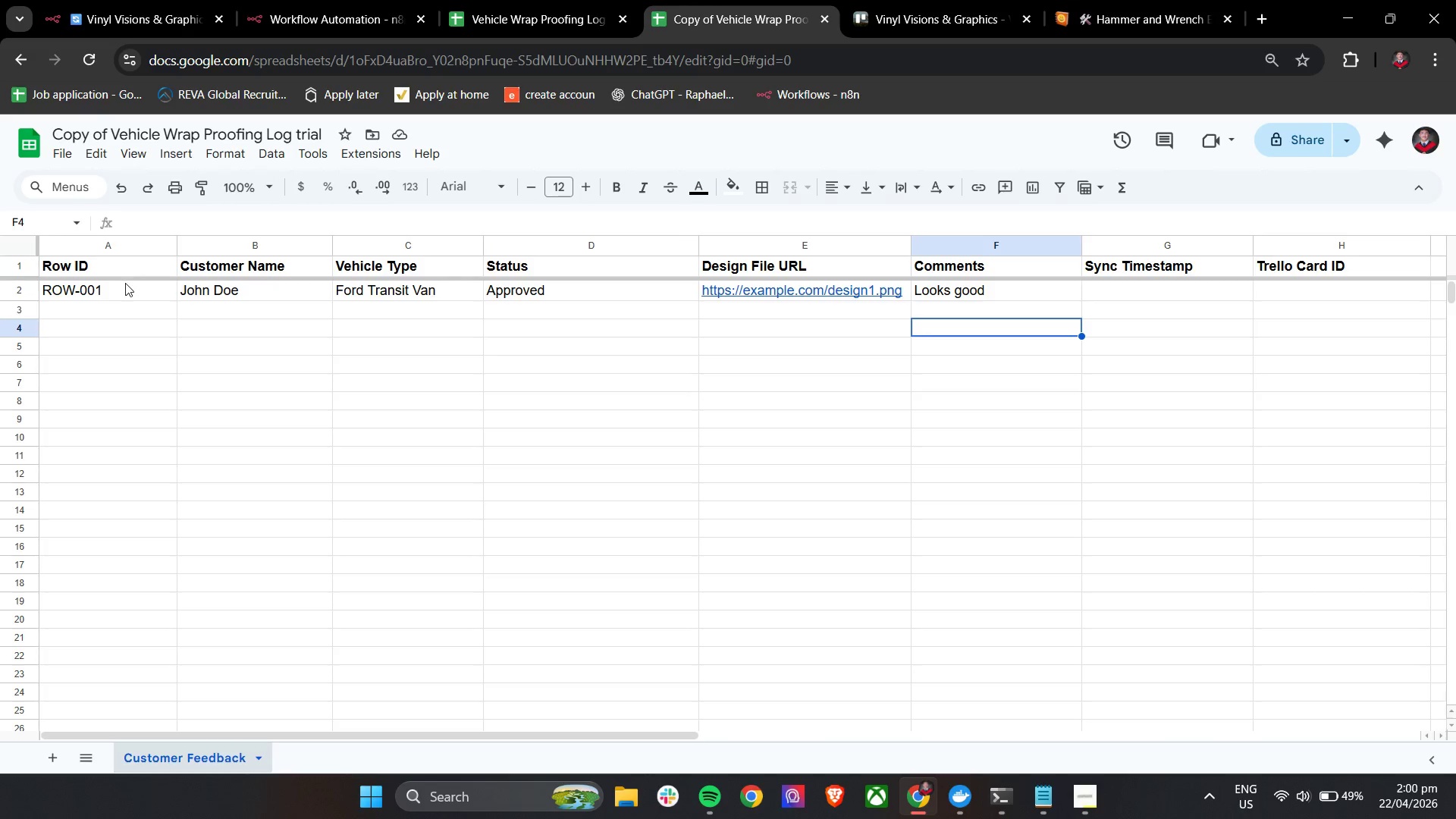 
left_click([129, 286])
 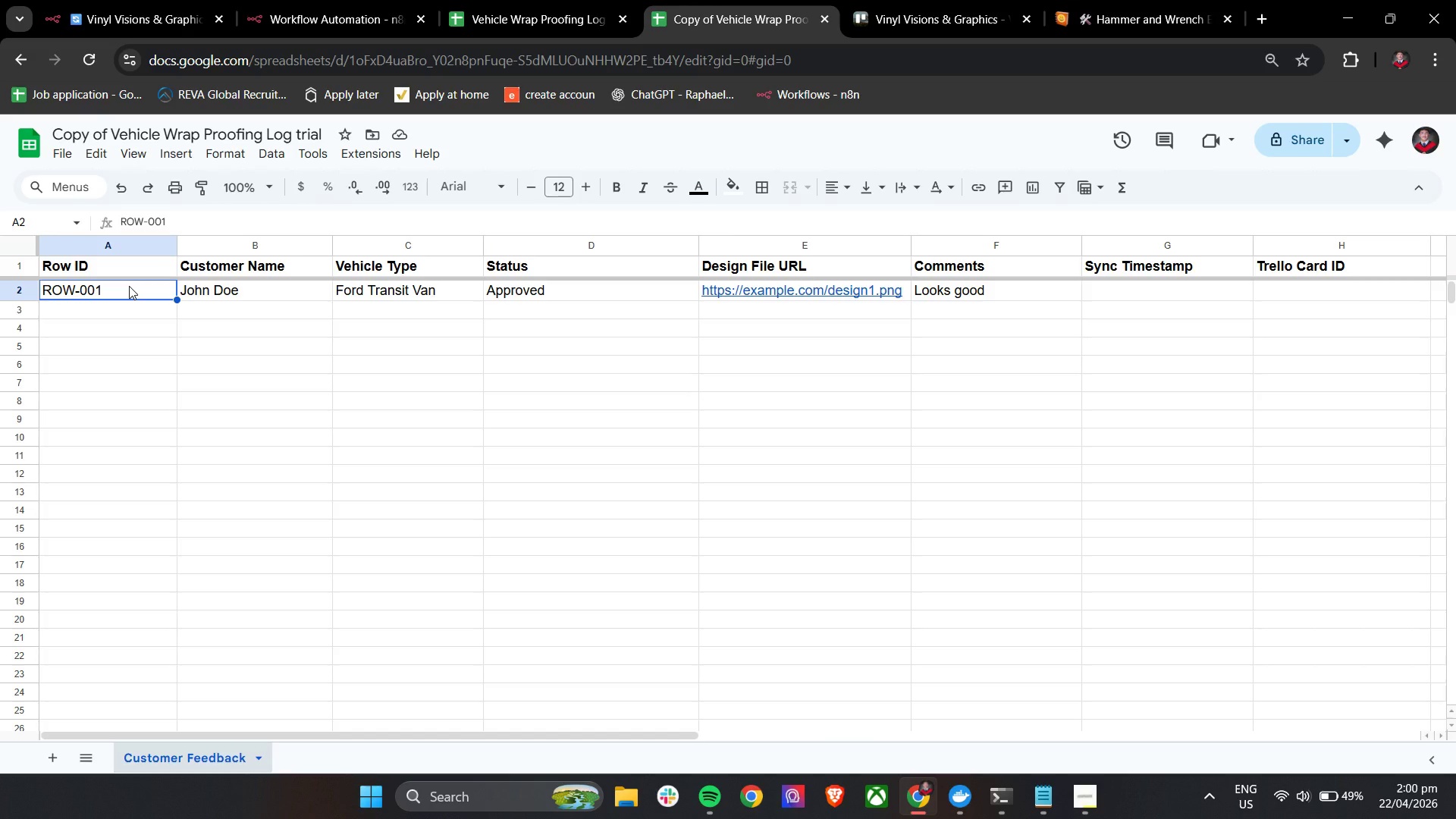 
key(Control+A)
 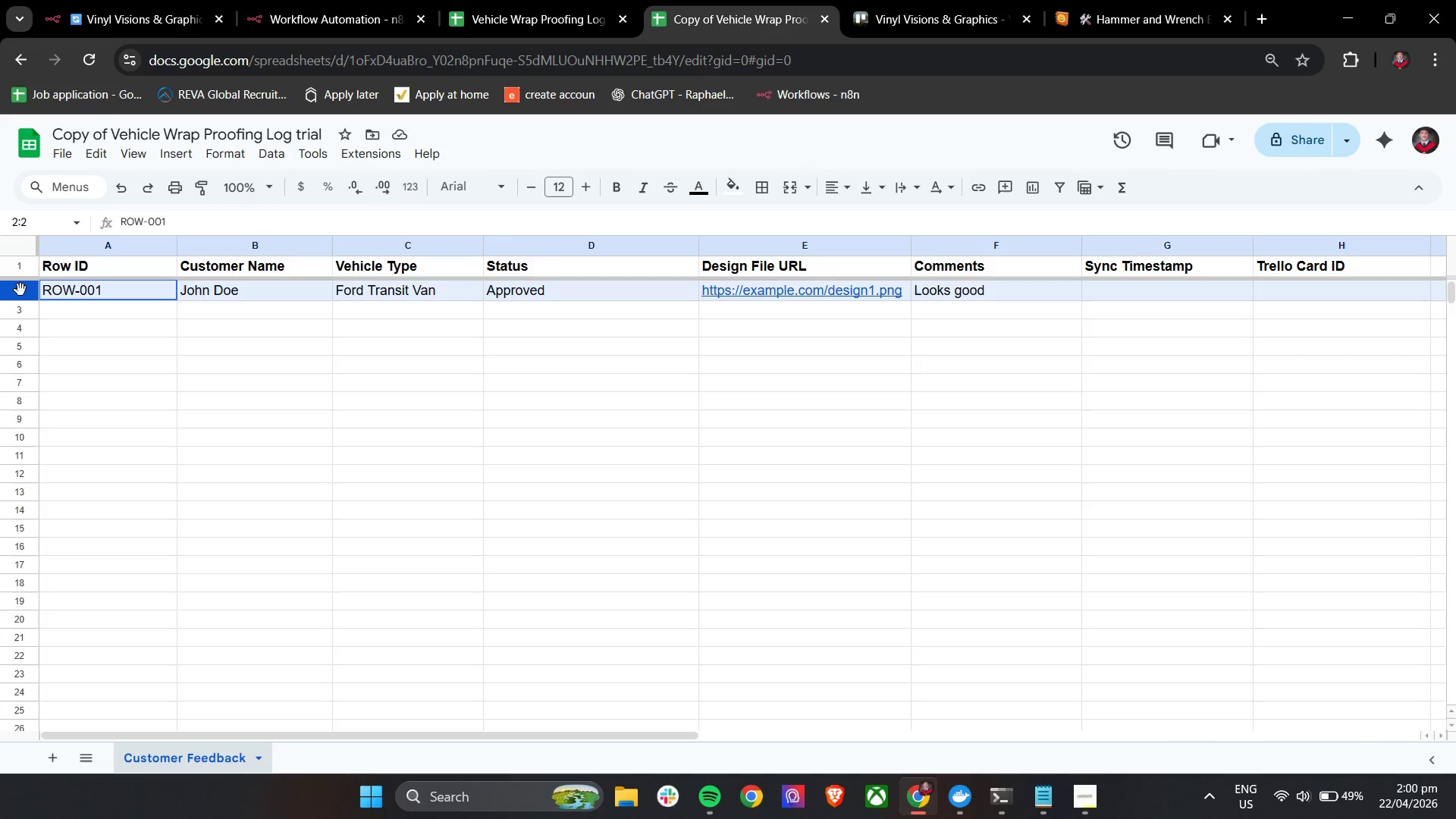 
key(Backspace)
 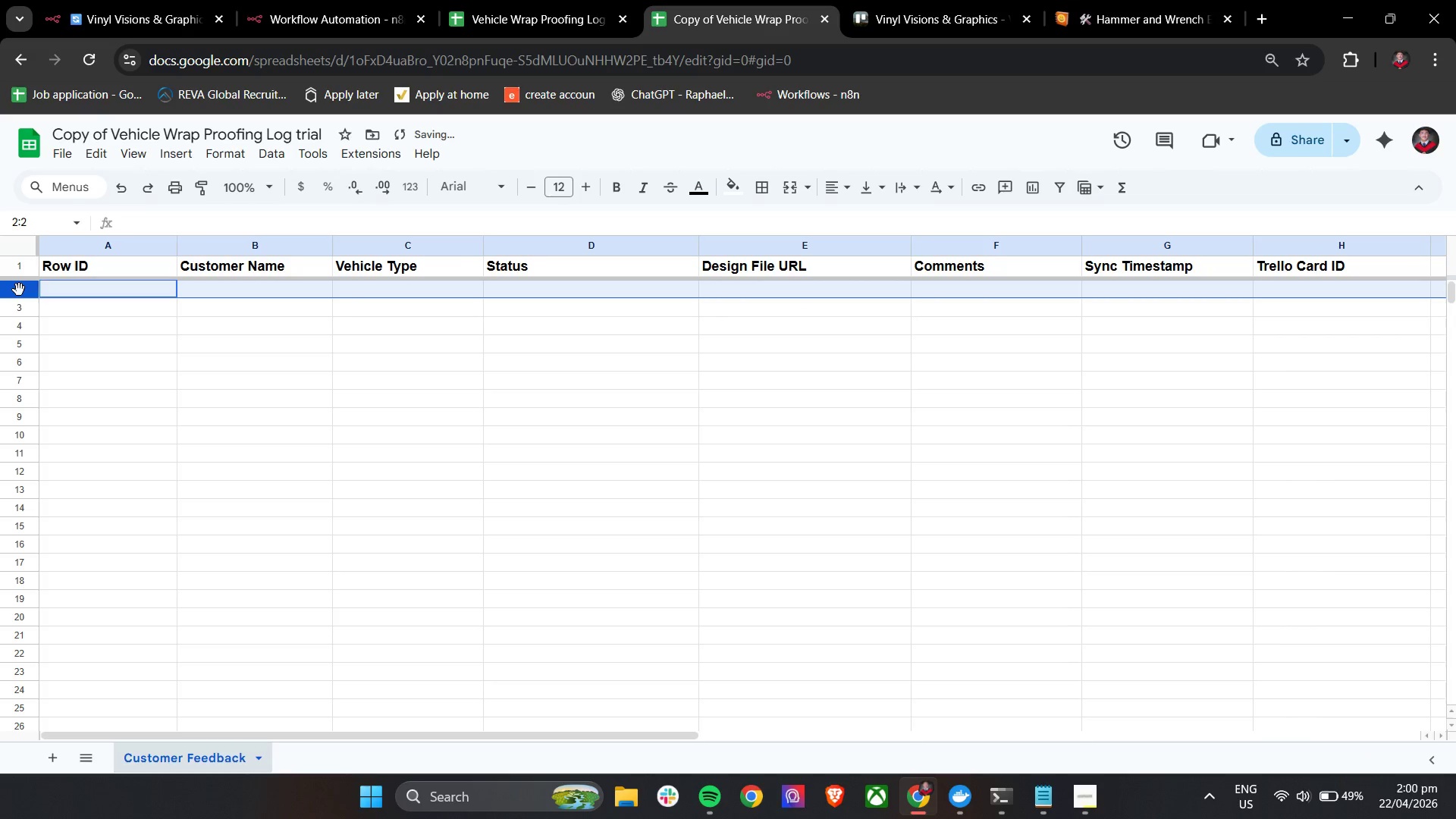 
hold_key(key=ShiftLeft, duration=0.53)
 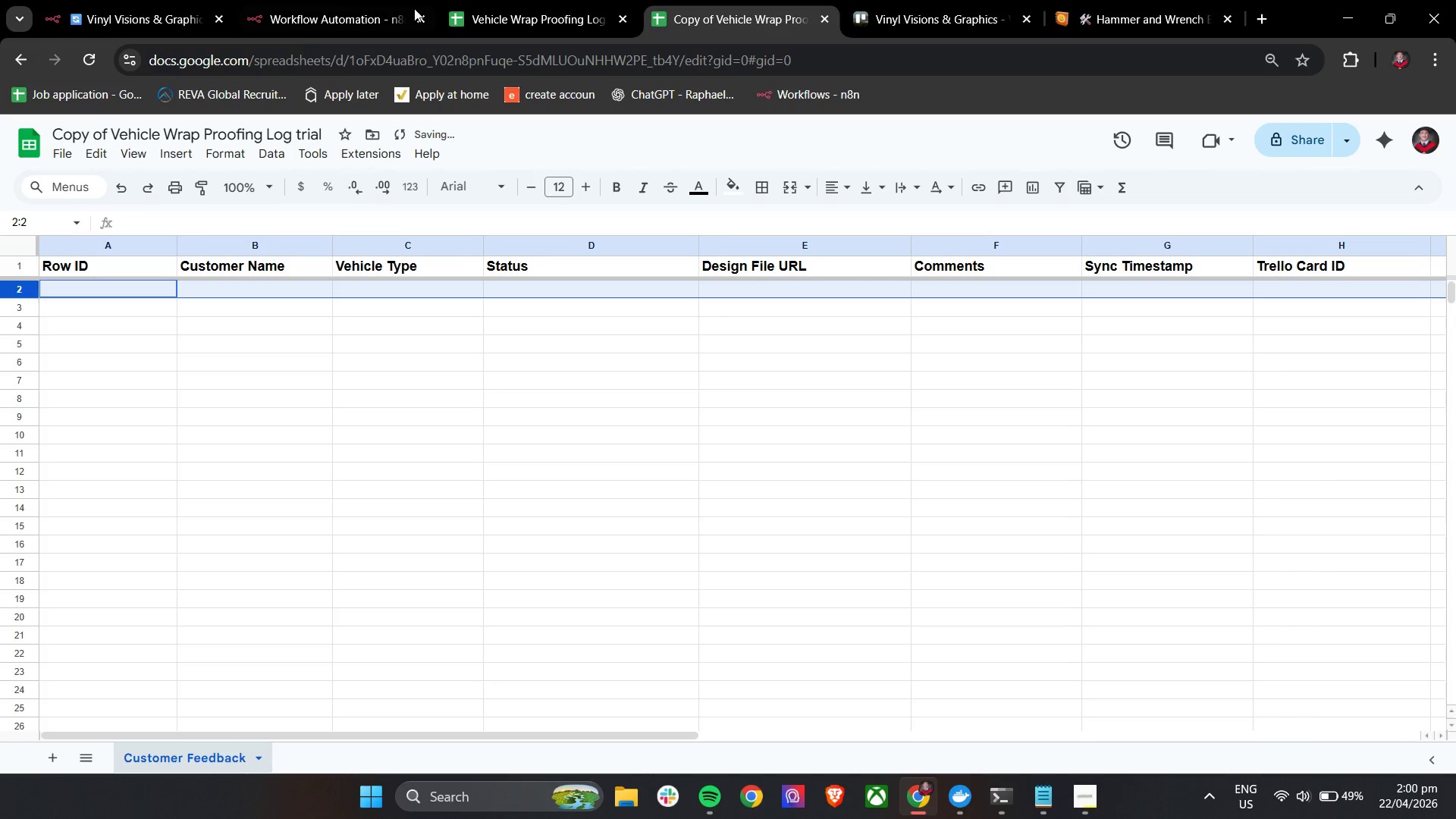 
left_click([587, 0])
 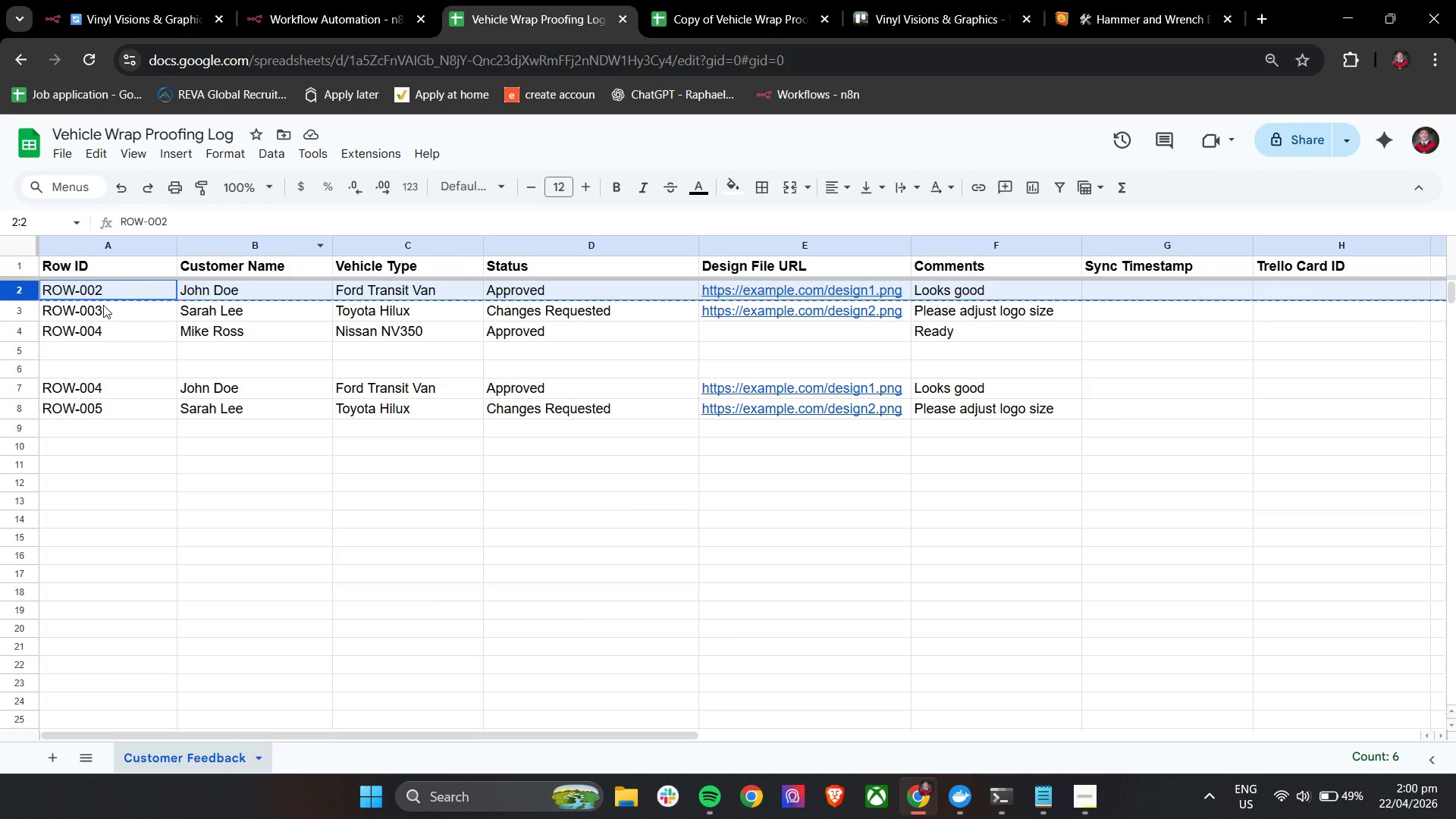 
left_click([106, 290])
 